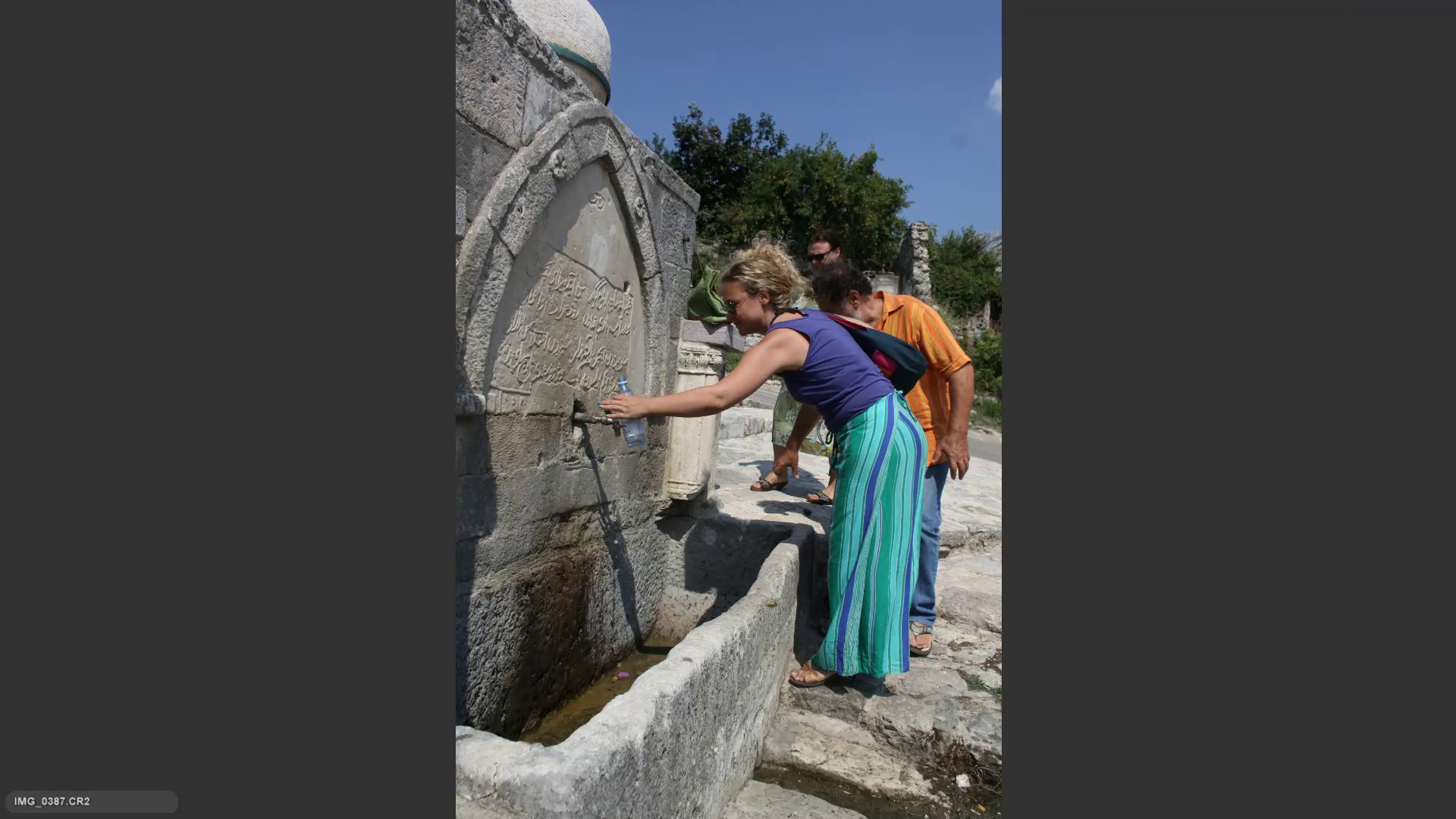 
key(ArrowRight)
 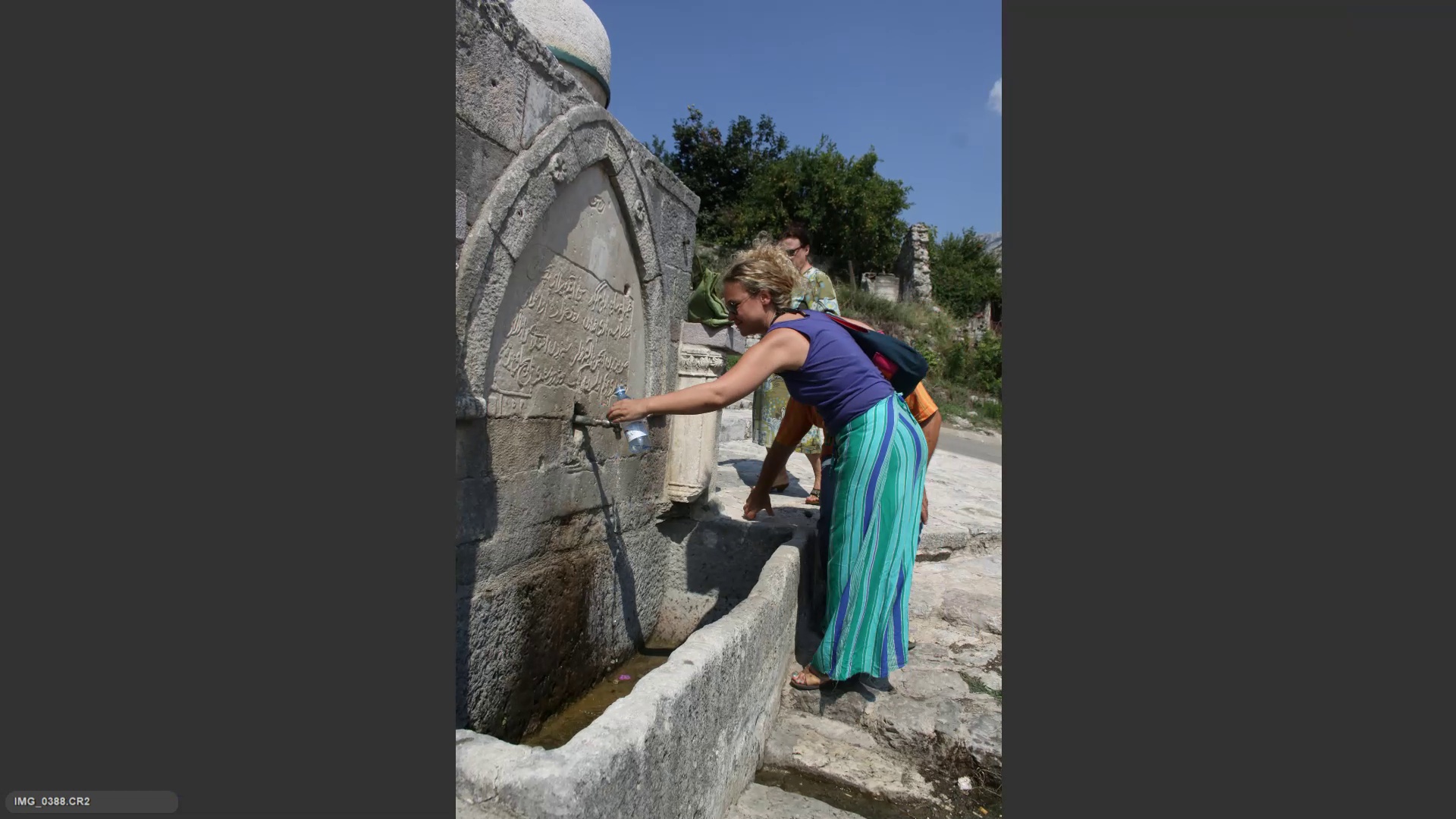 
key(ArrowRight)
 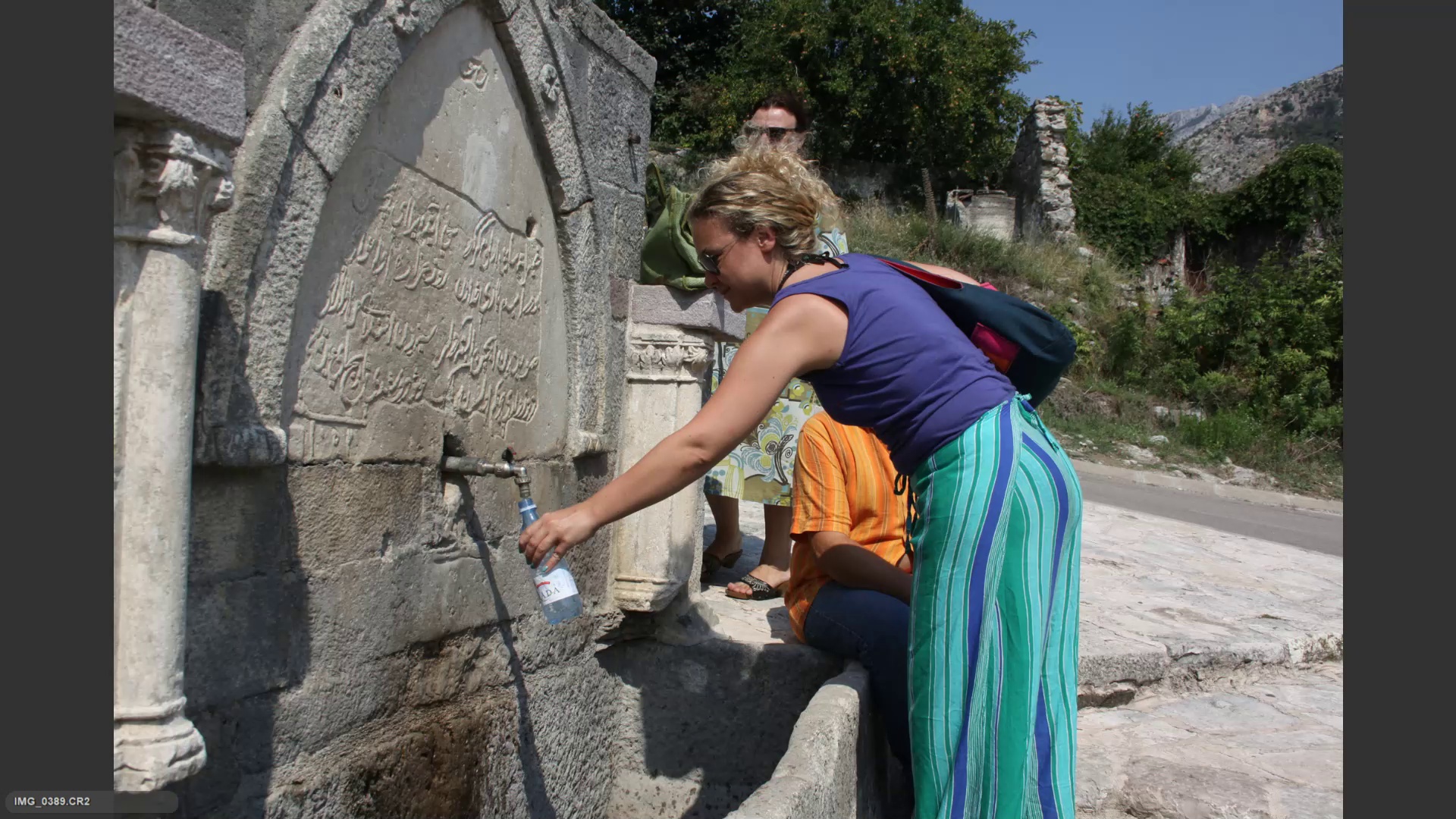 
key(ArrowRight)
 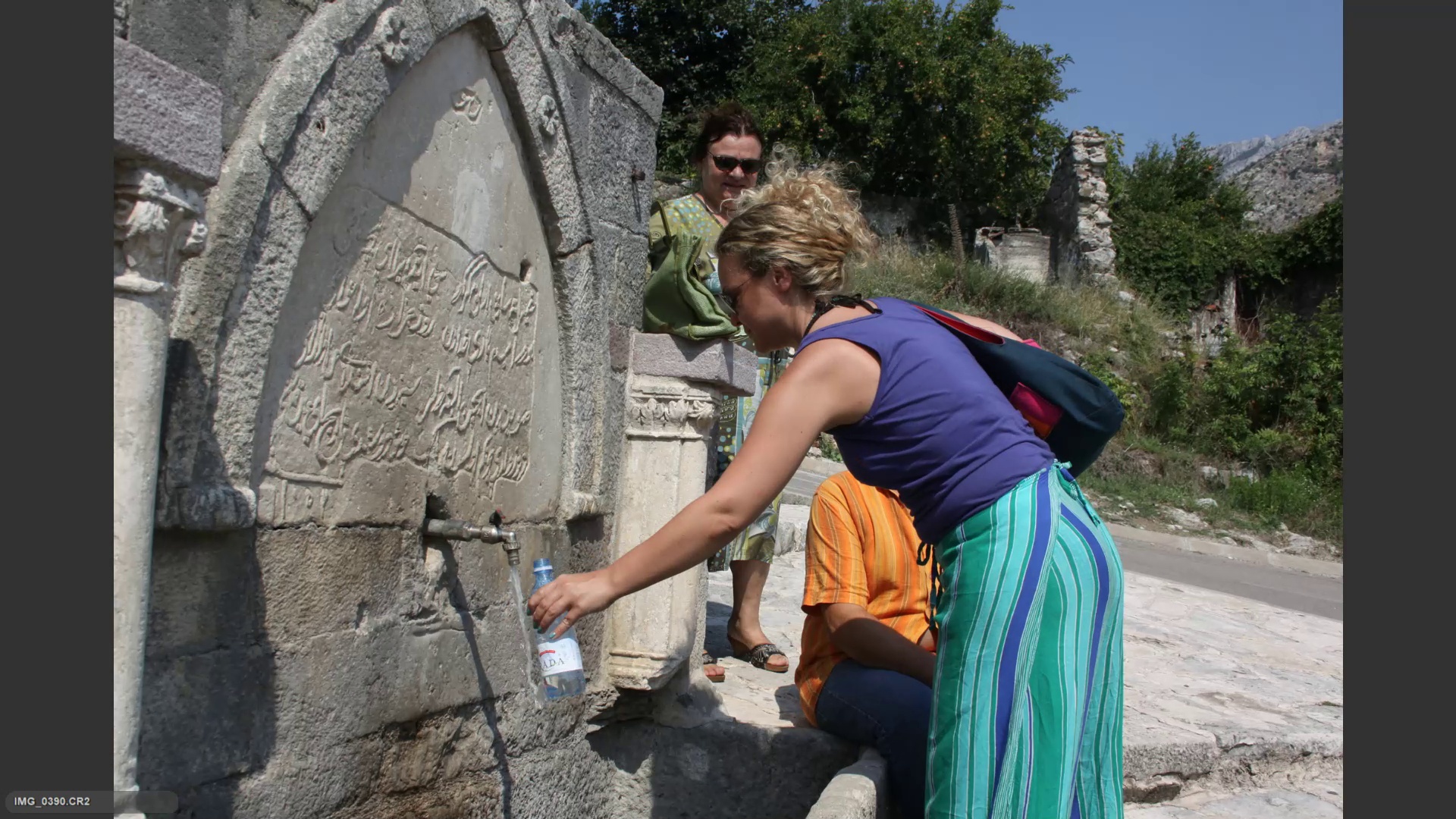 
key(ArrowRight)
 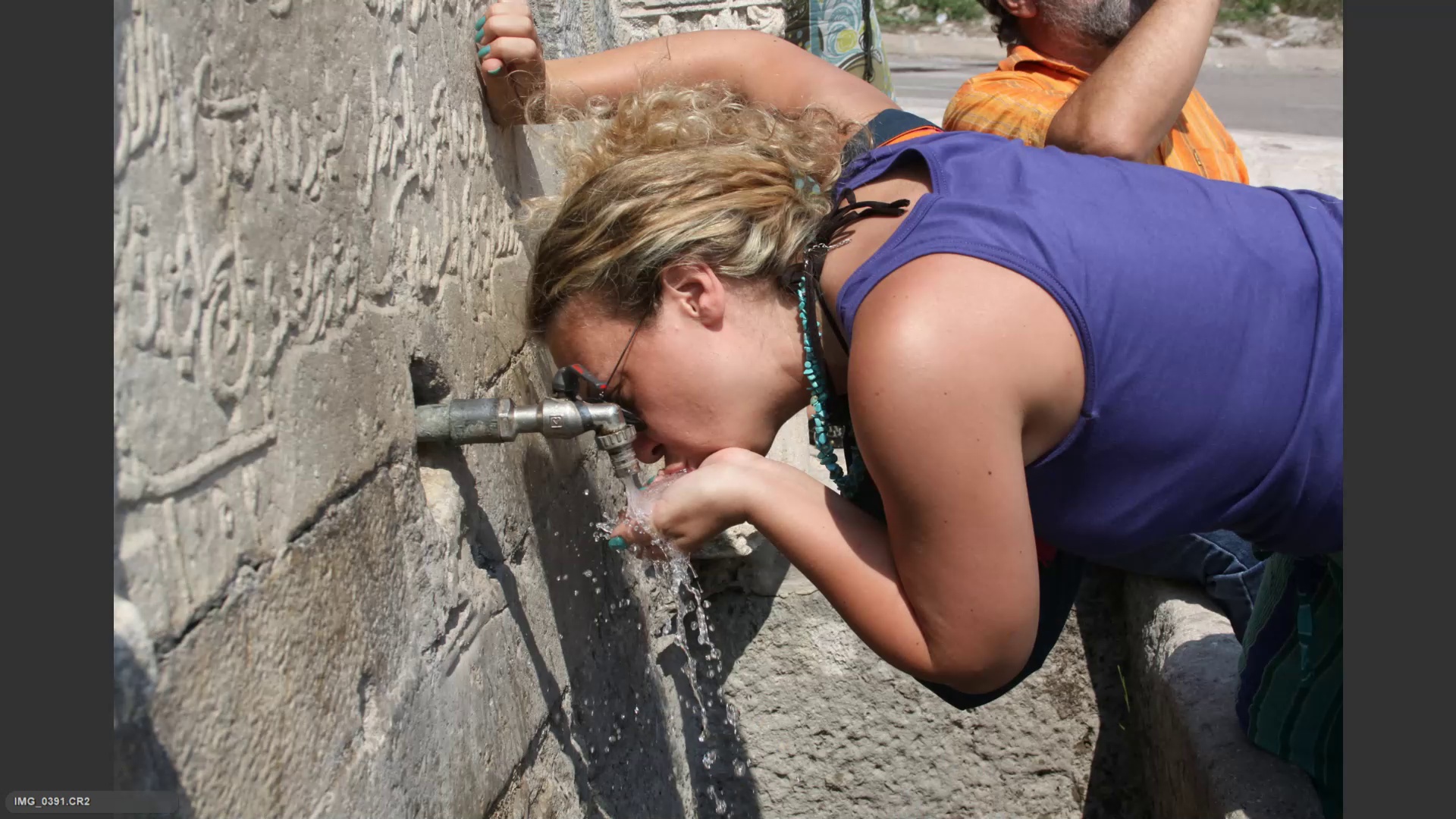 
key(ArrowLeft)
 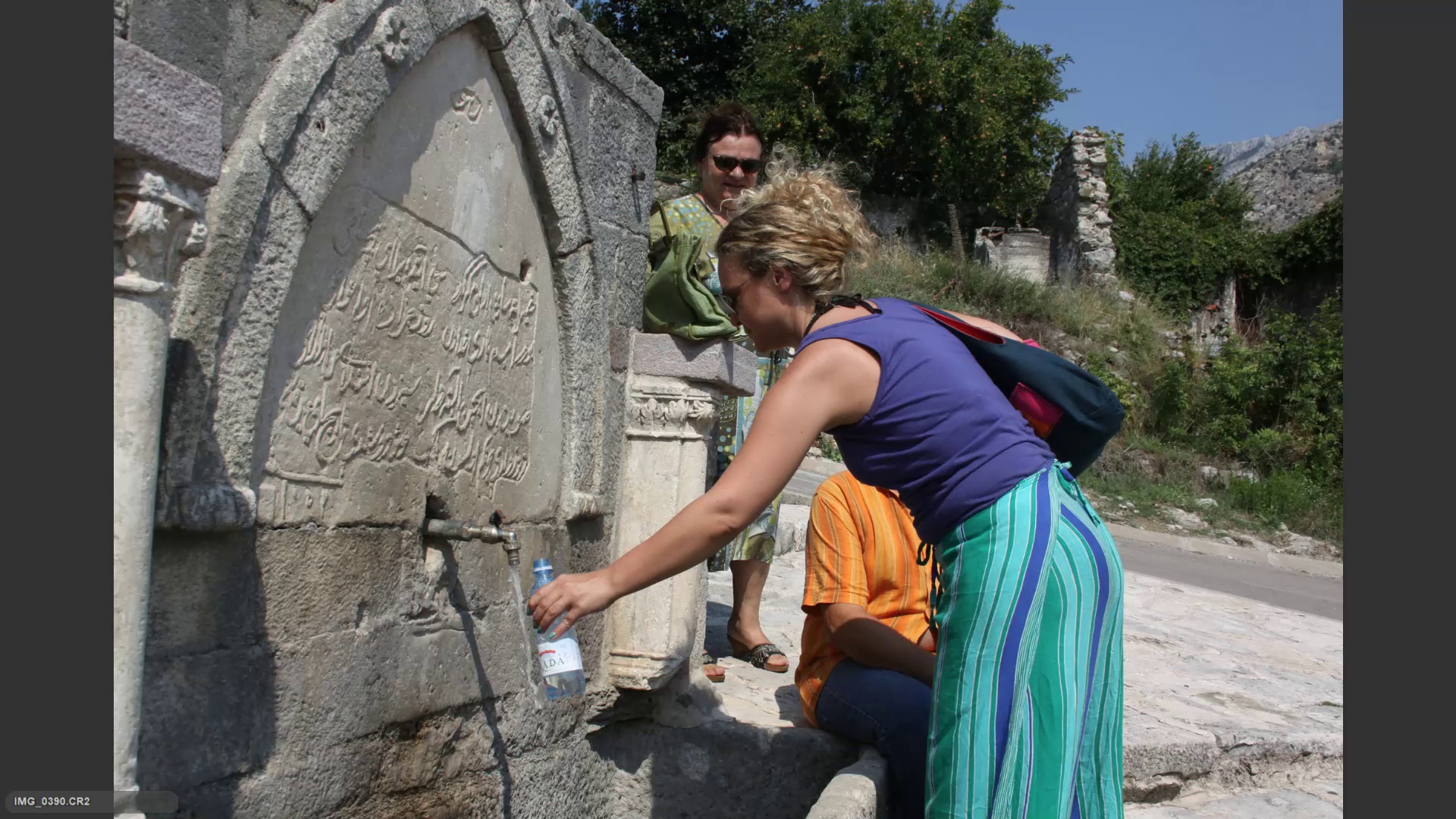 
key(6)
 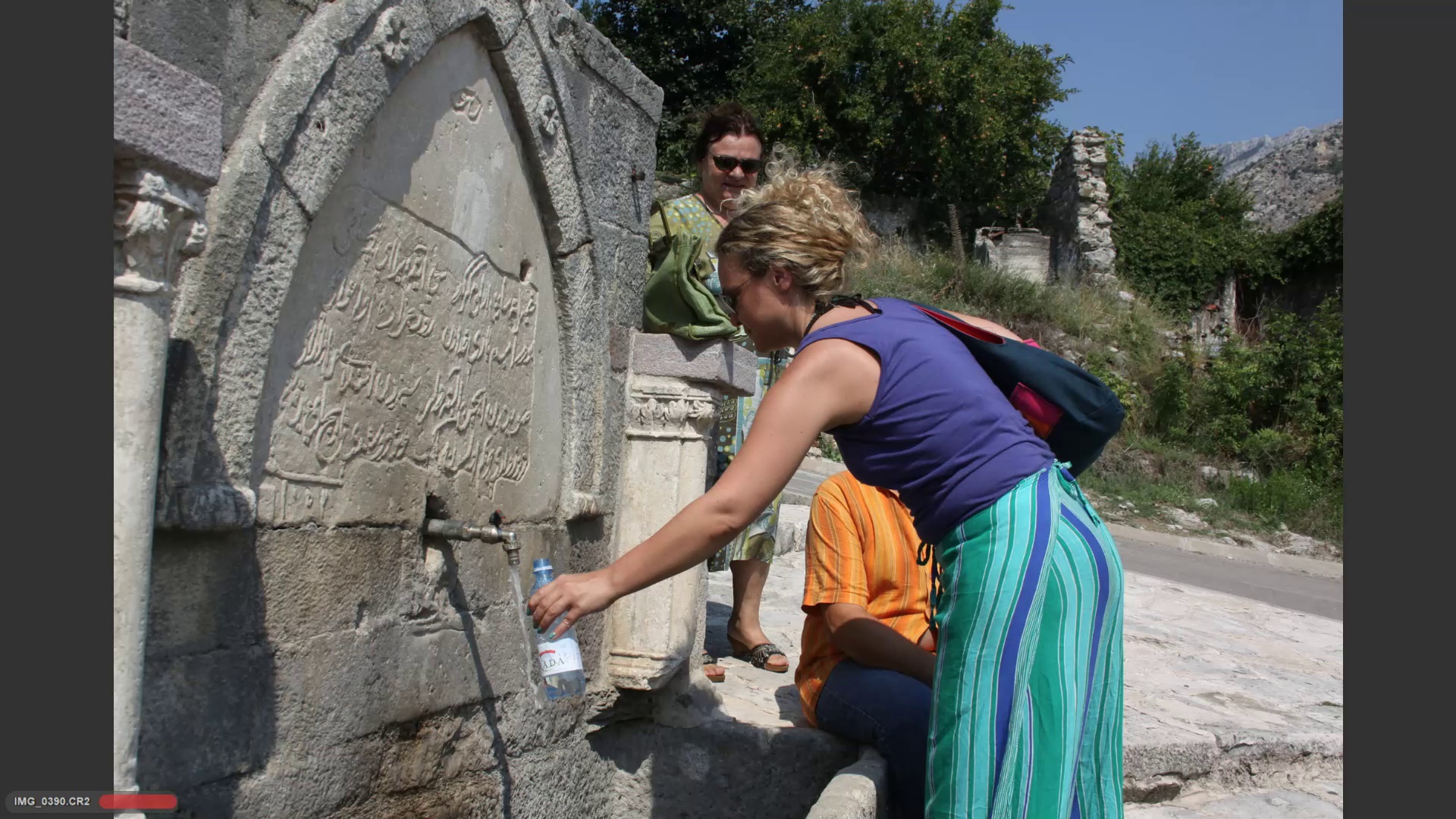 
key(ArrowRight)
 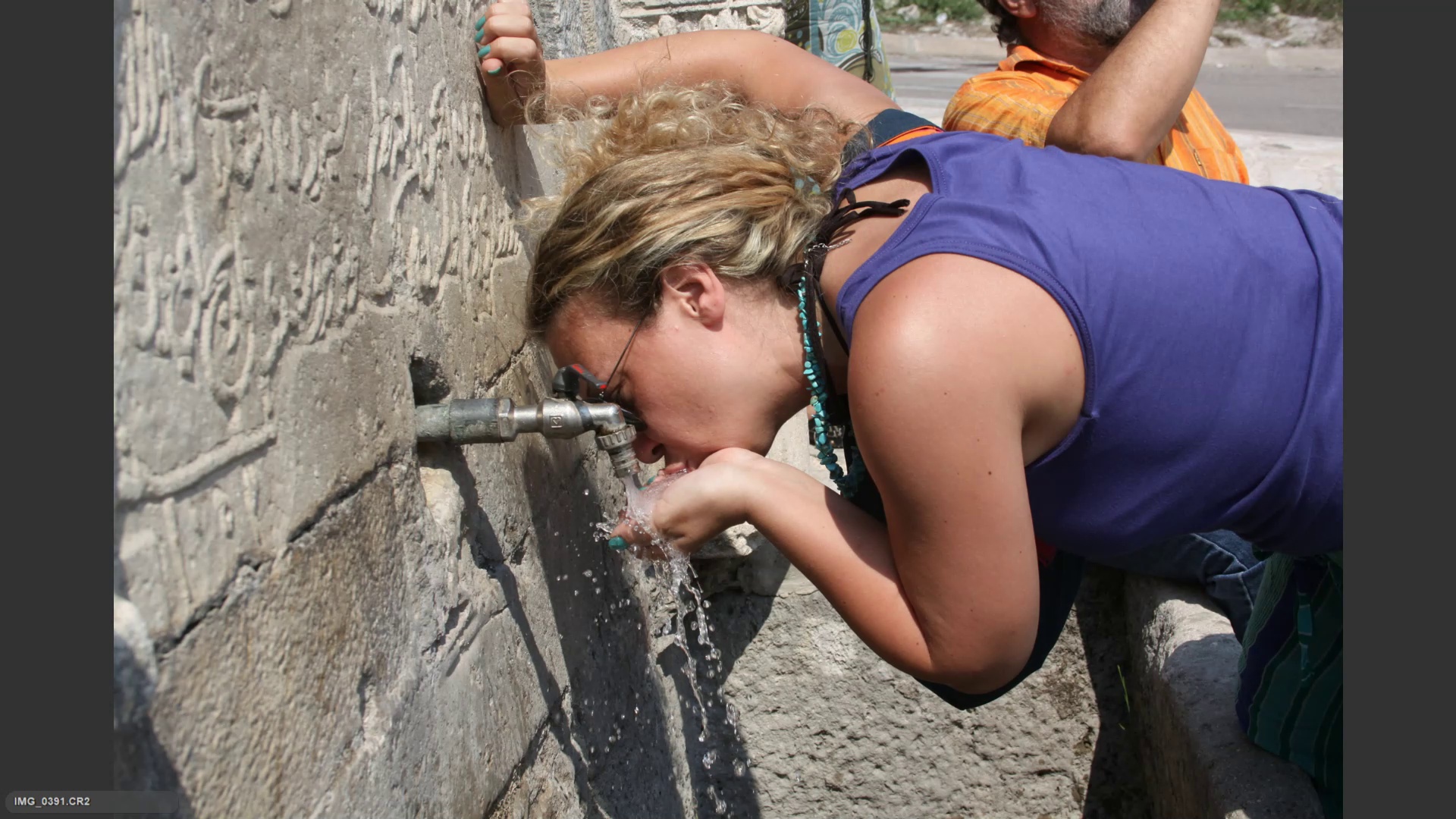 
key(ArrowRight)
 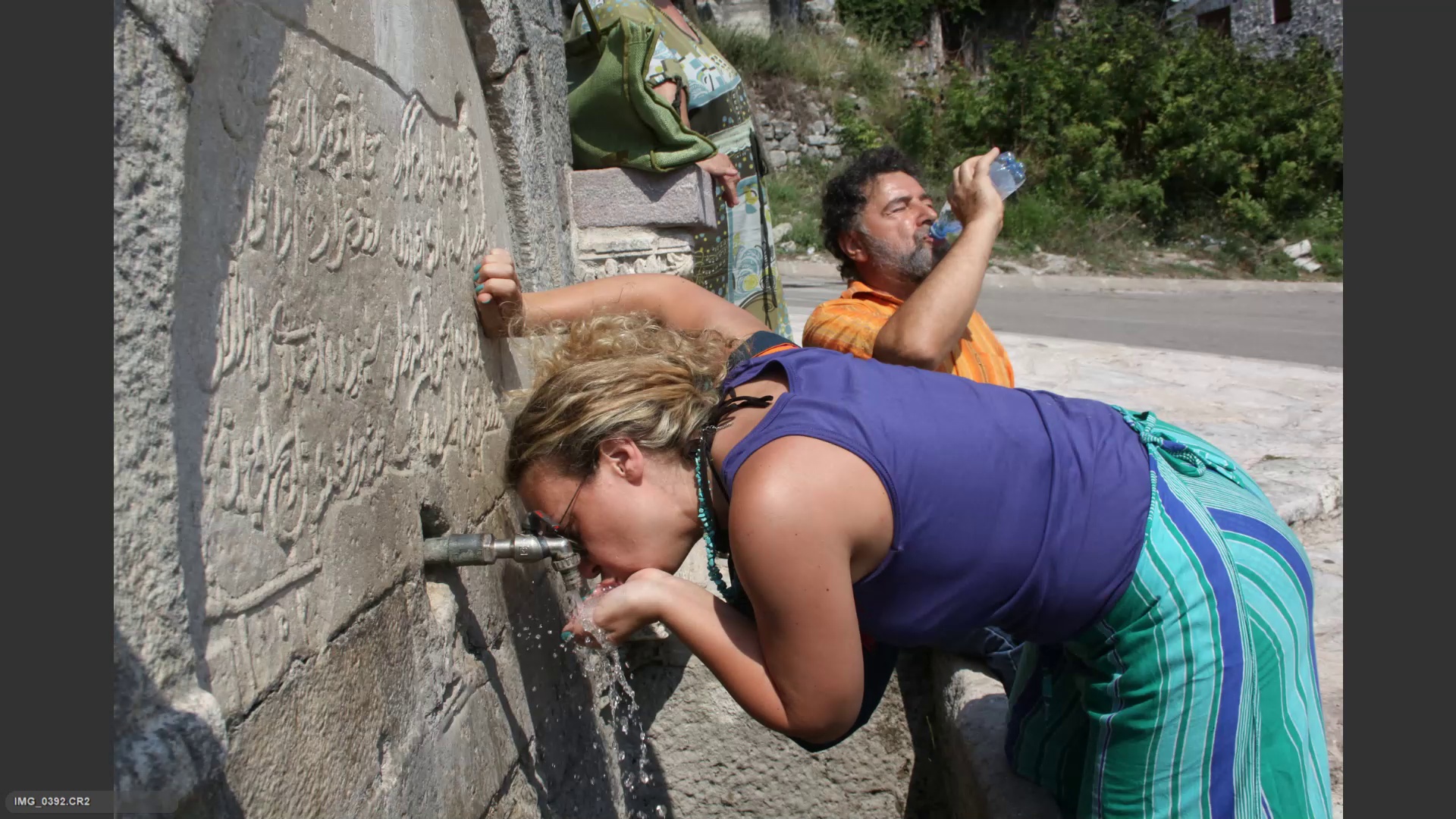 
key(ArrowLeft)
 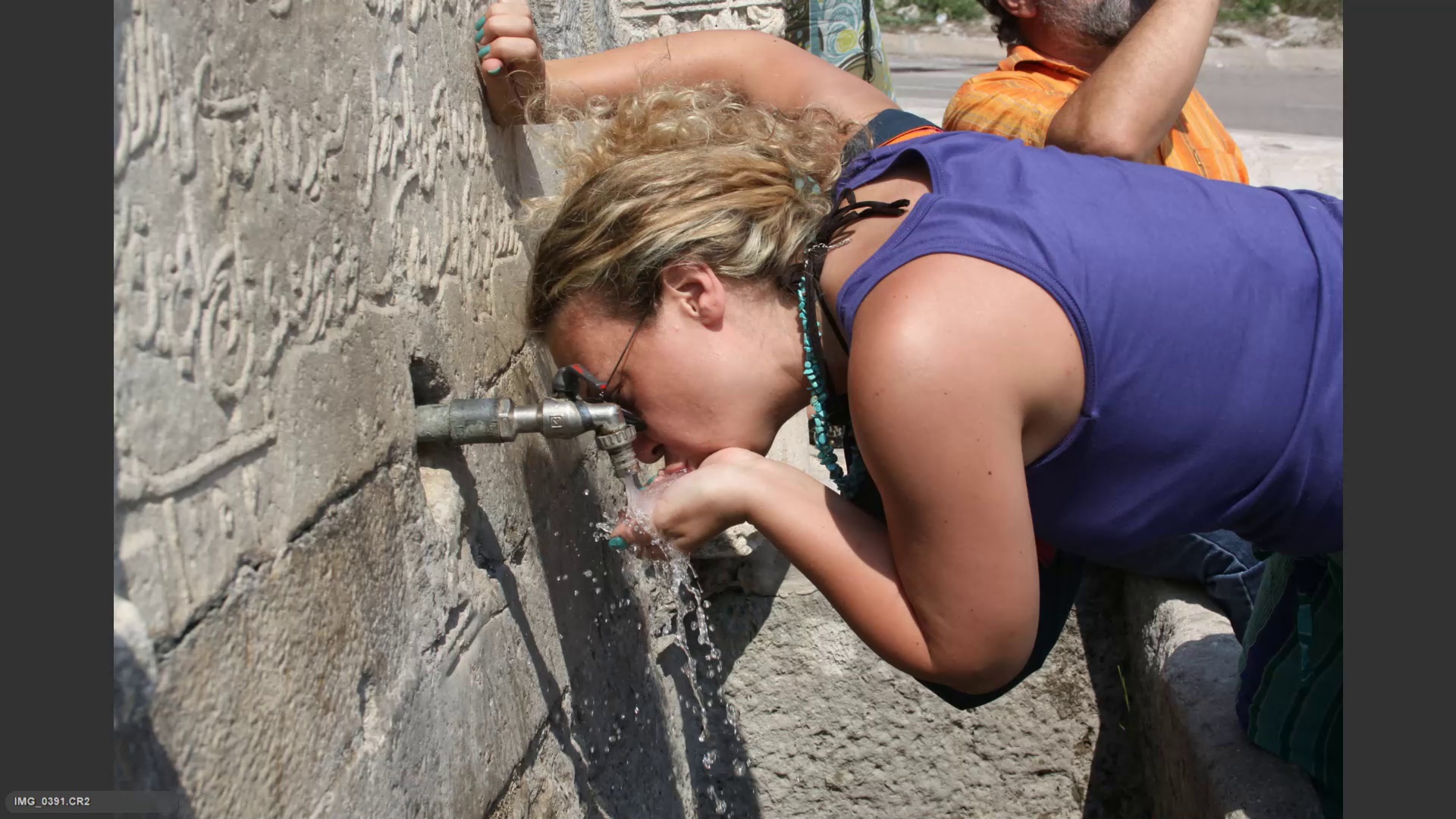 
key(6)
 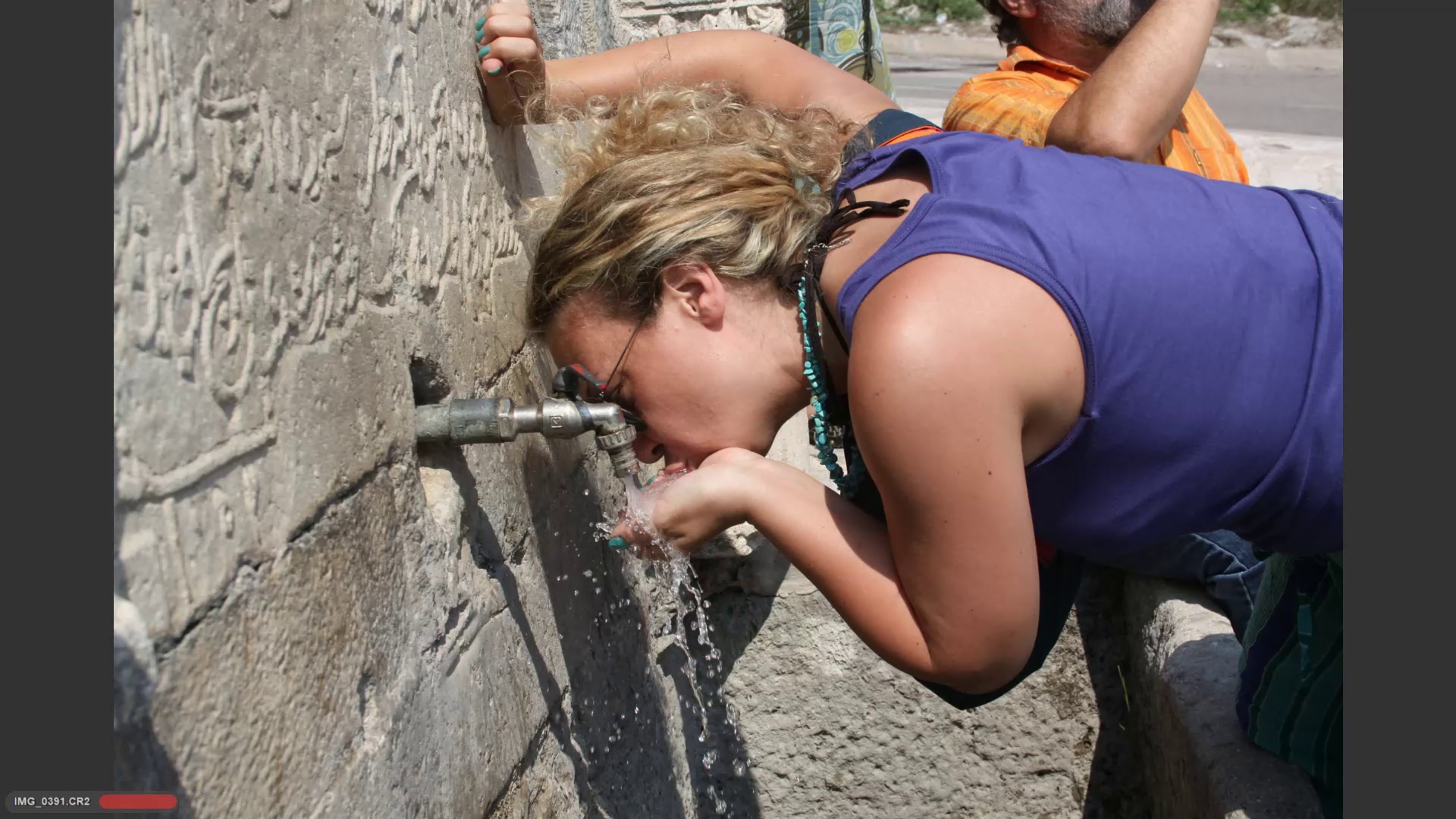 
key(ArrowRight)
 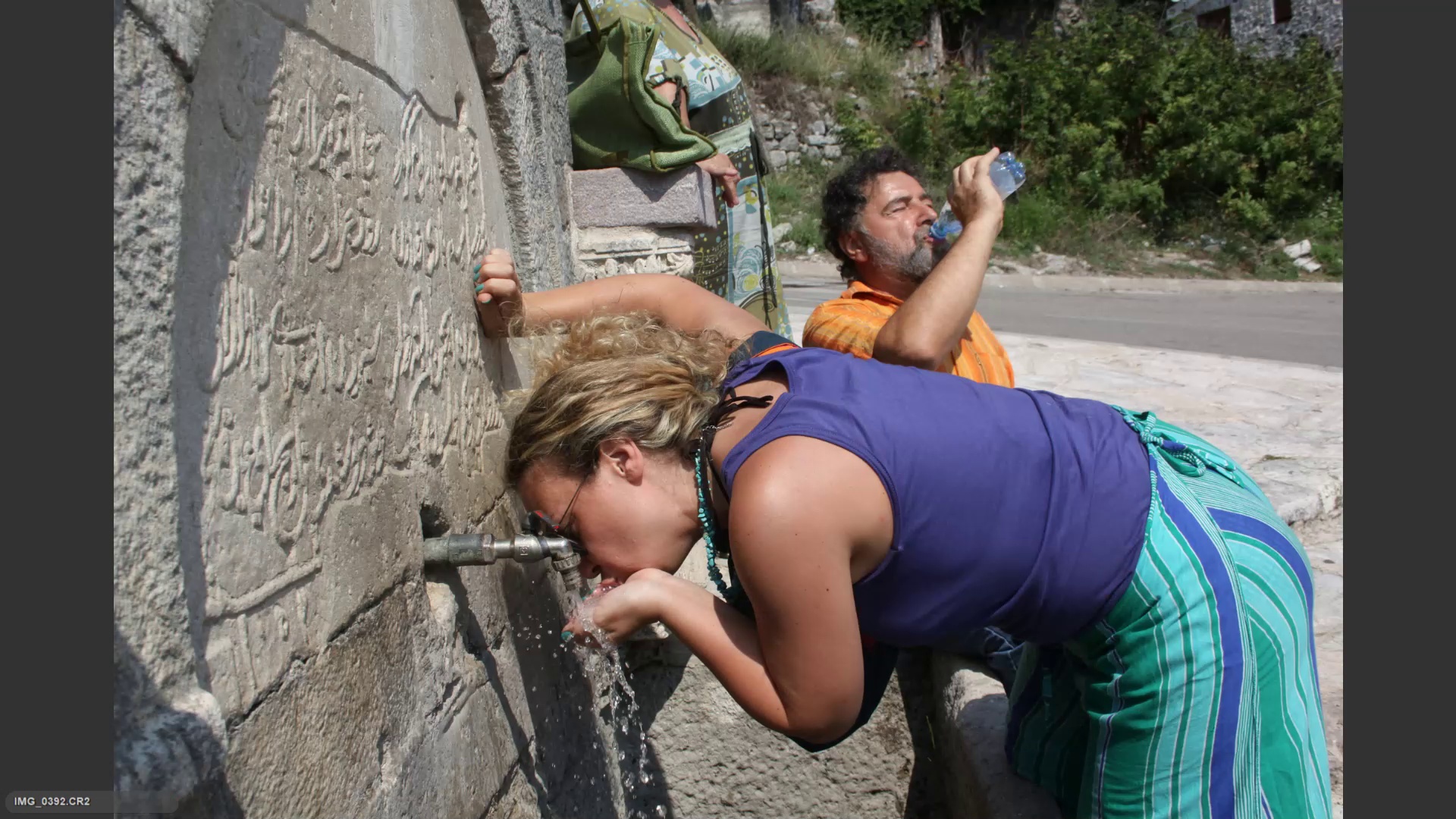 
key(6)
 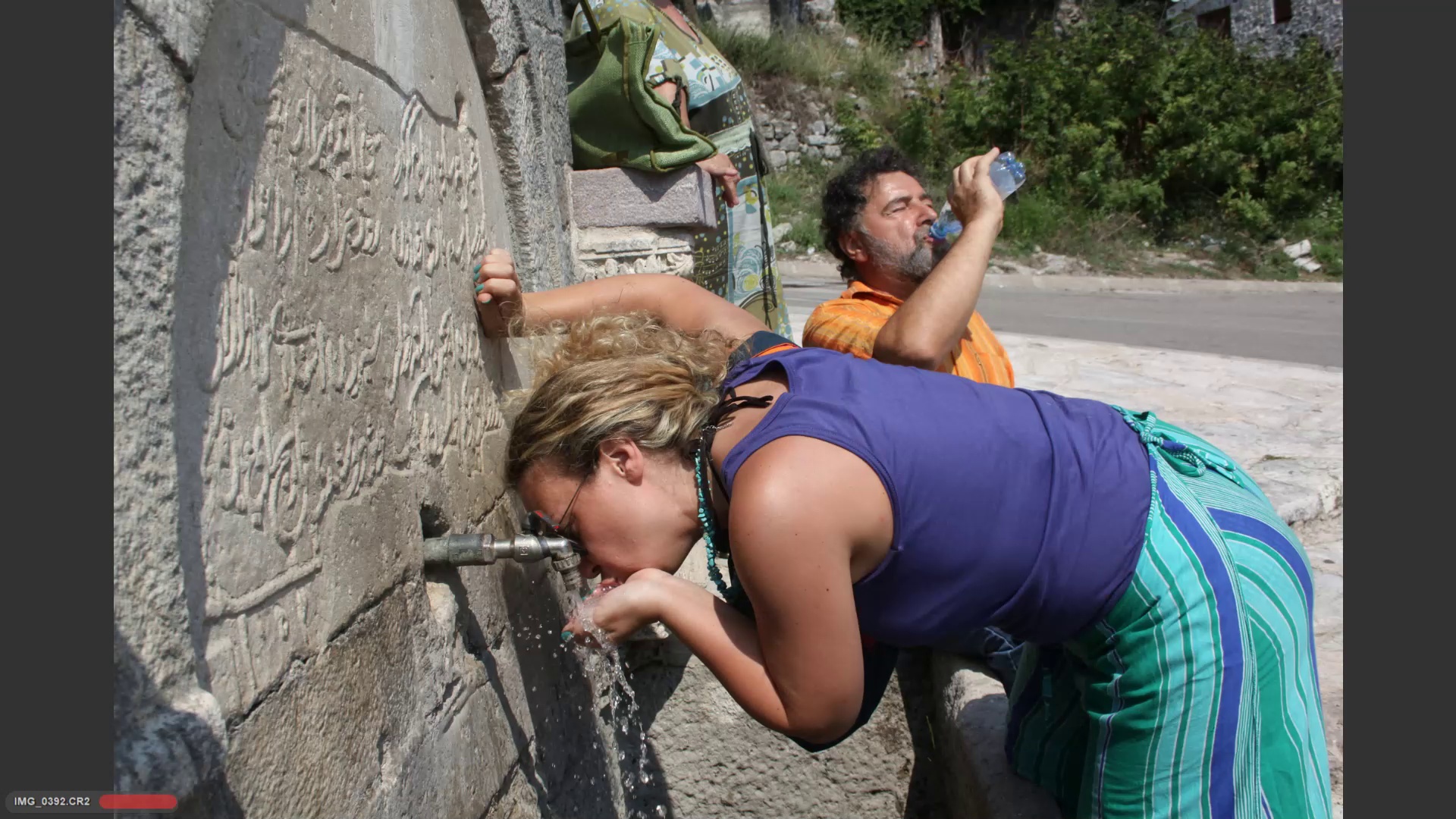 
key(ArrowRight)
 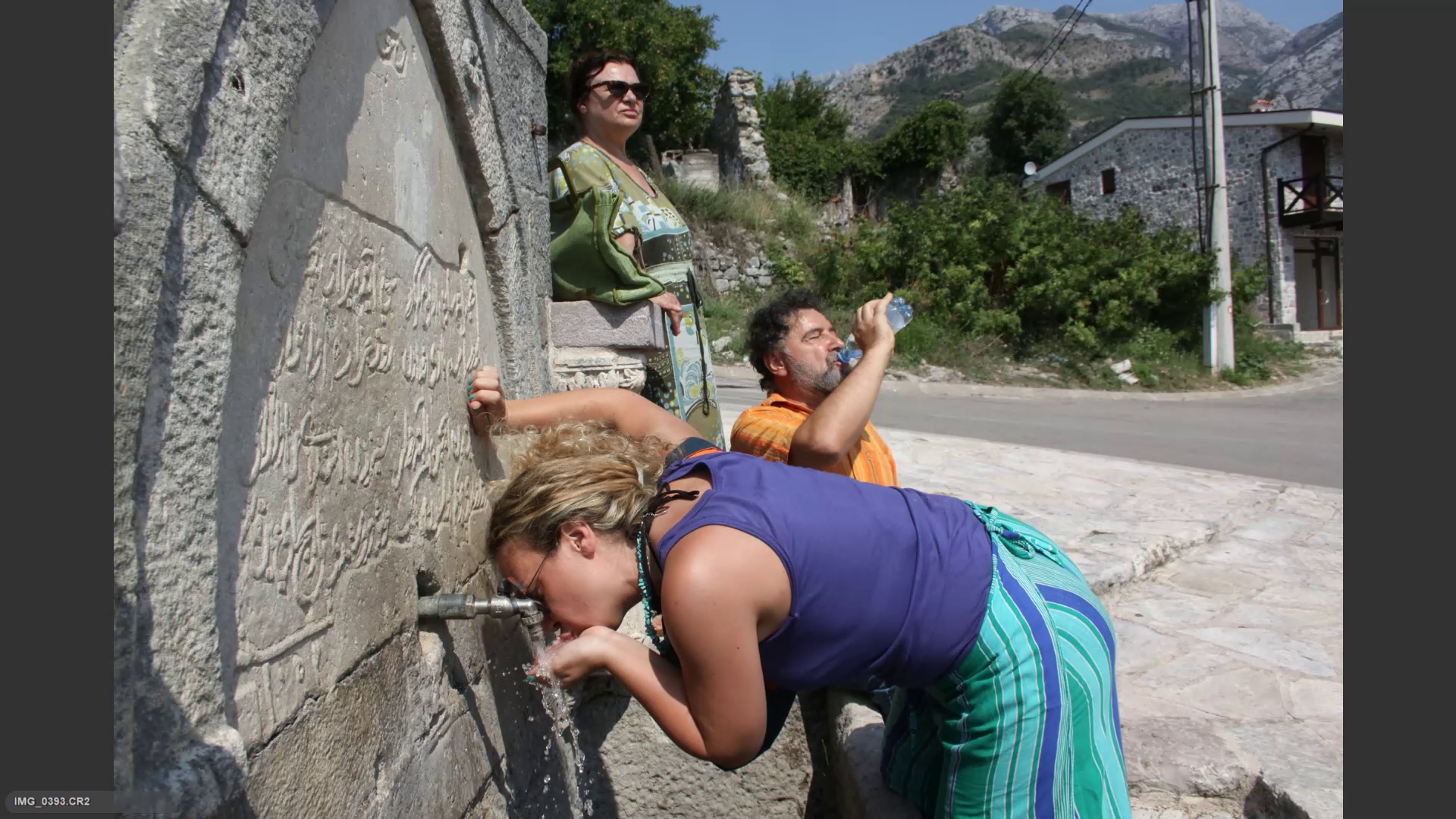 
key(6)
 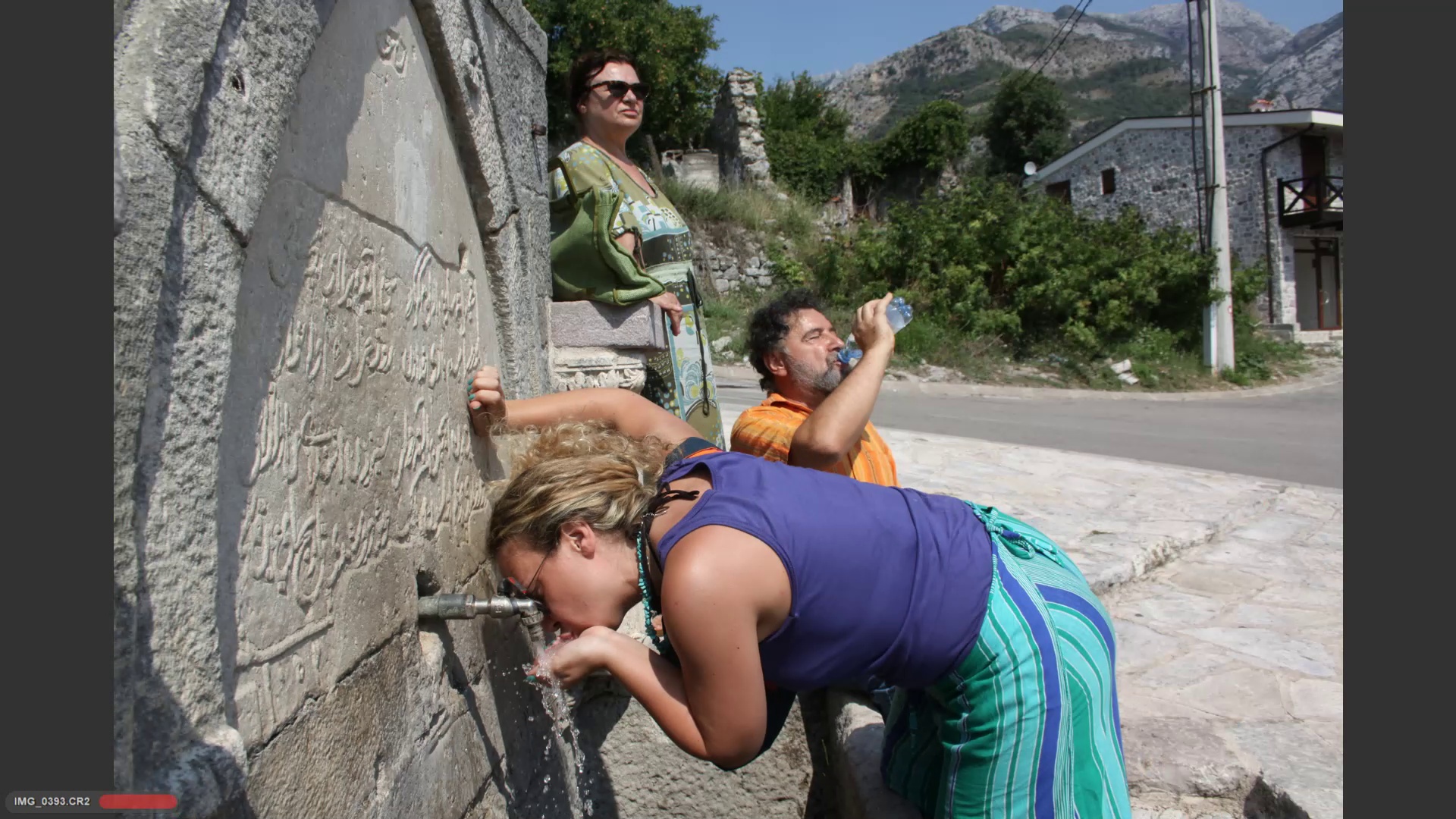 
key(ArrowRight)
 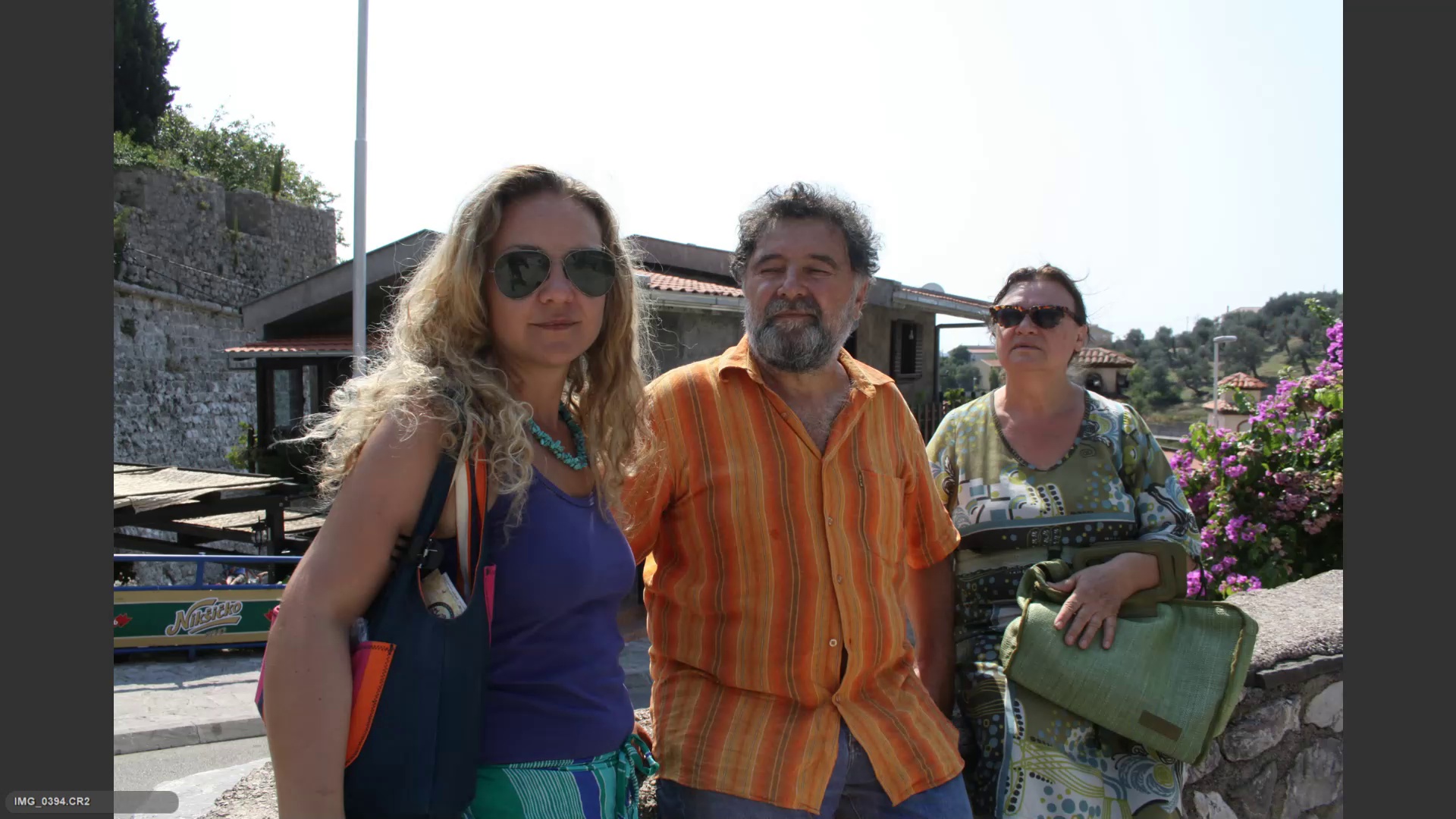 
key(ArrowRight)
 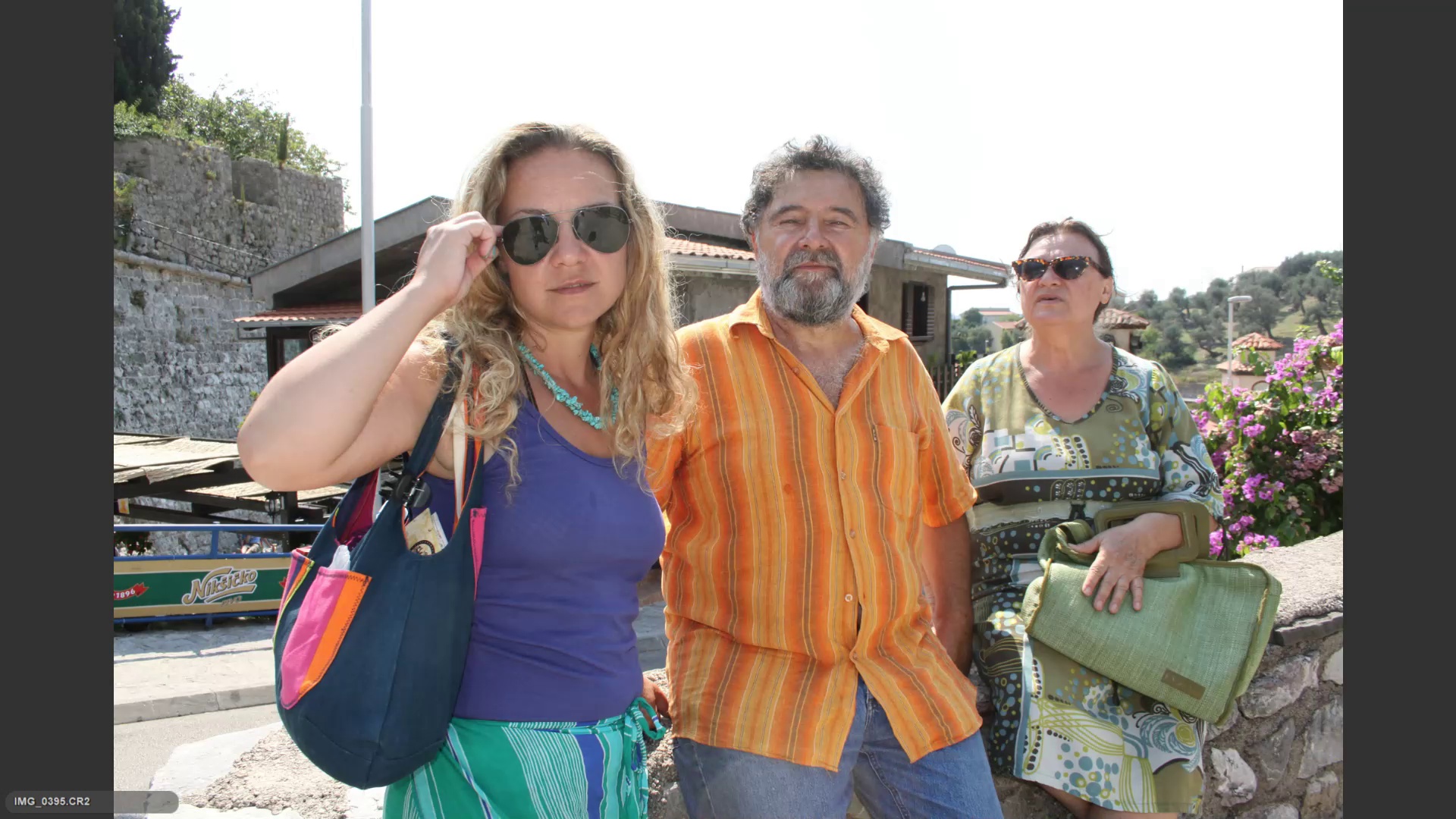 
key(ArrowLeft)
 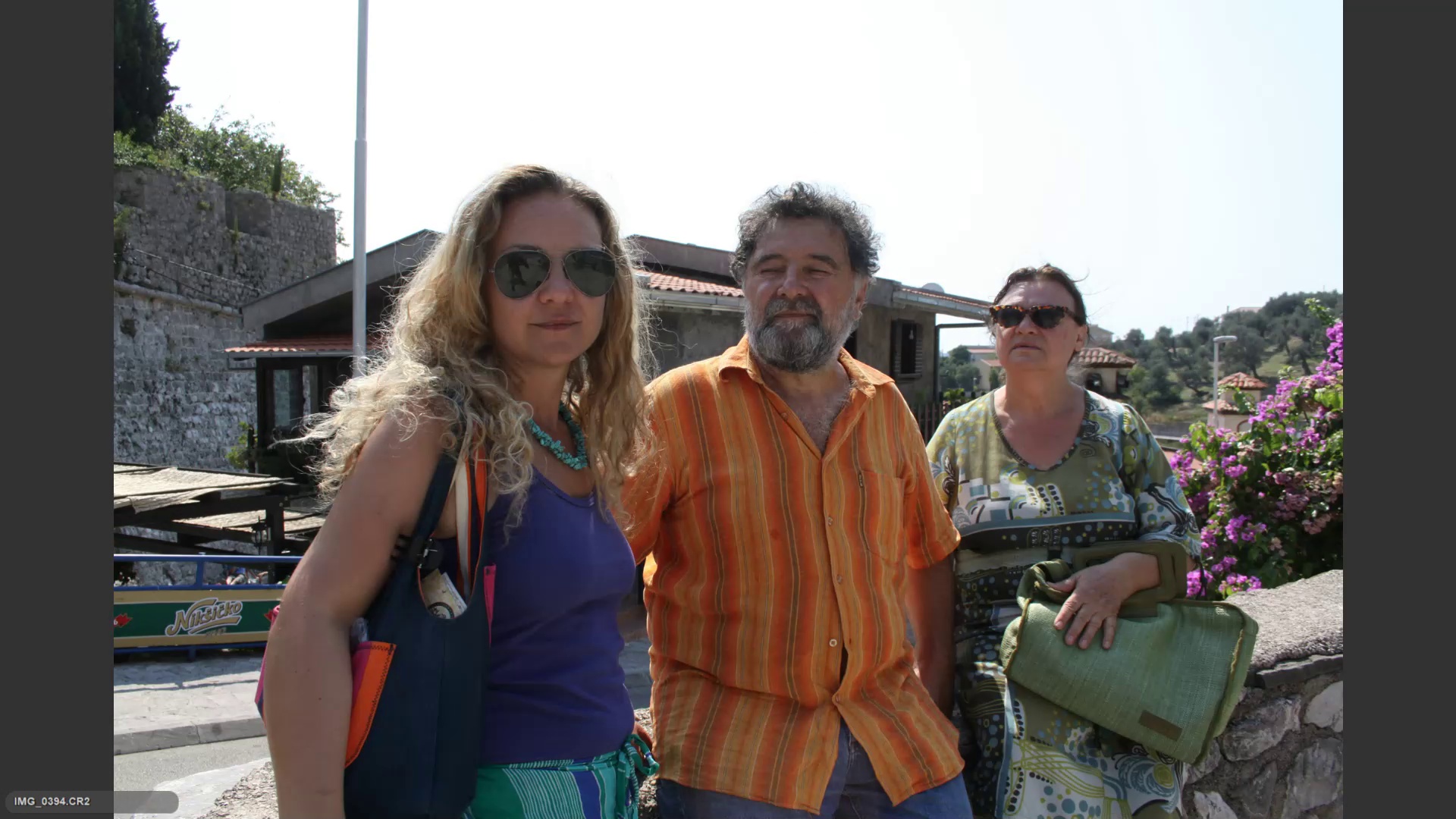 
key(ArrowRight)
 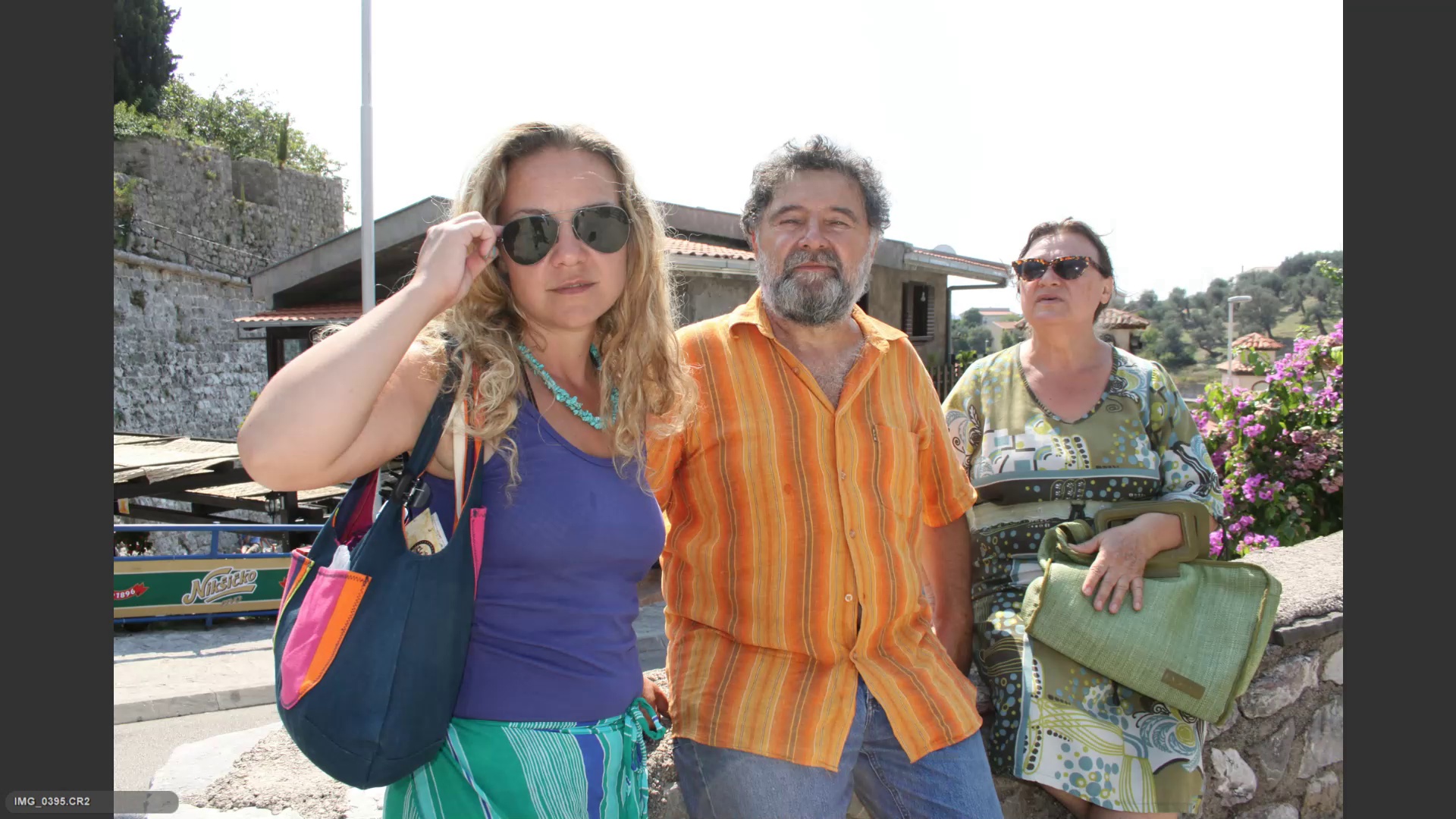 
key(ArrowRight)
 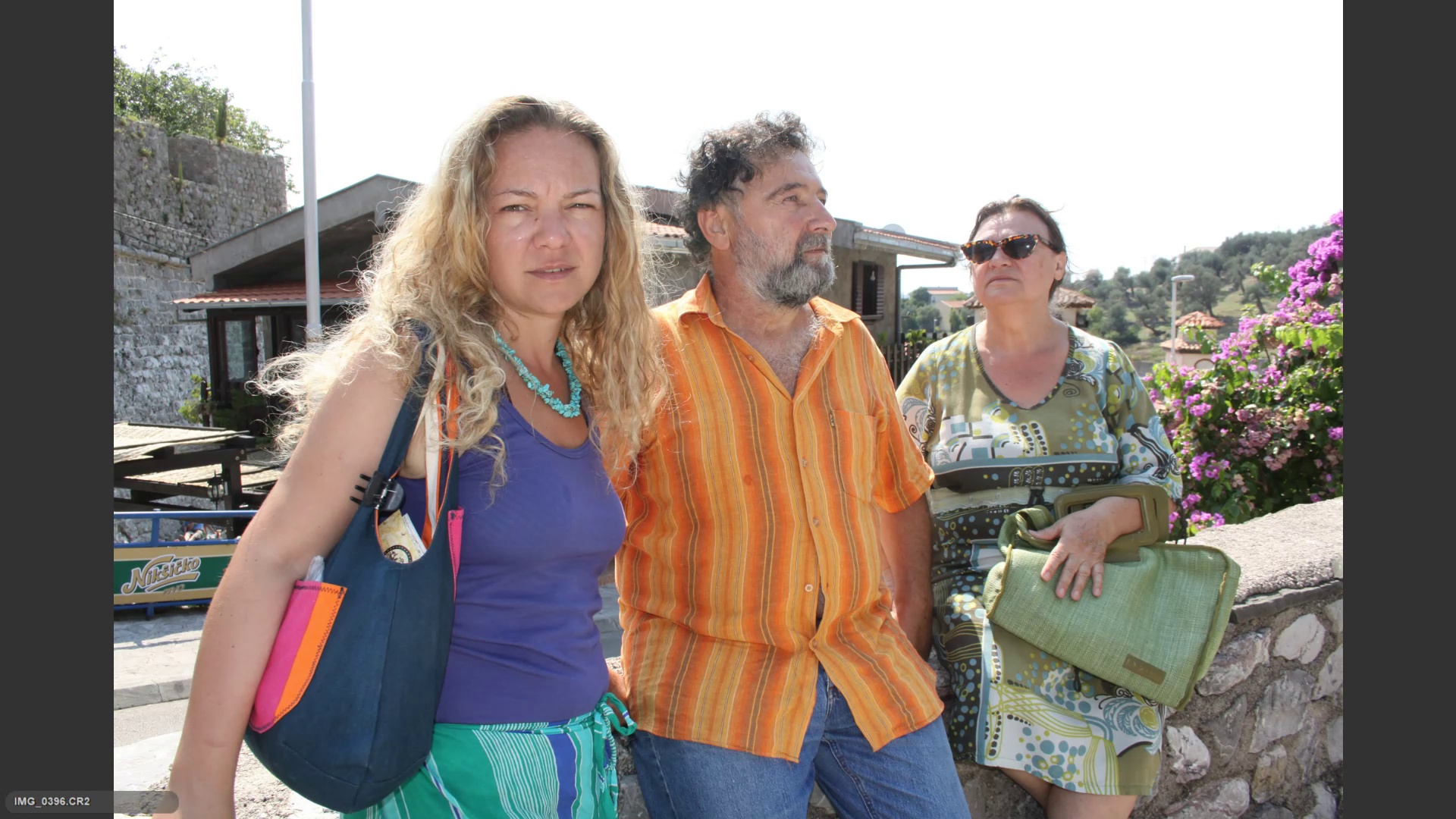 
key(ArrowLeft)
 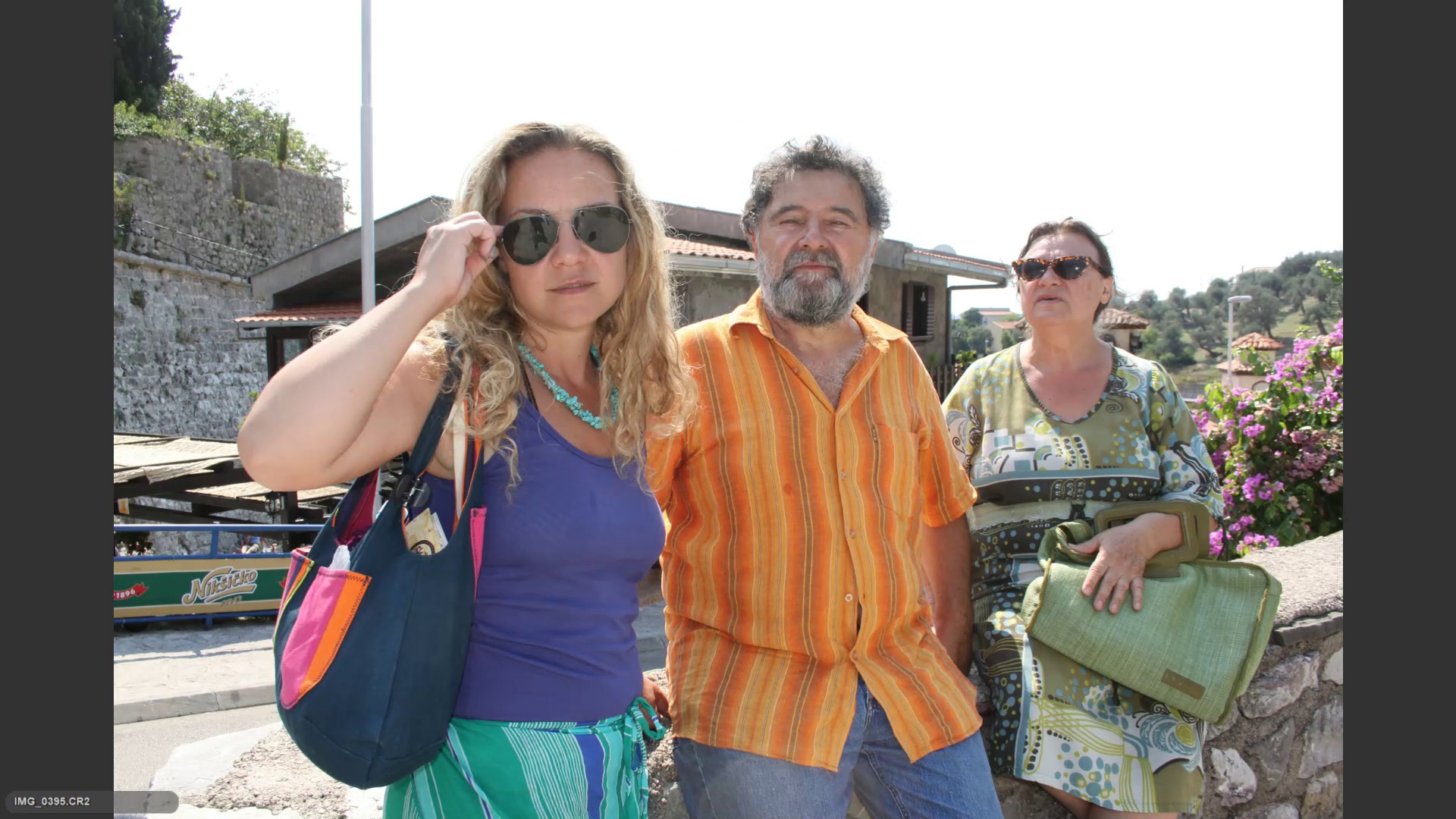 
key(6)
 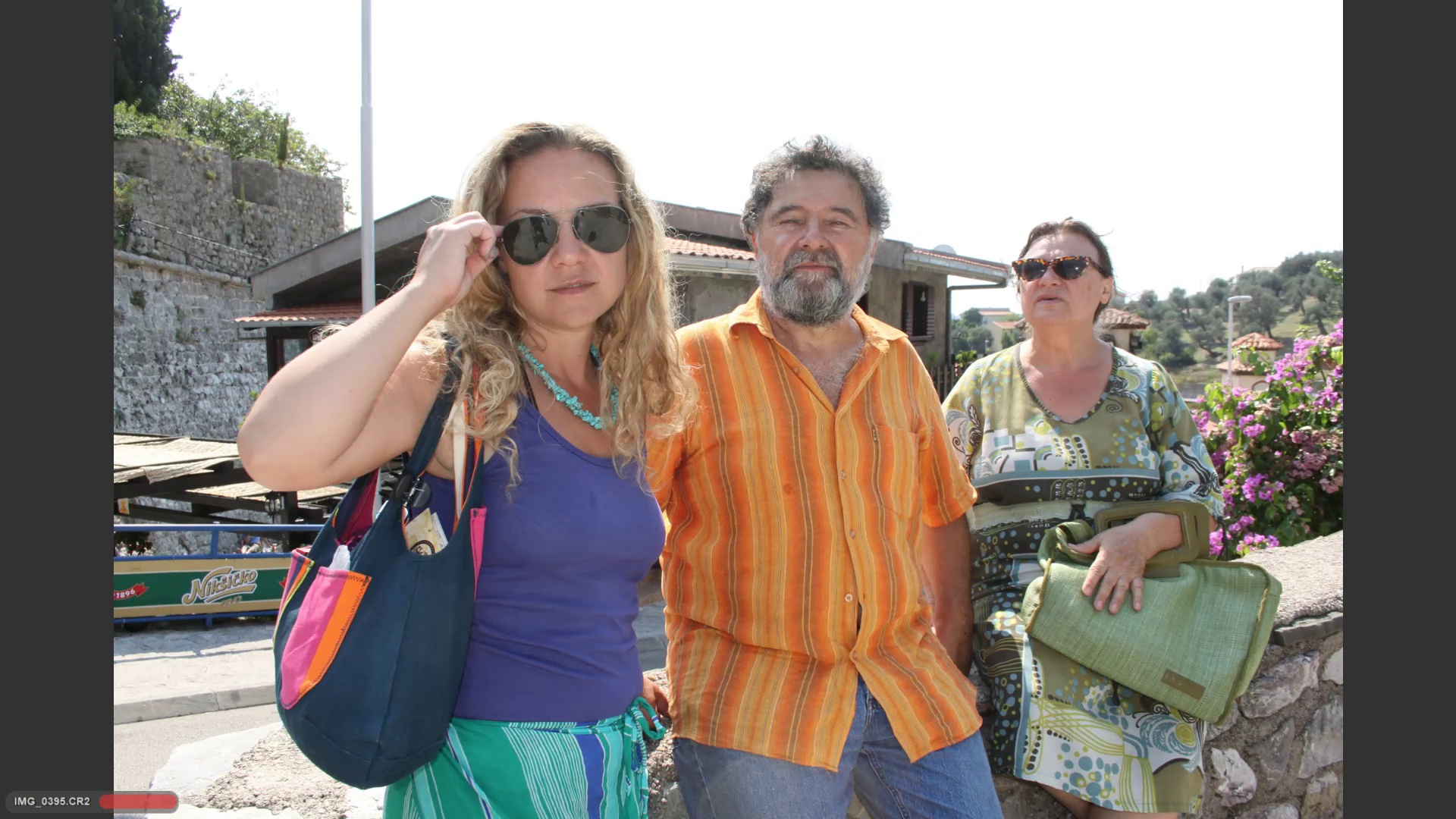 
key(ArrowRight)
 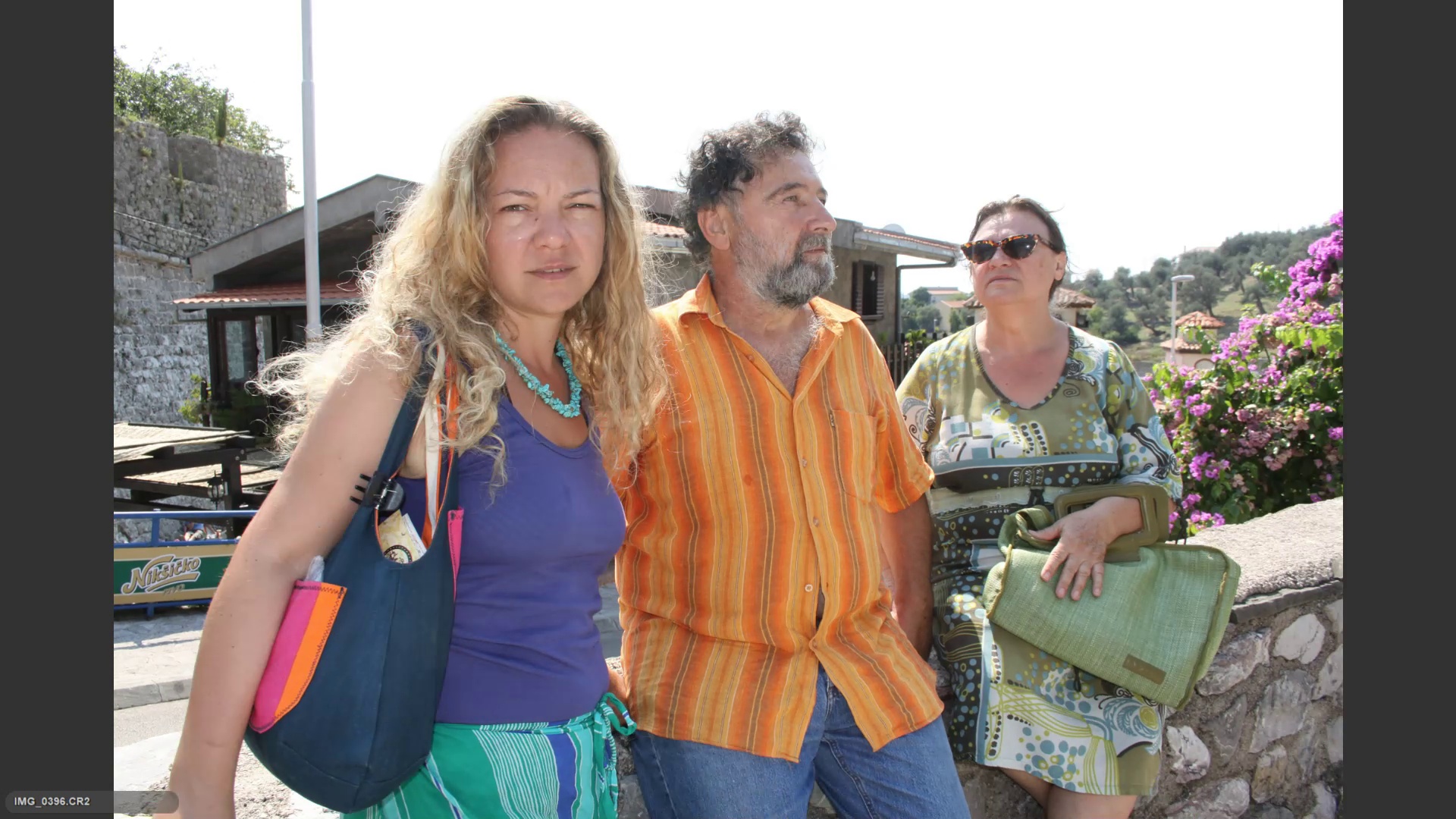 
key(ArrowRight)
 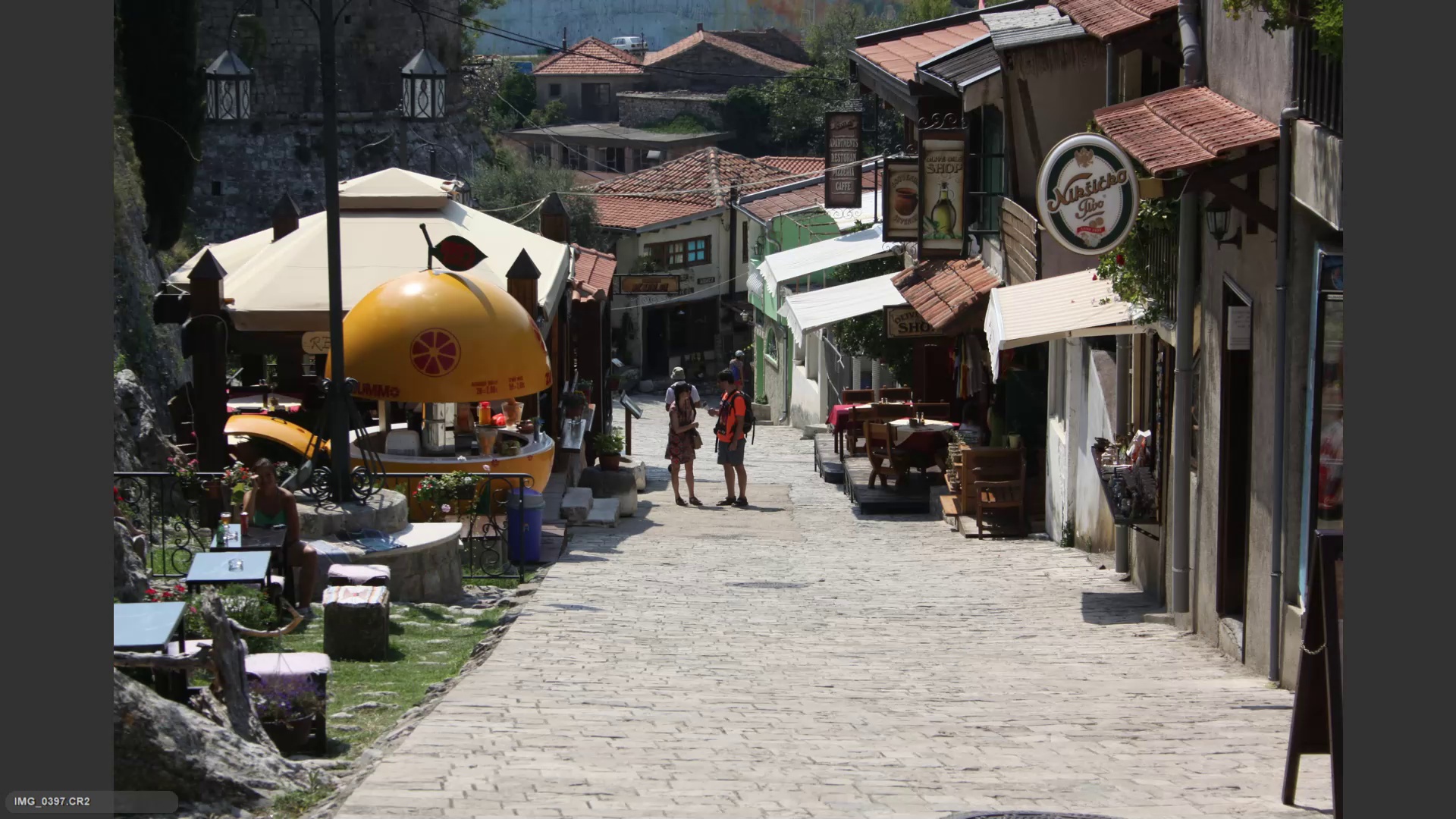 
key(ArrowRight)
 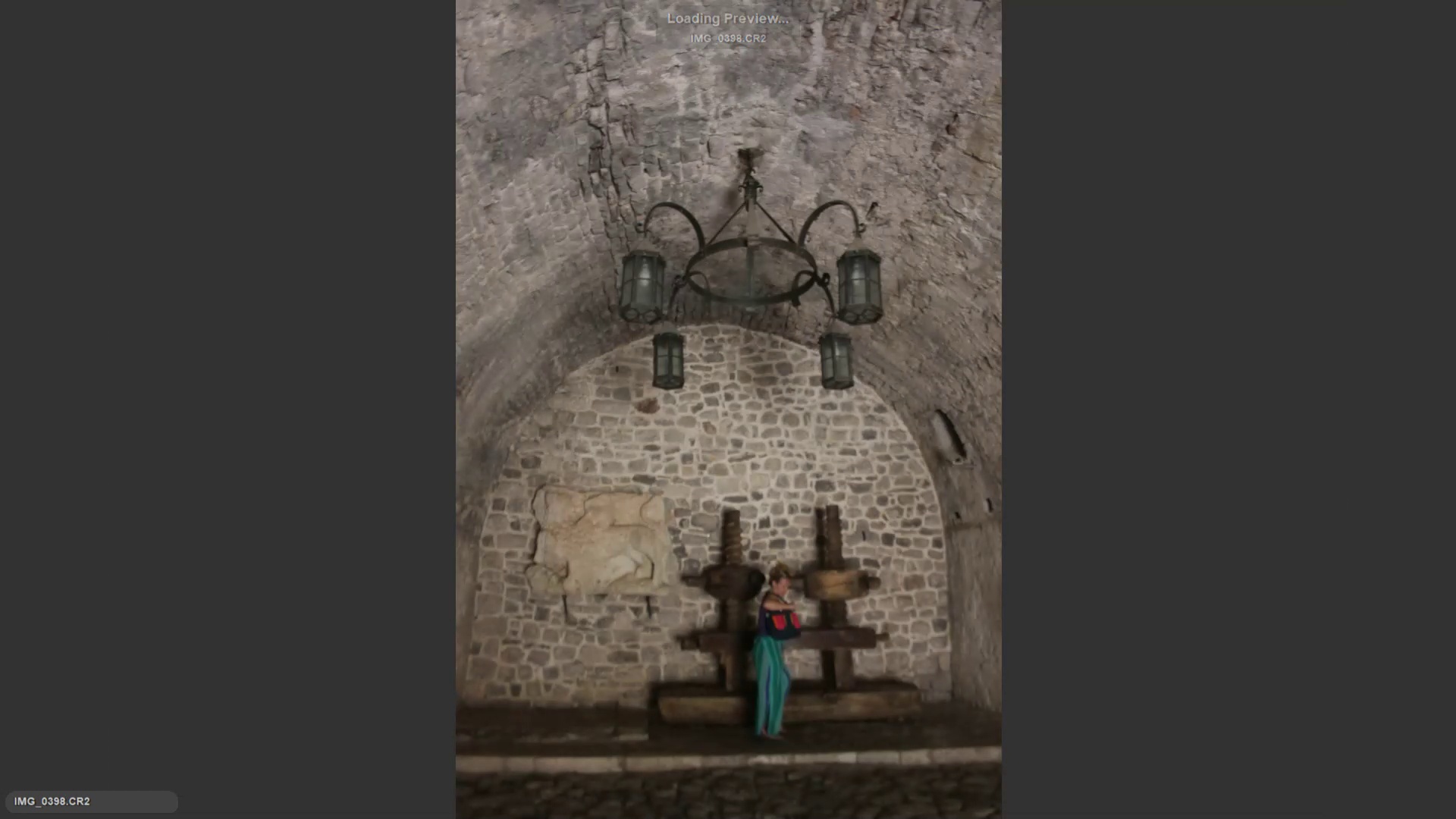 
key(ArrowLeft)
 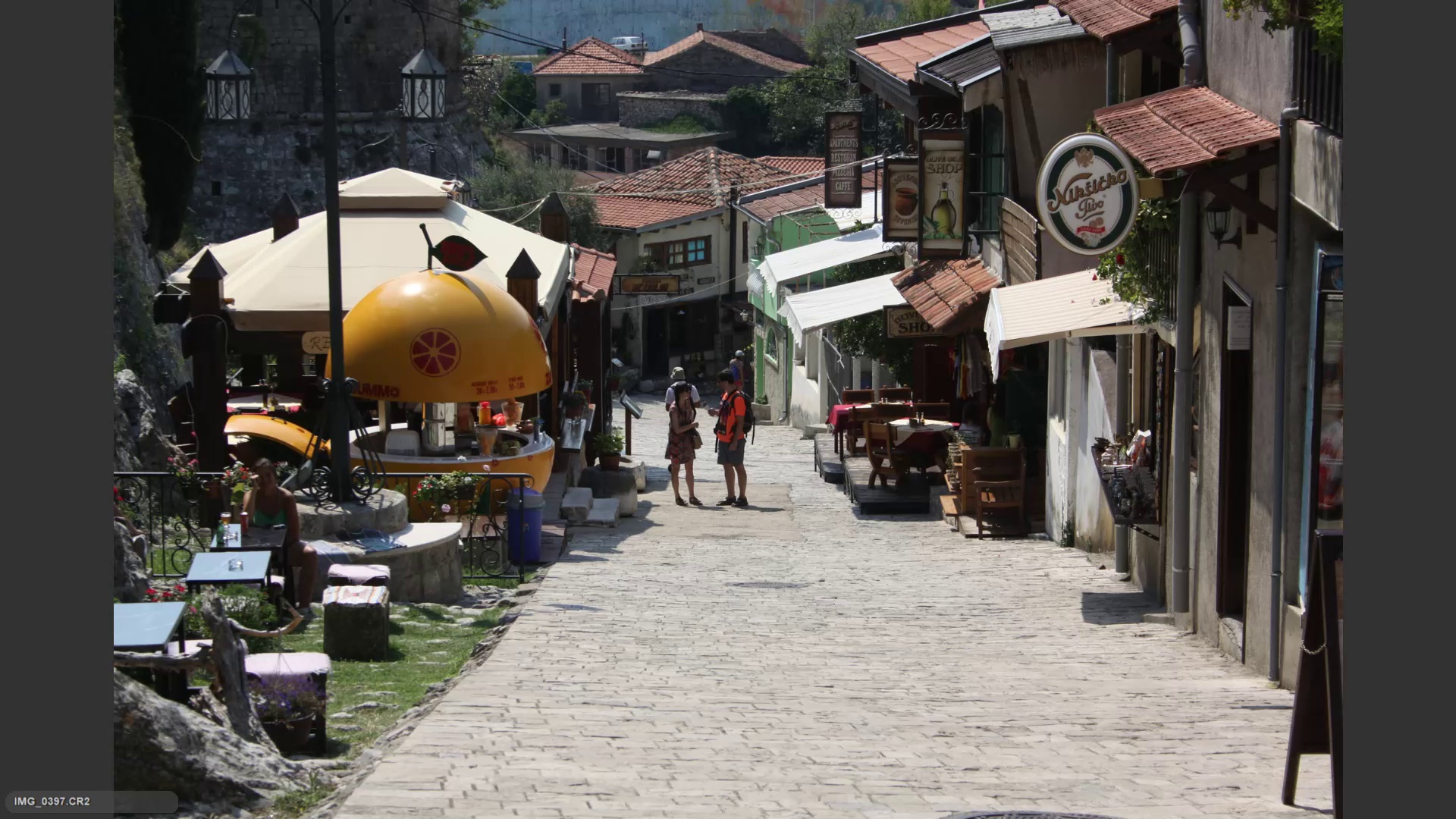 
key(6)
 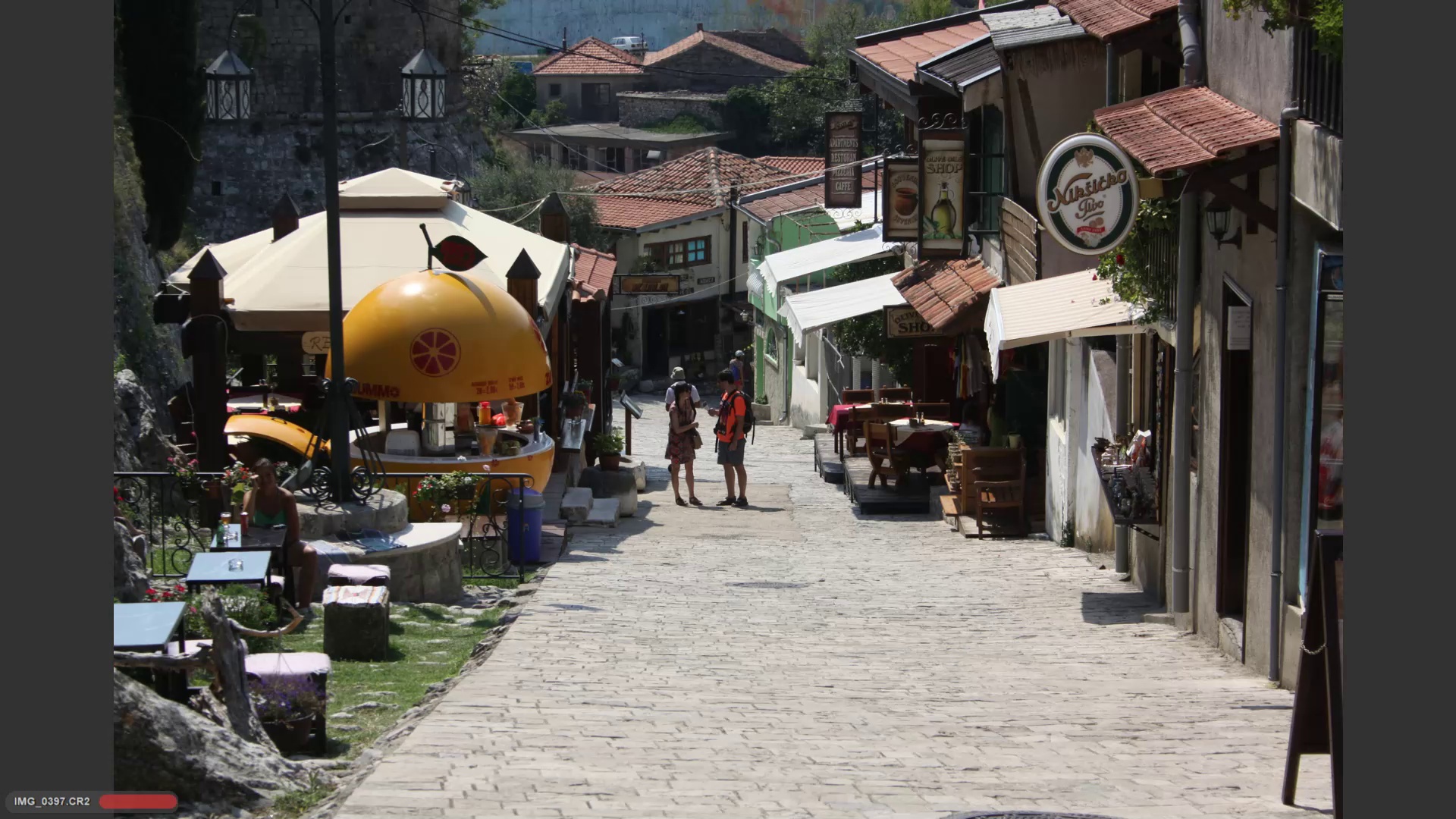 
key(ArrowRight)
 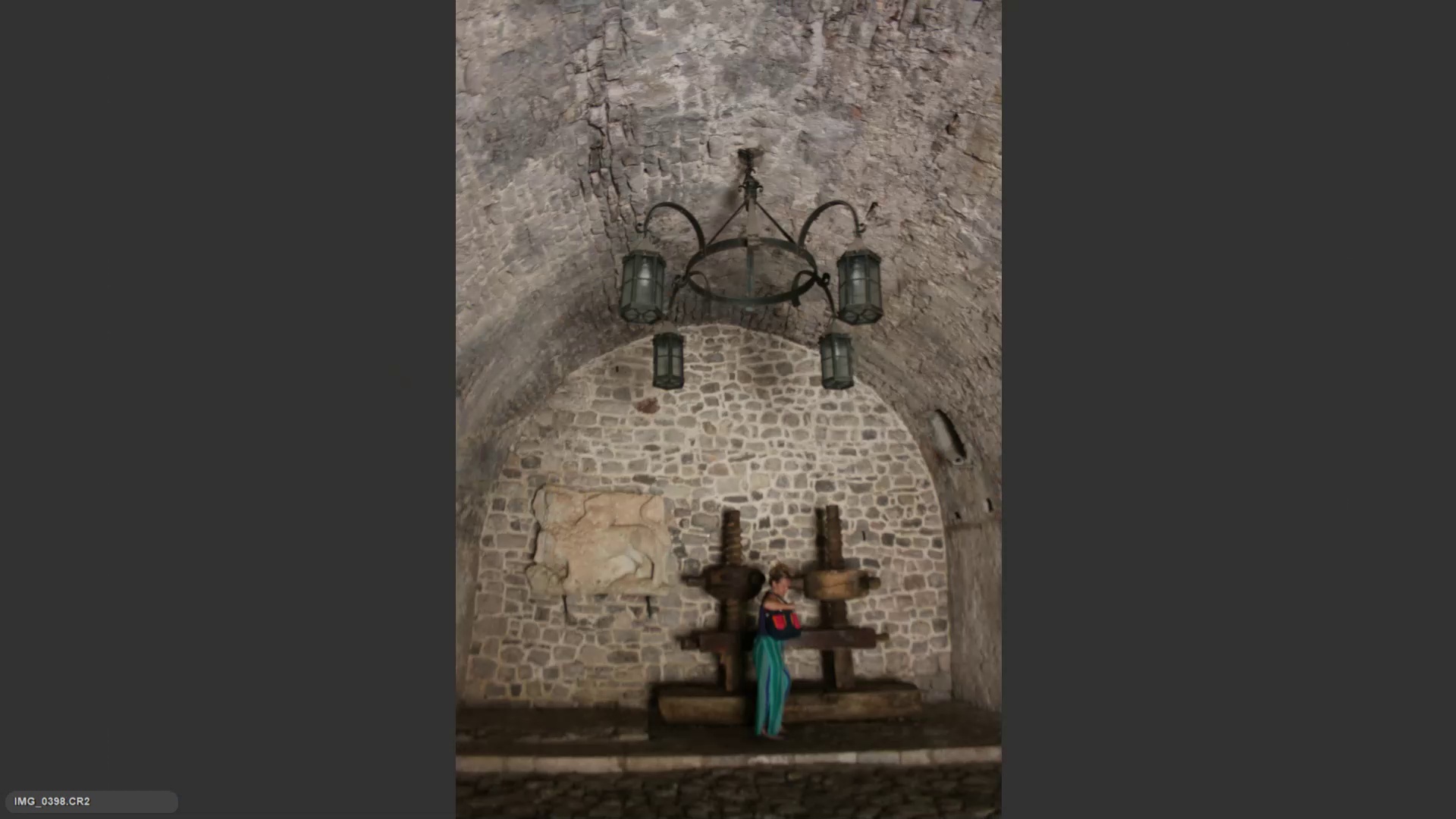 
key(ArrowRight)
 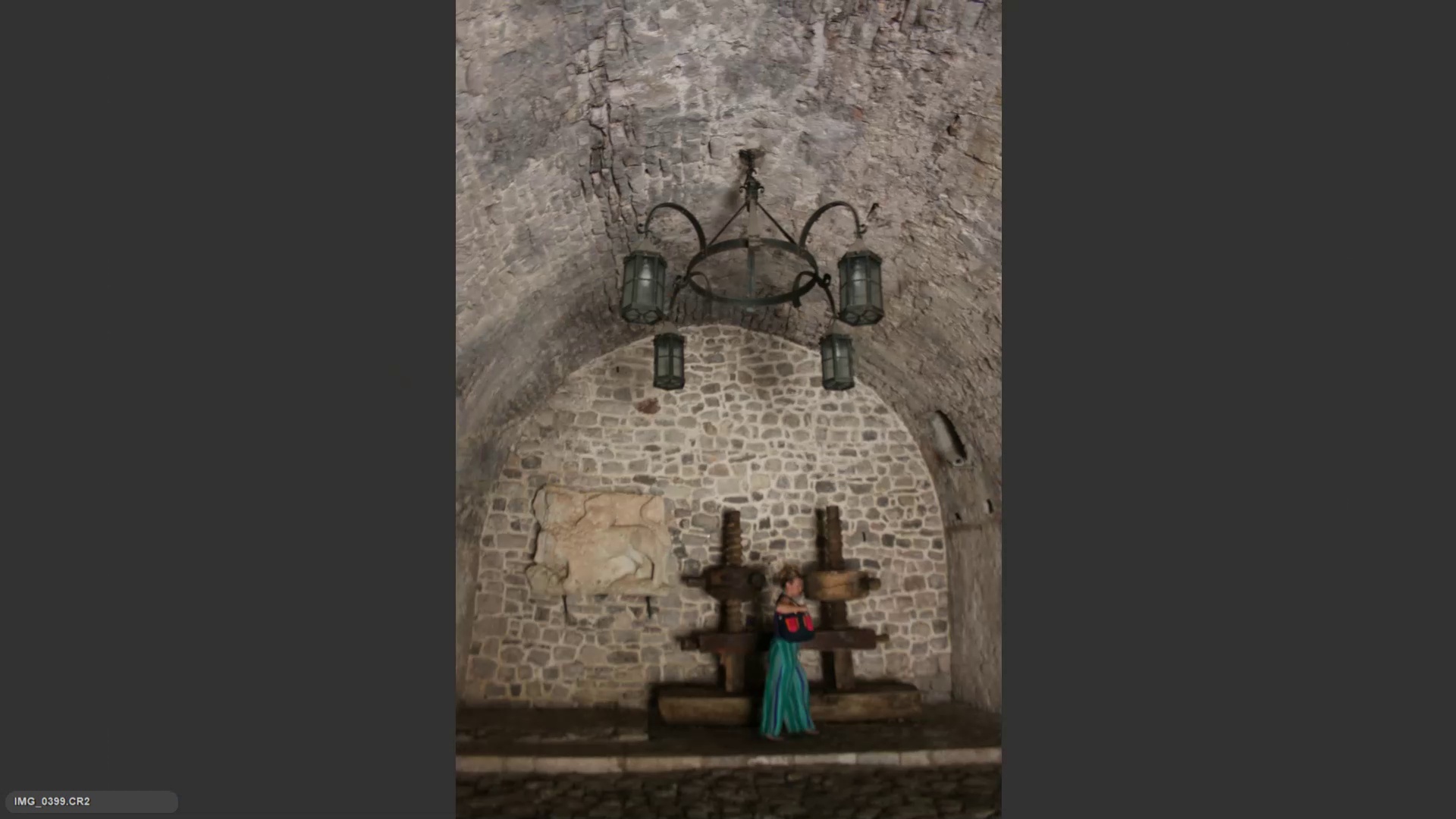 
key(ArrowLeft)
 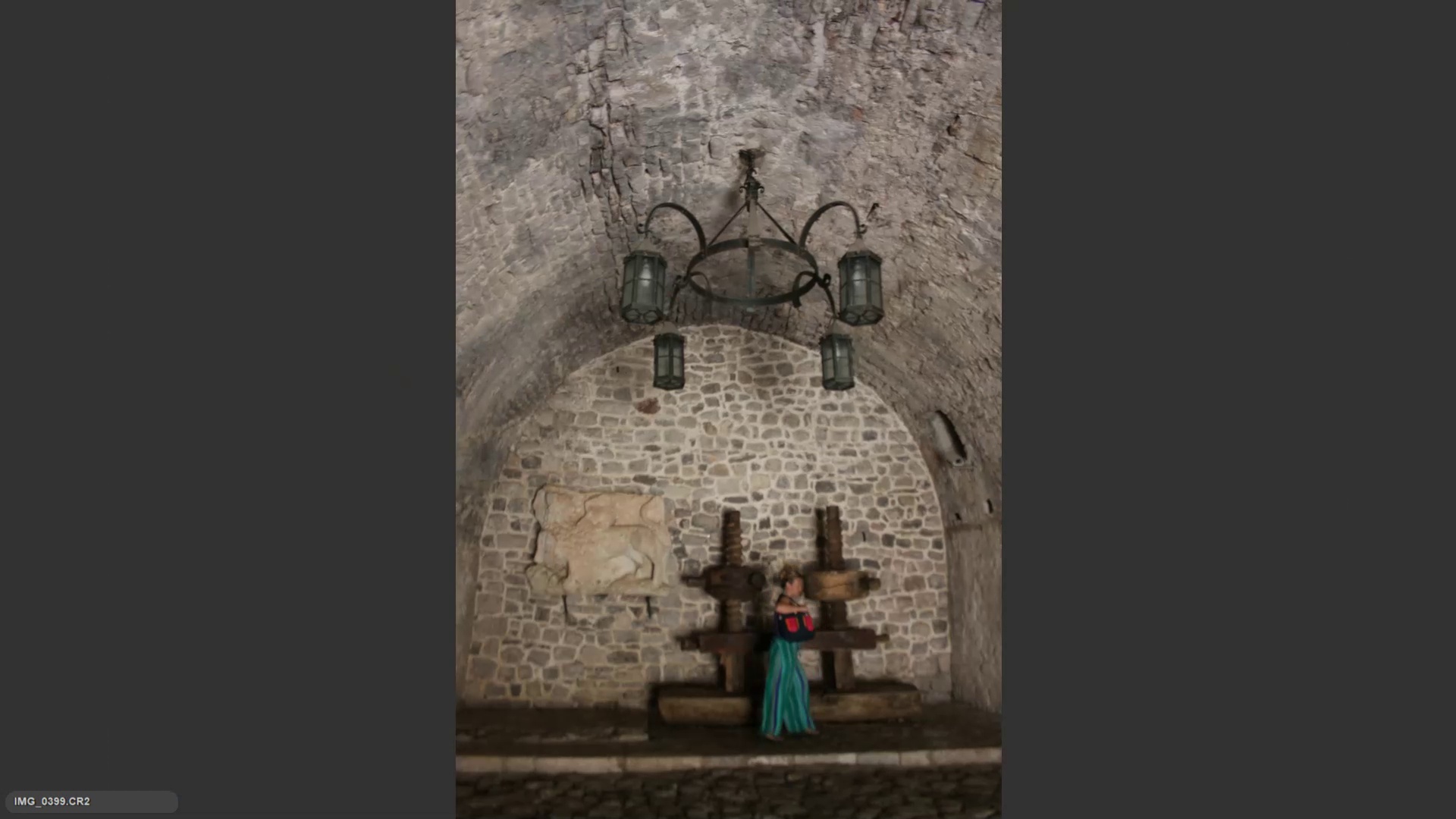 
key(ArrowRight)
 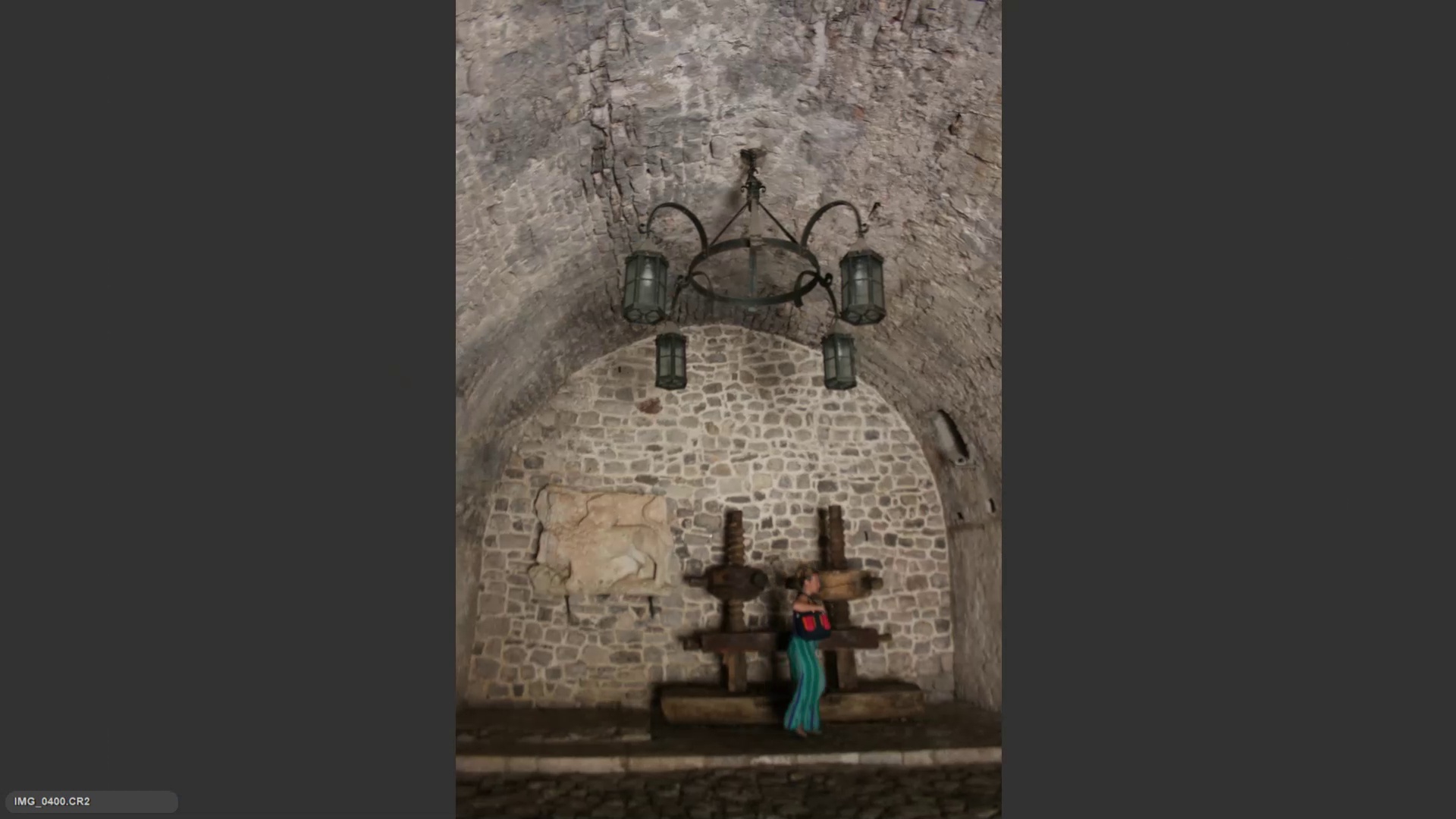 
key(ArrowRight)
 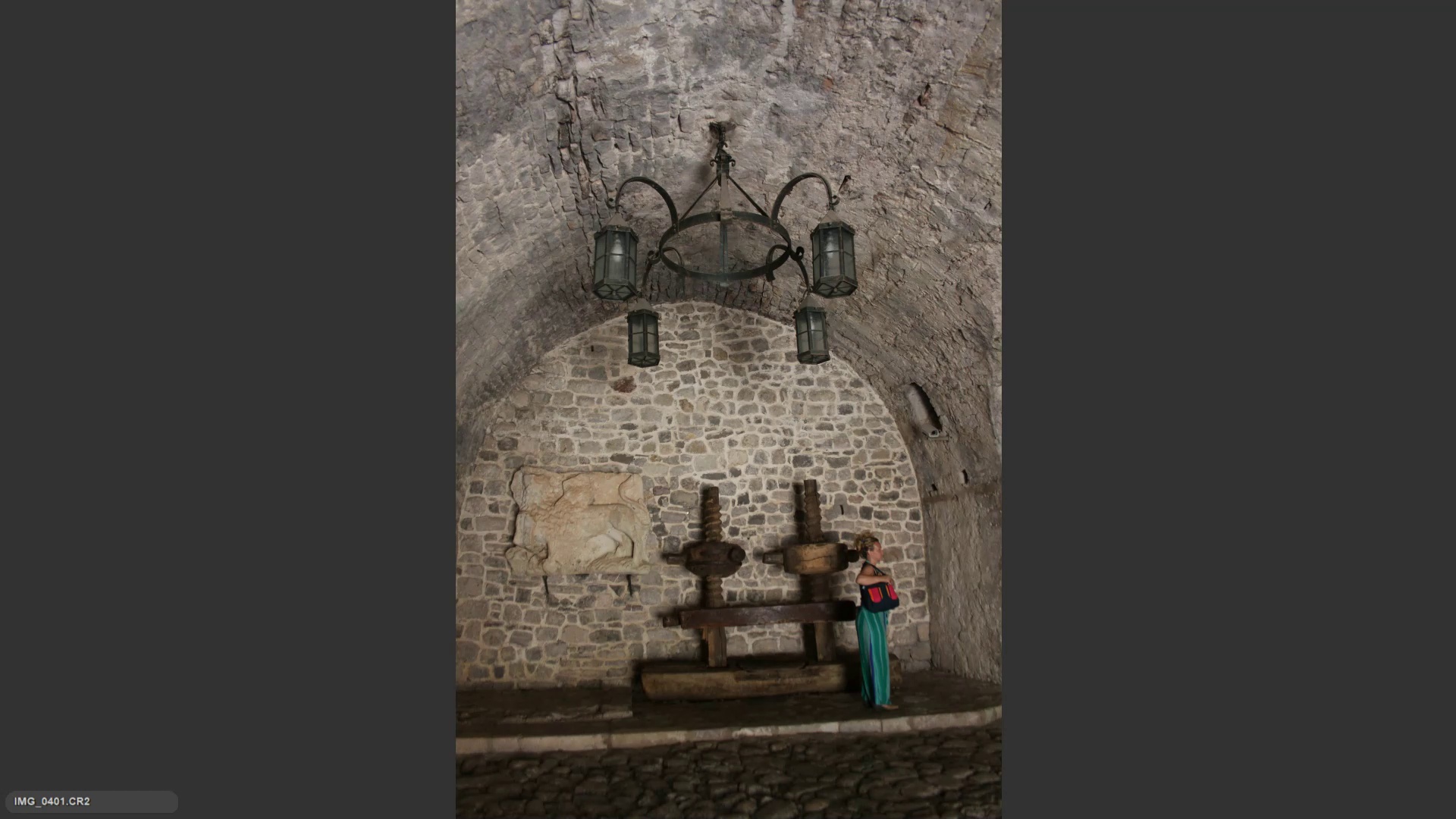 
key(6)
 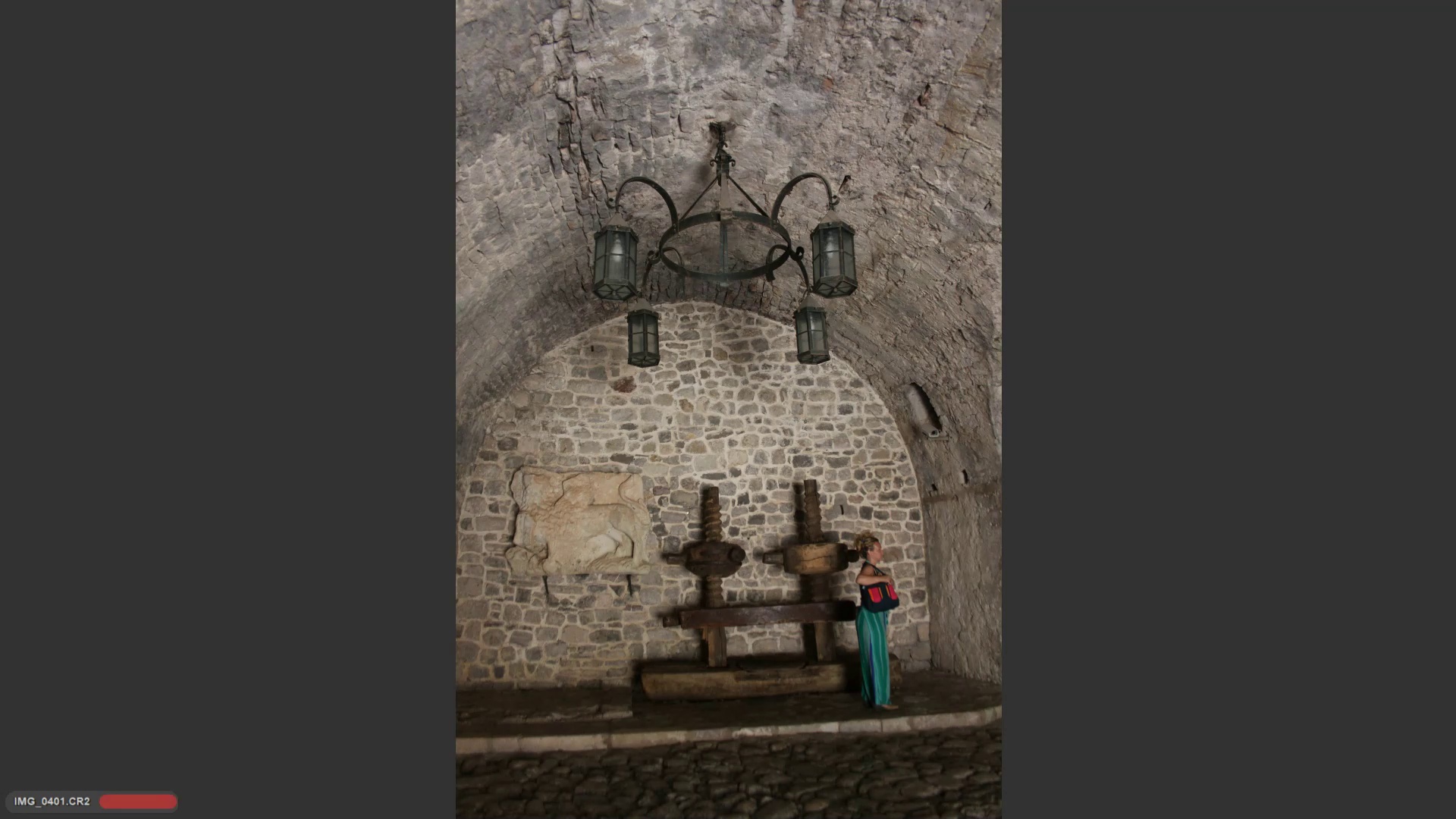 
key(ArrowRight)
 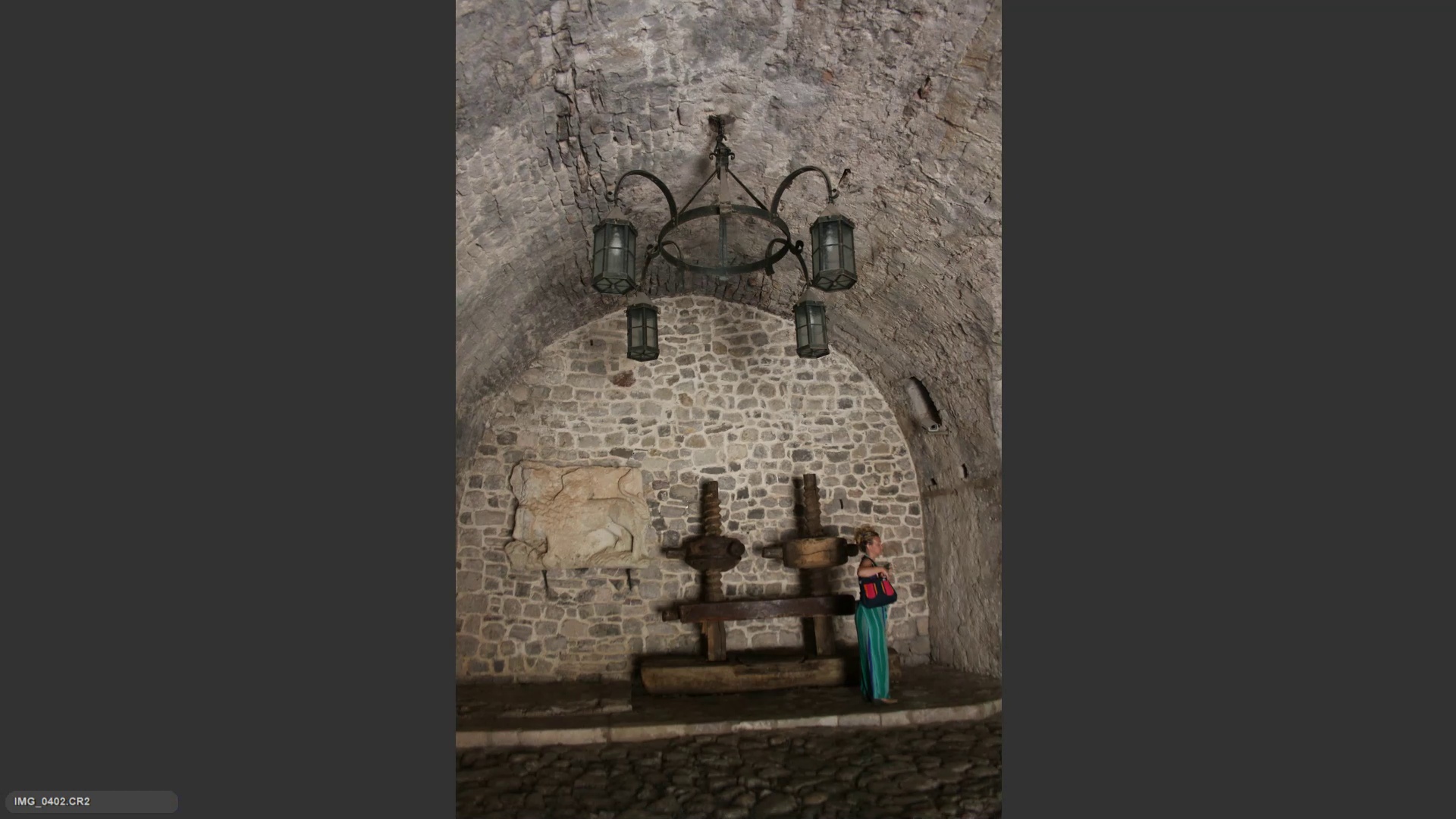 
key(ArrowRight)
 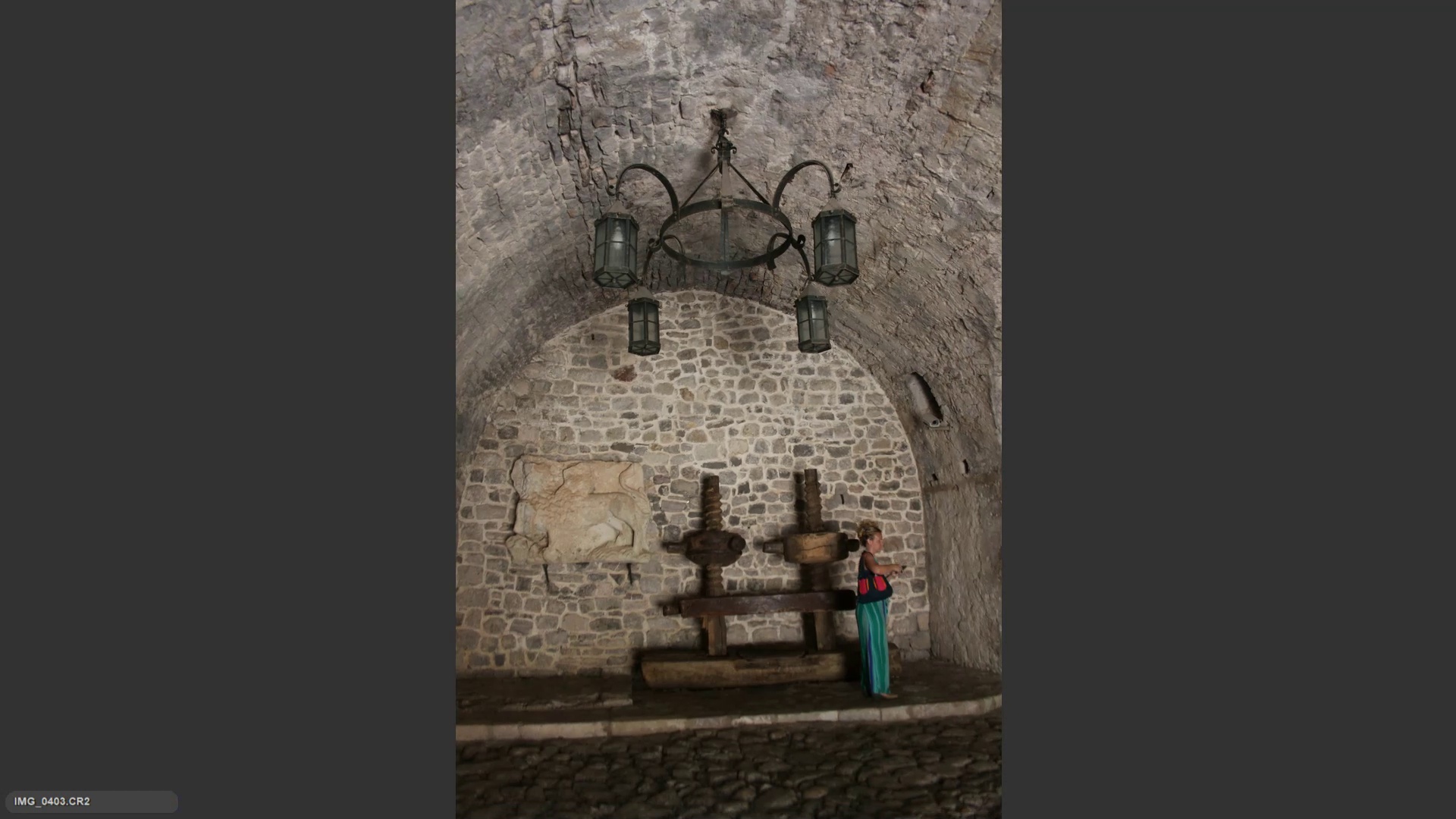 
key(ArrowRight)
 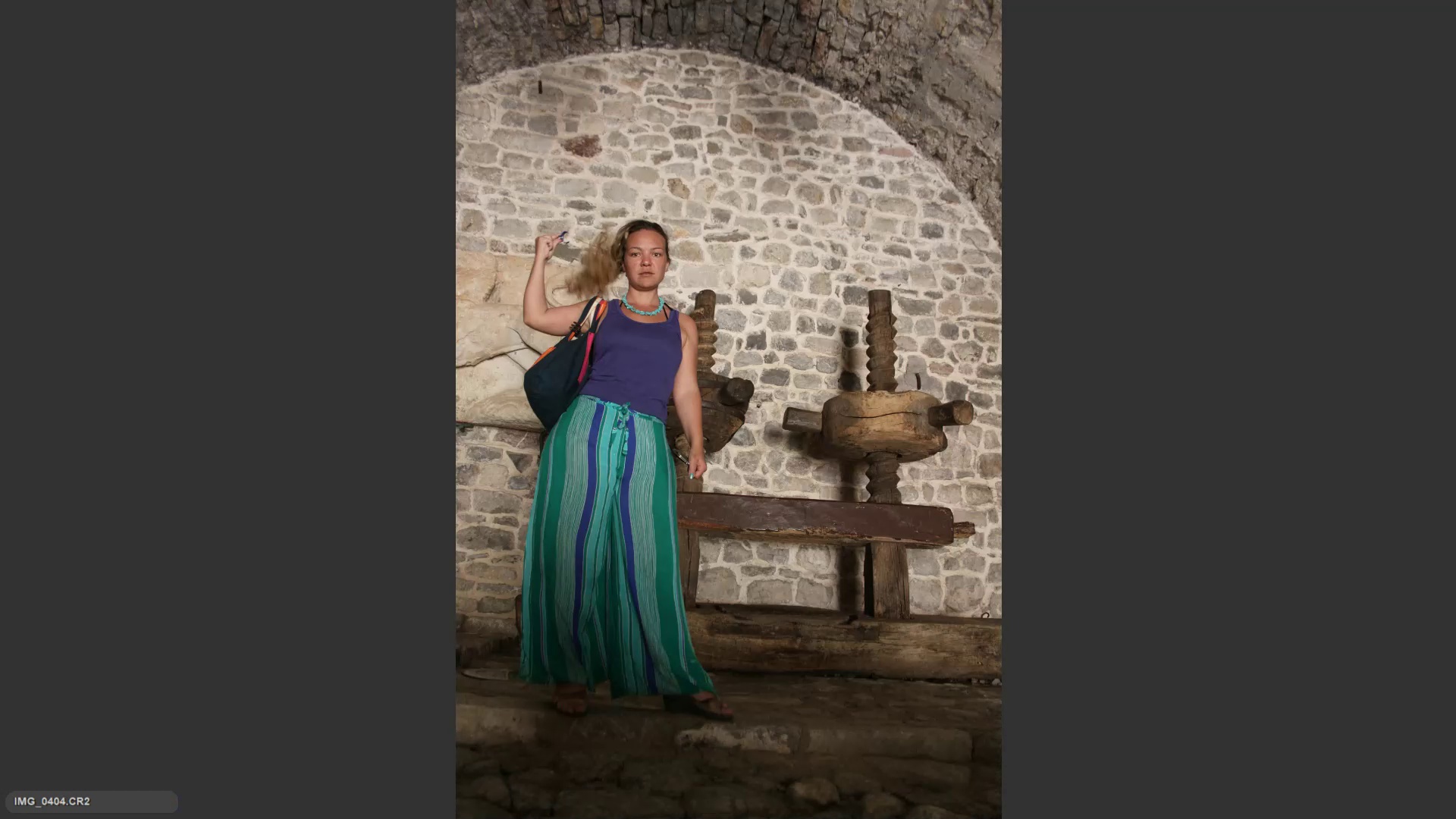 
key(ArrowRight)
 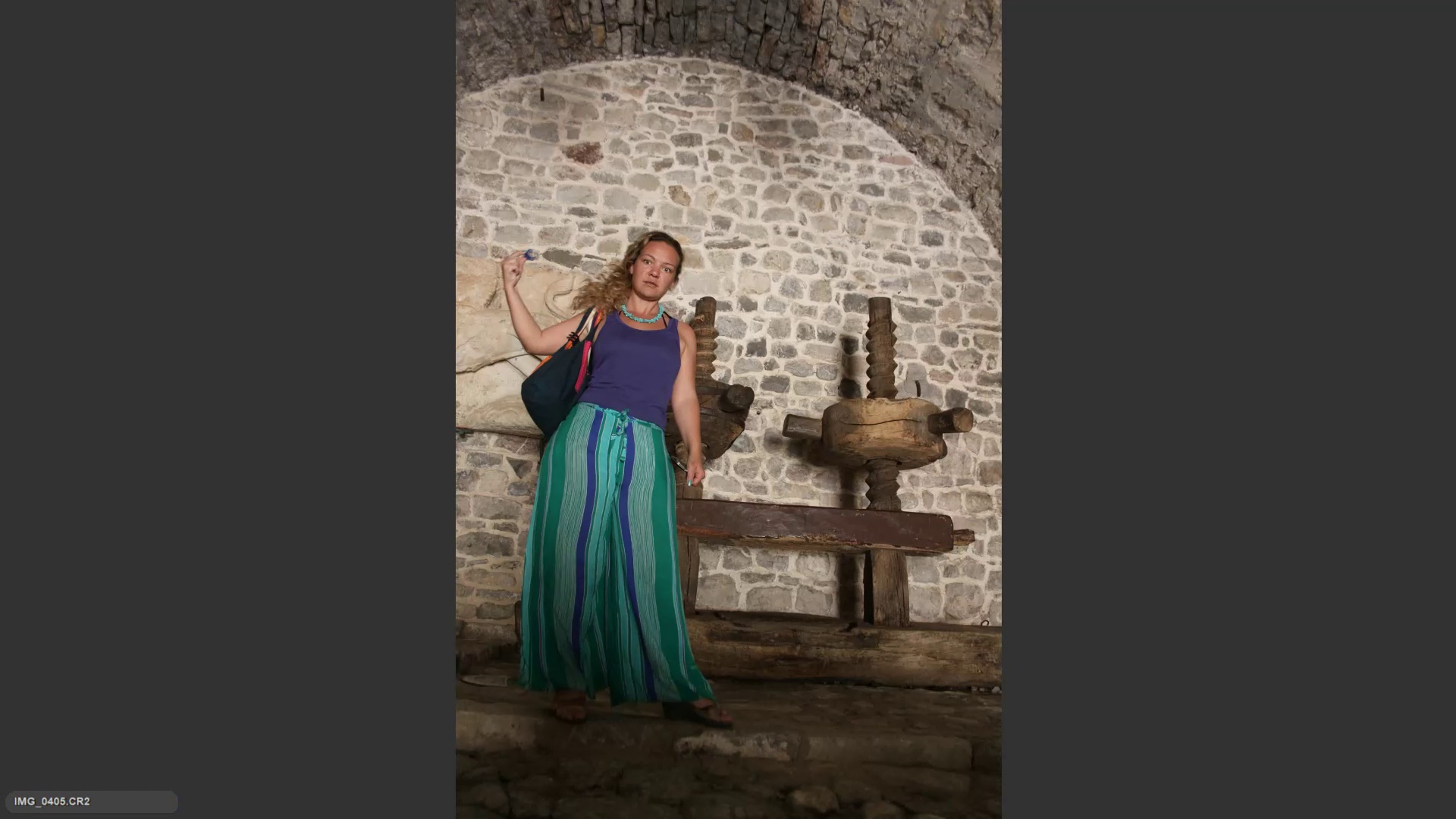 
hold_key(key=ArrowLeft, duration=4.54)
 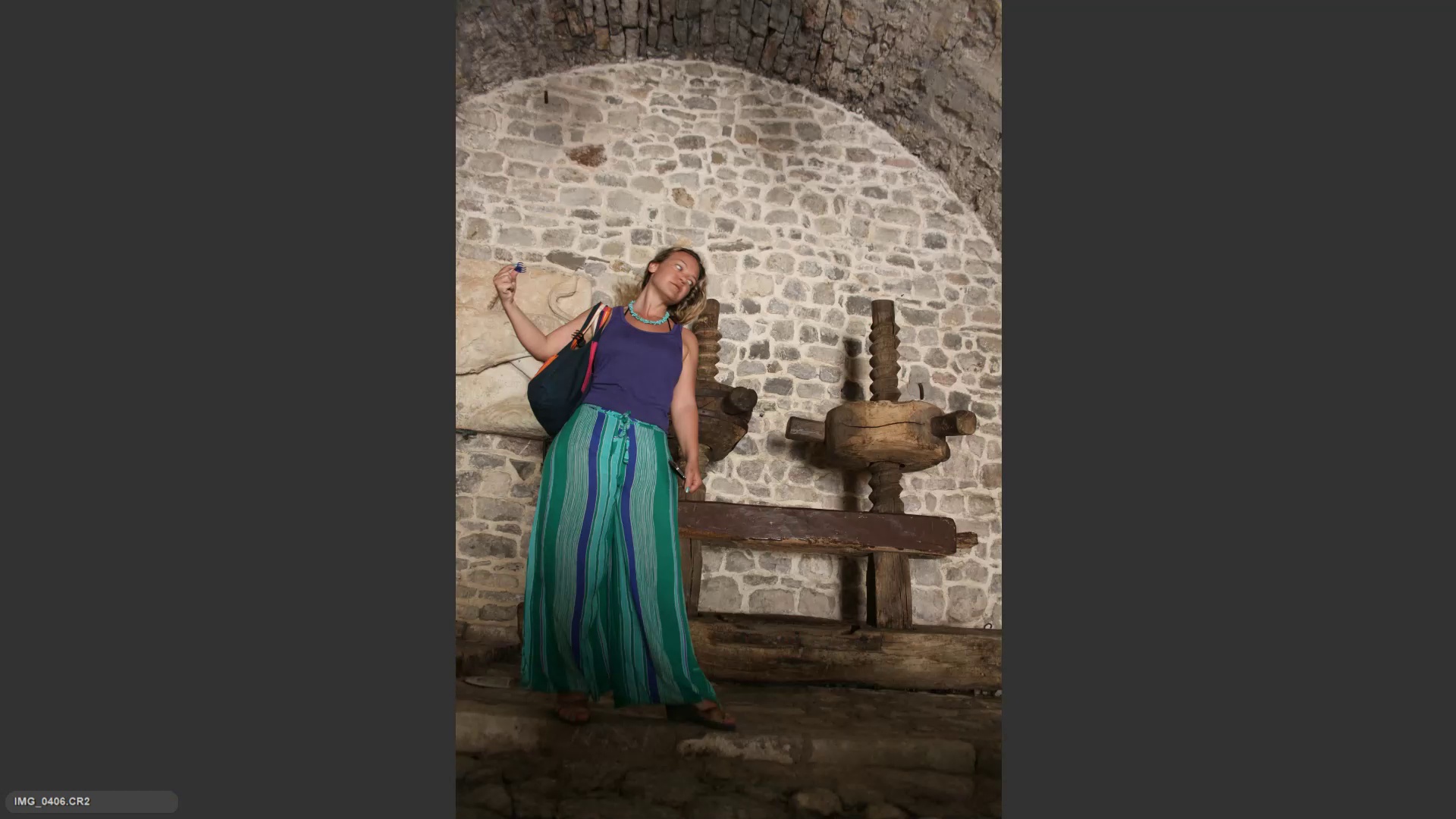 
key(6)
 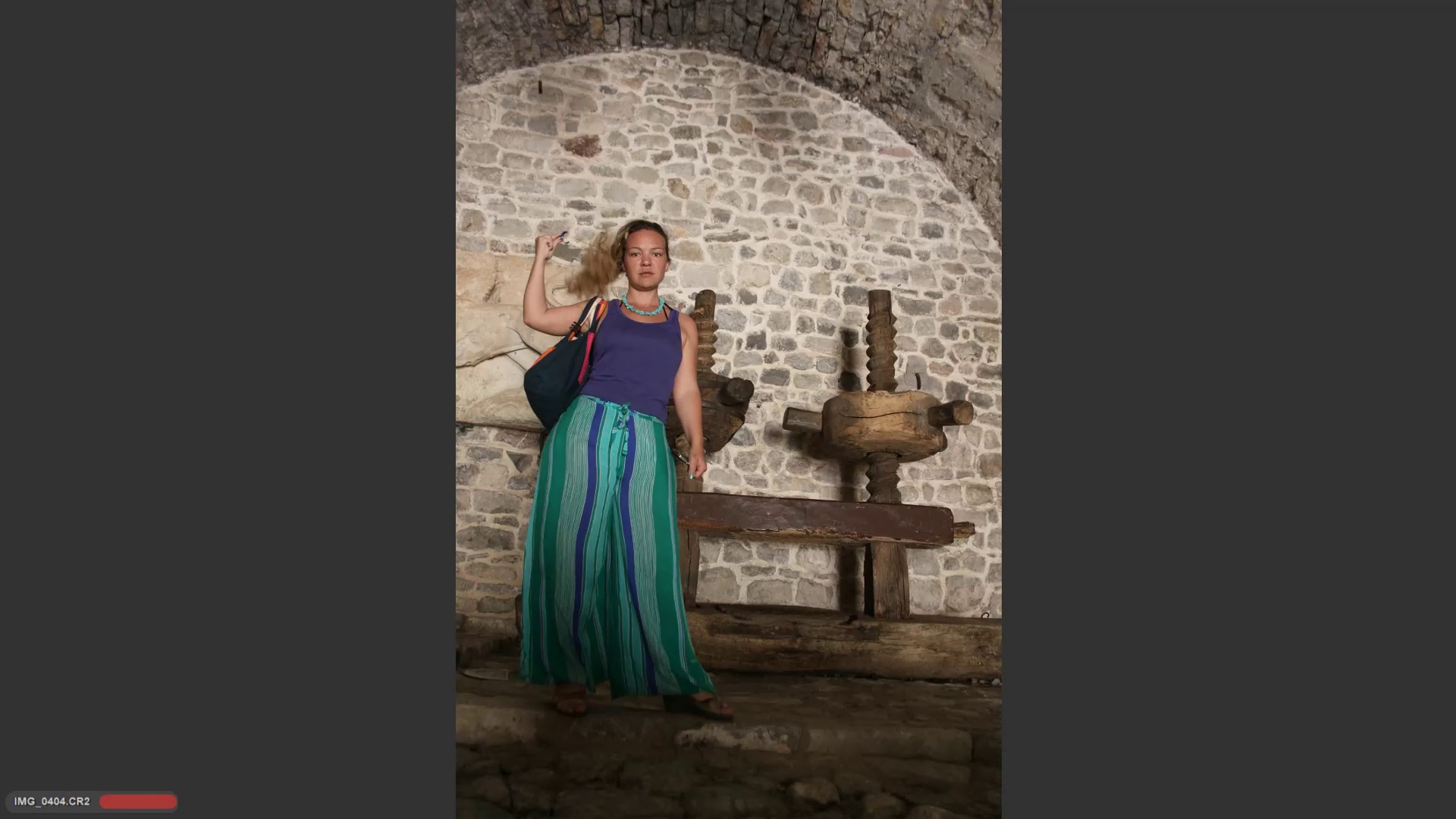 
key(ArrowRight)
 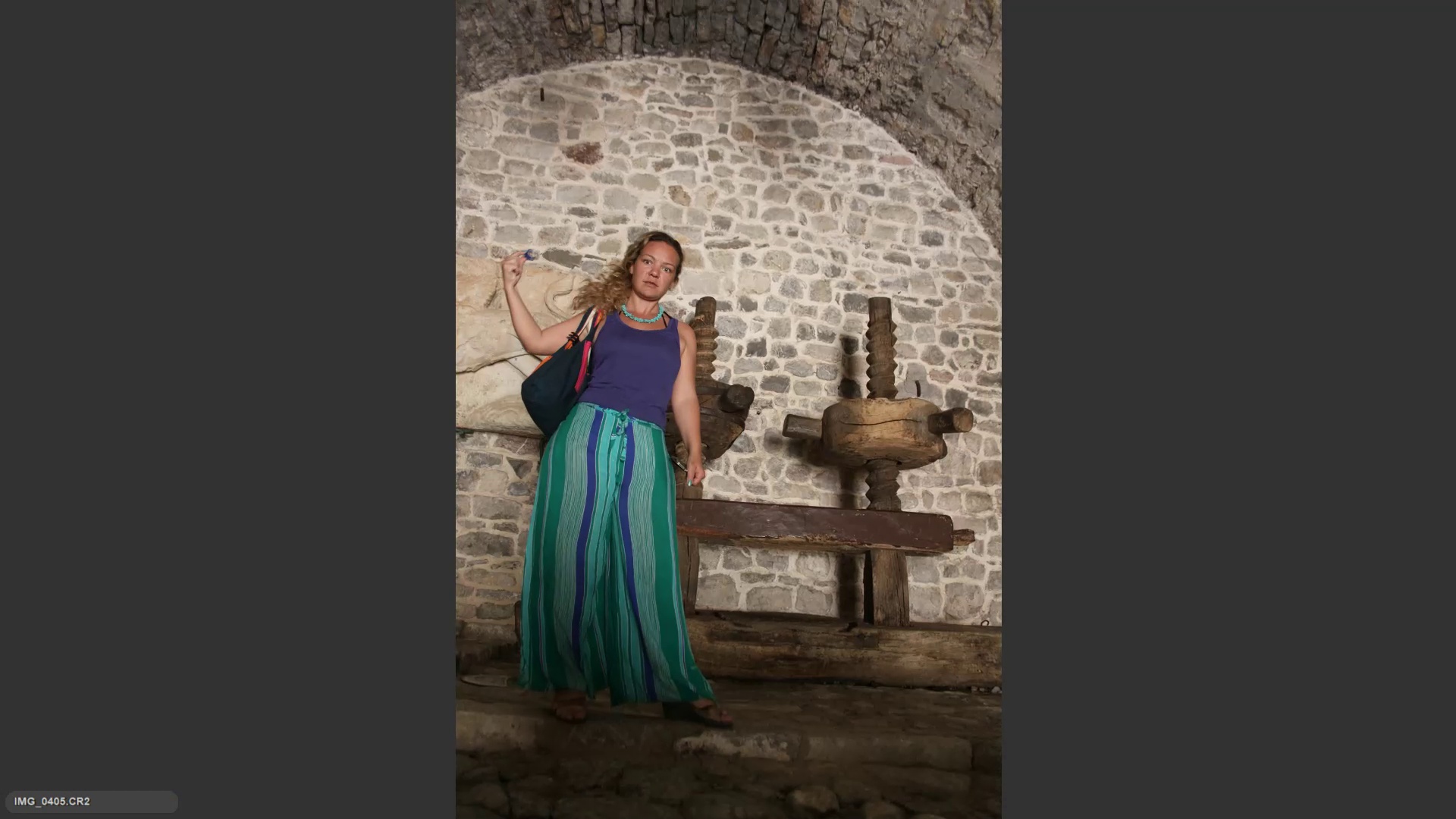 
key(ArrowRight)
 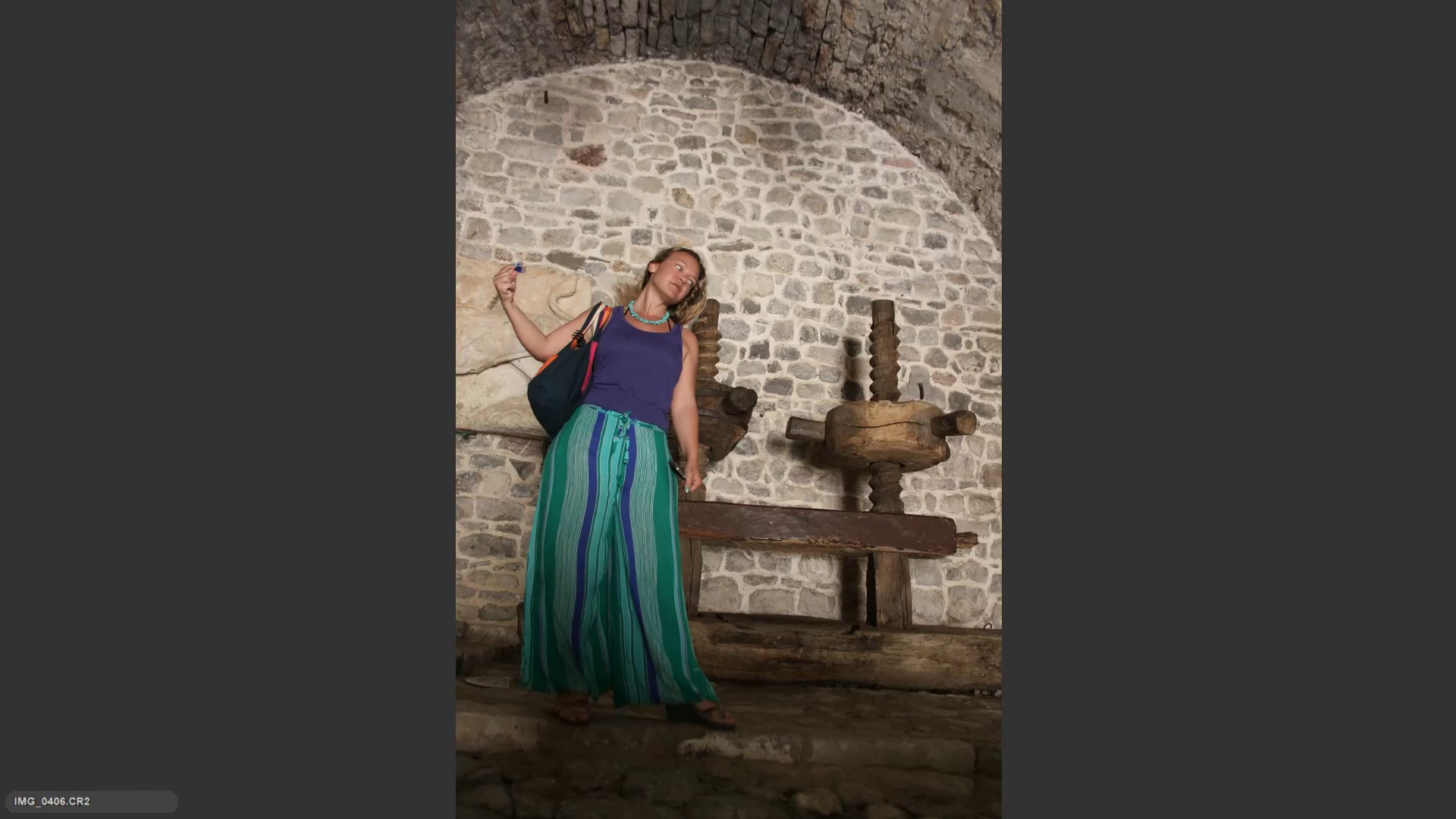 
key(ArrowRight)
 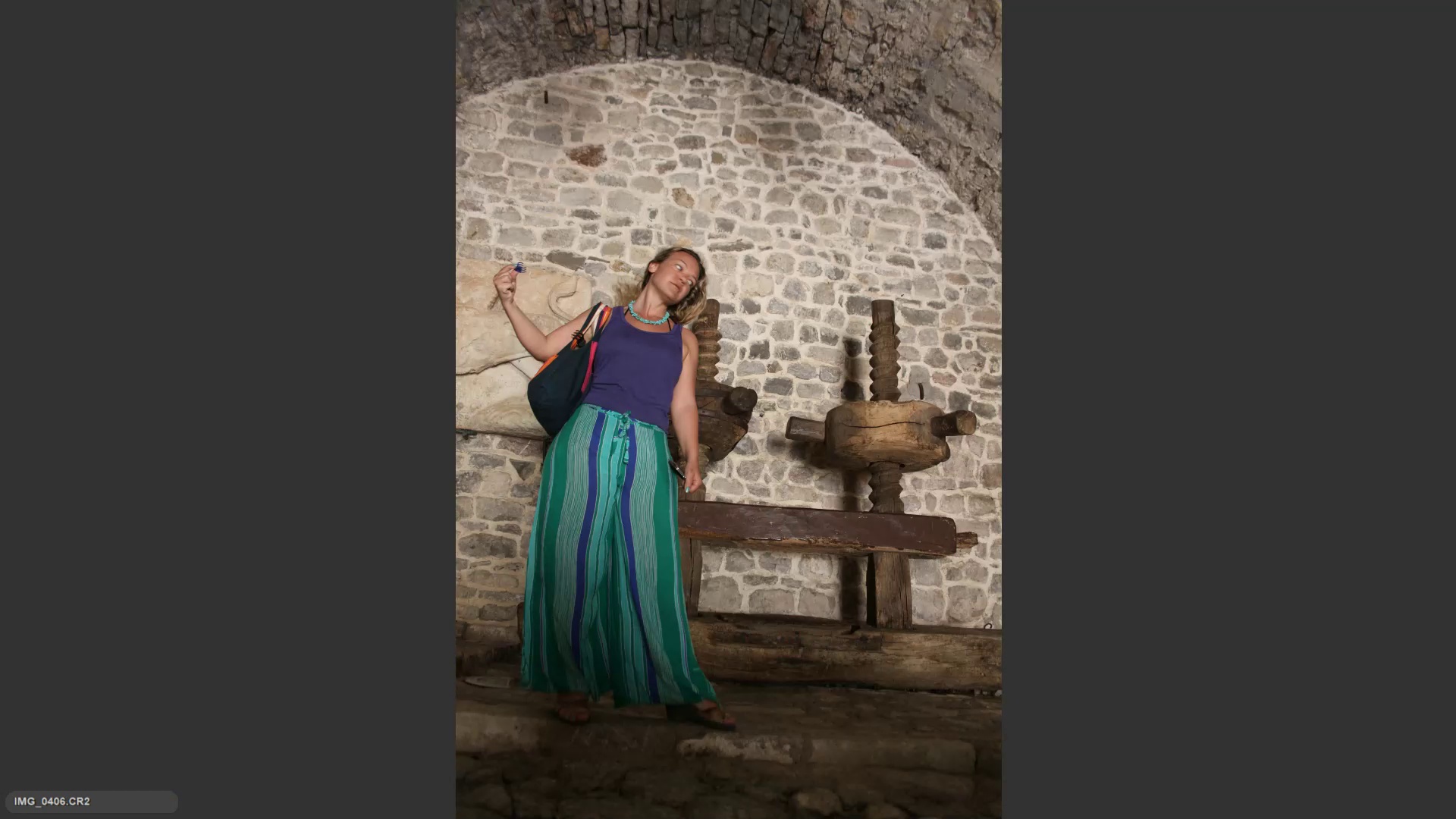 
key(ArrowLeft)
 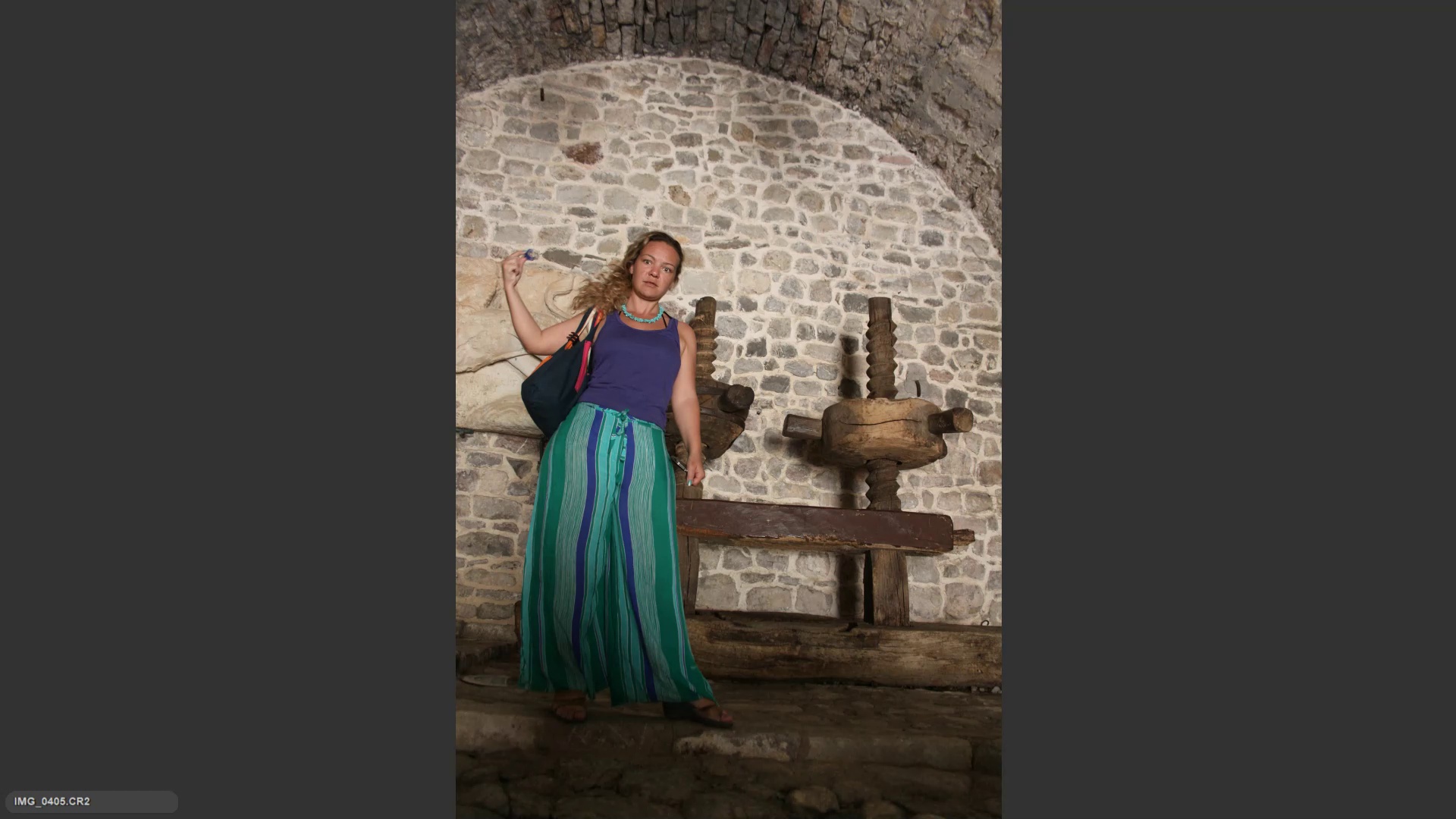 
key(6)
 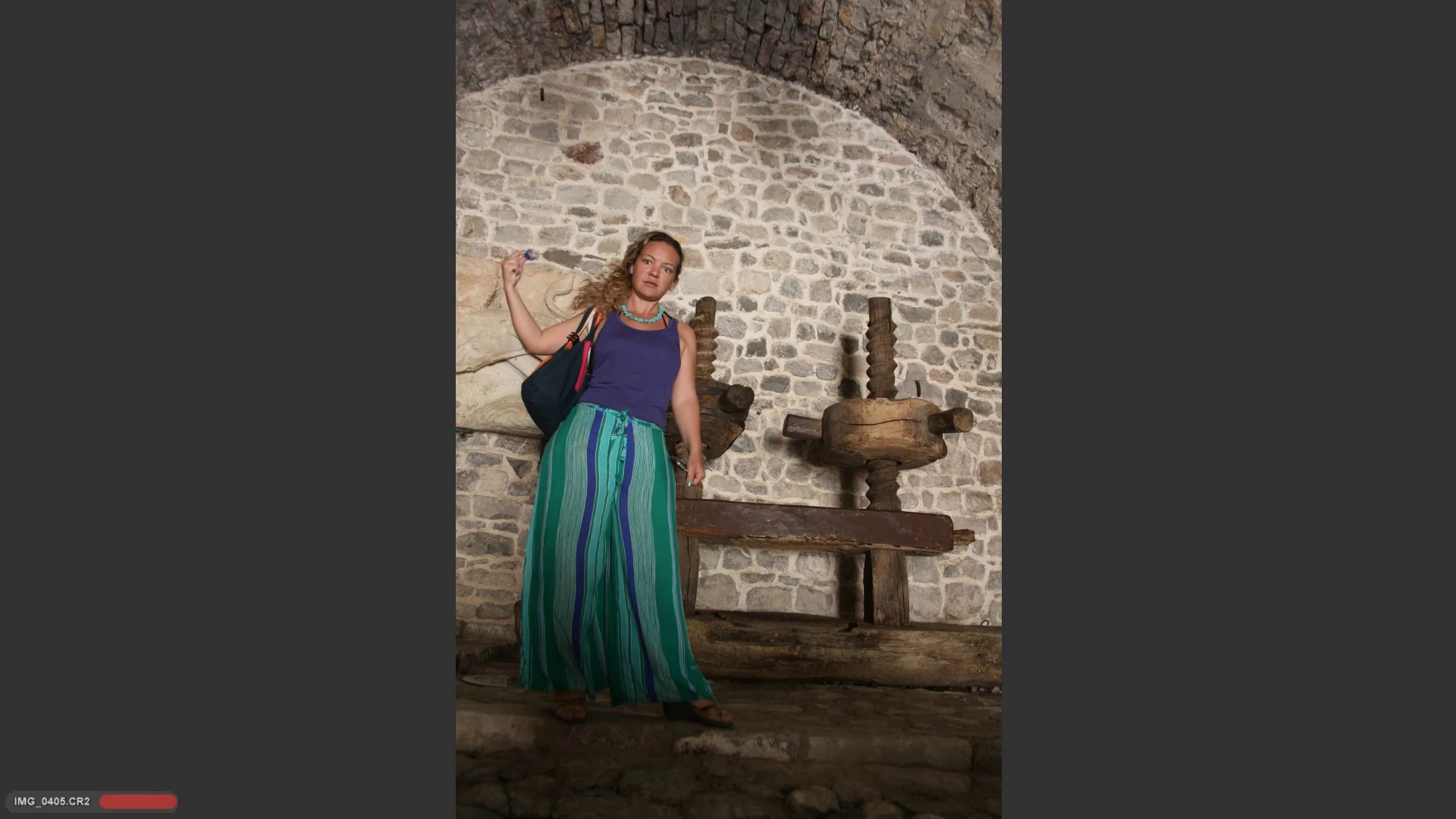 
key(ArrowRight)
 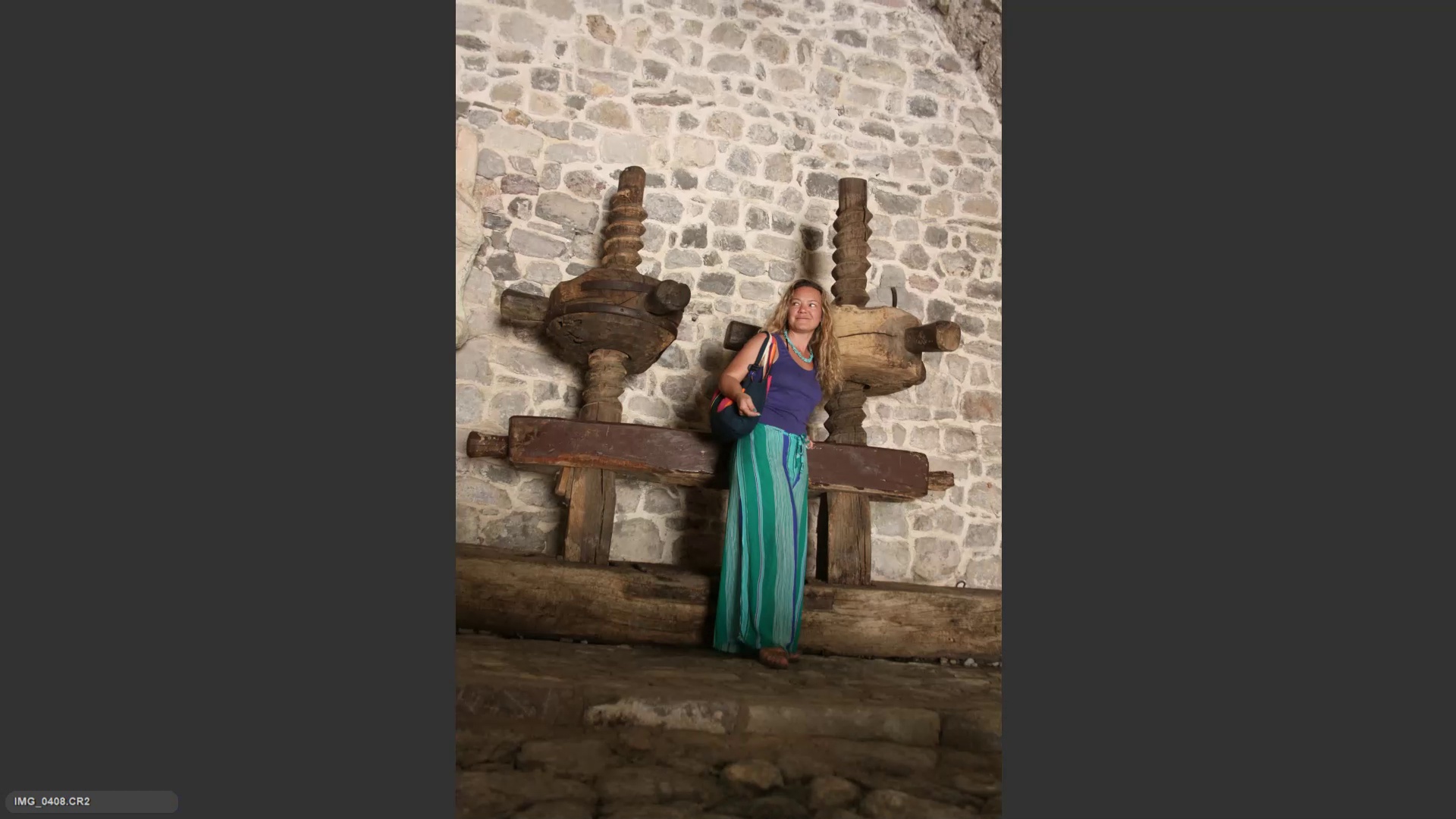 
key(6)
 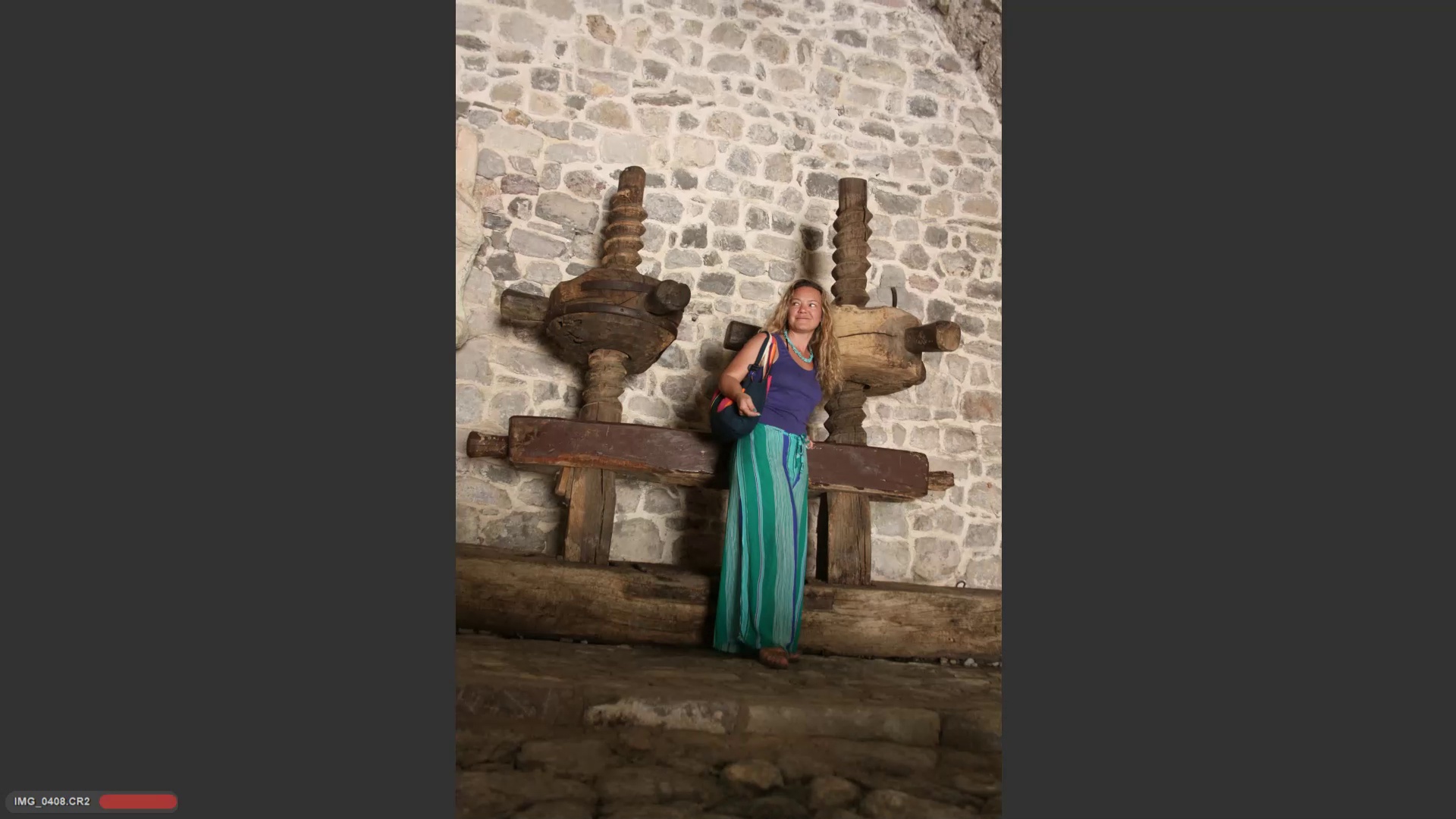 
key(ArrowRight)
 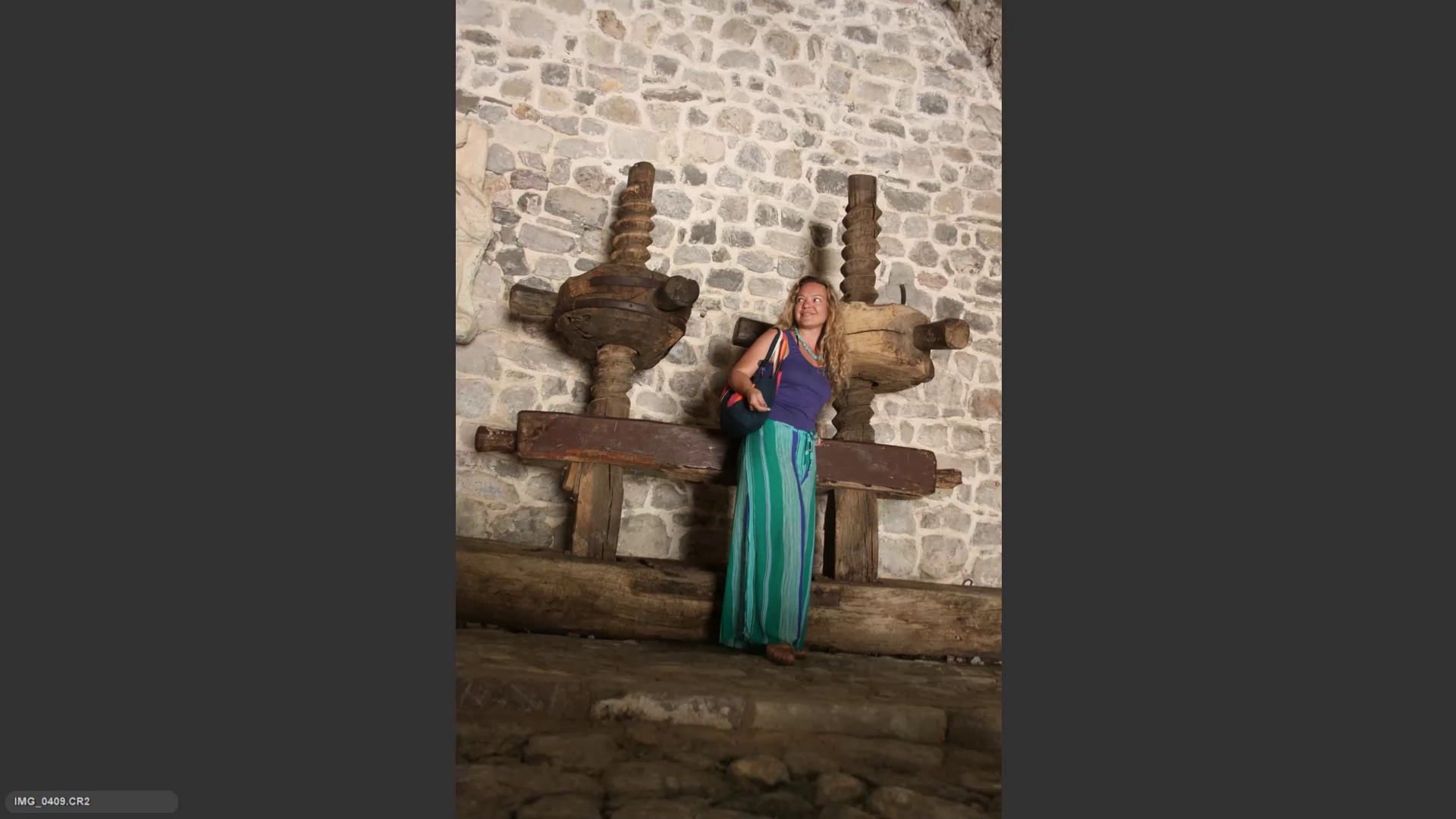 
key(ArrowRight)
 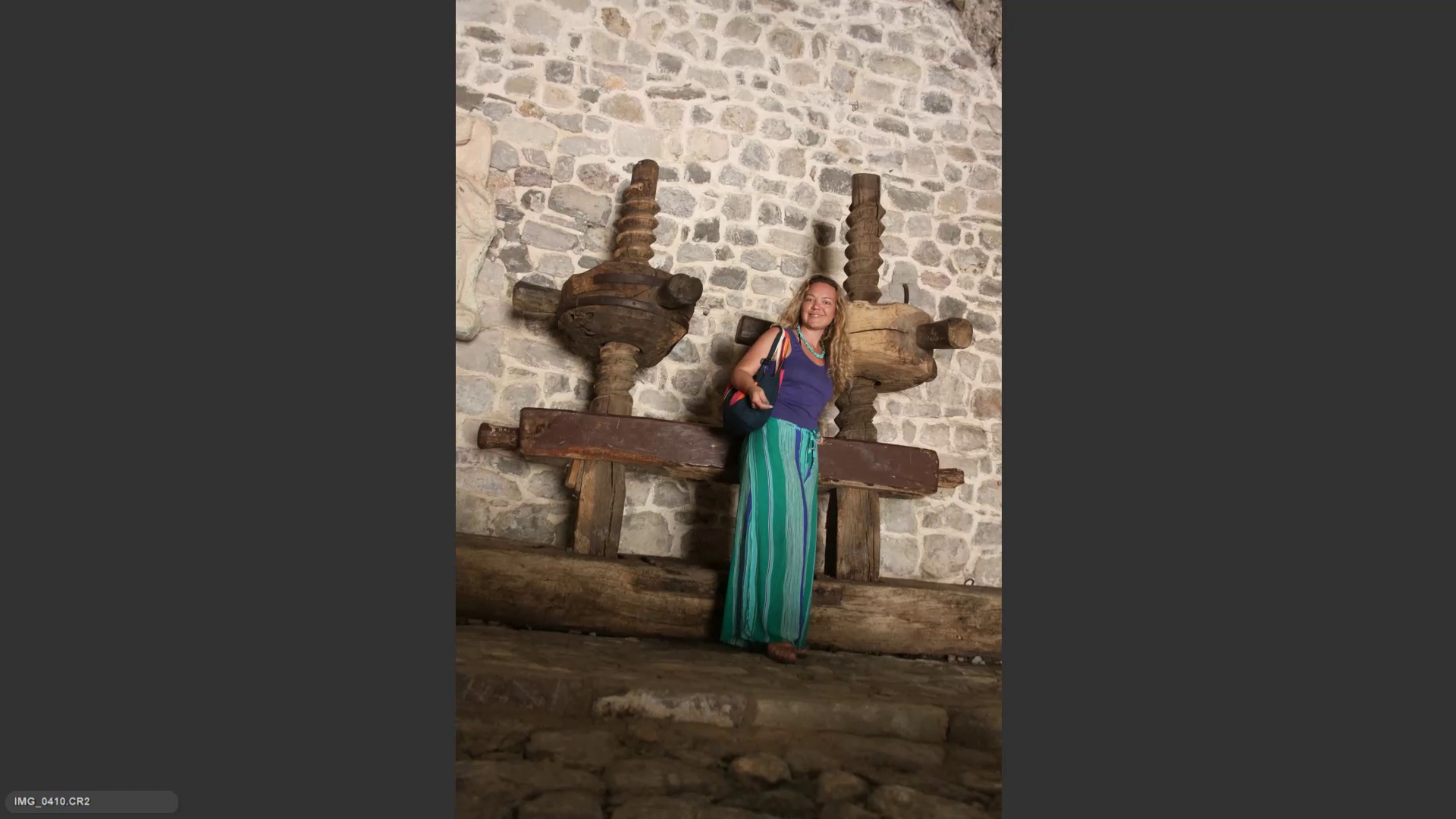 
key(ArrowRight)
 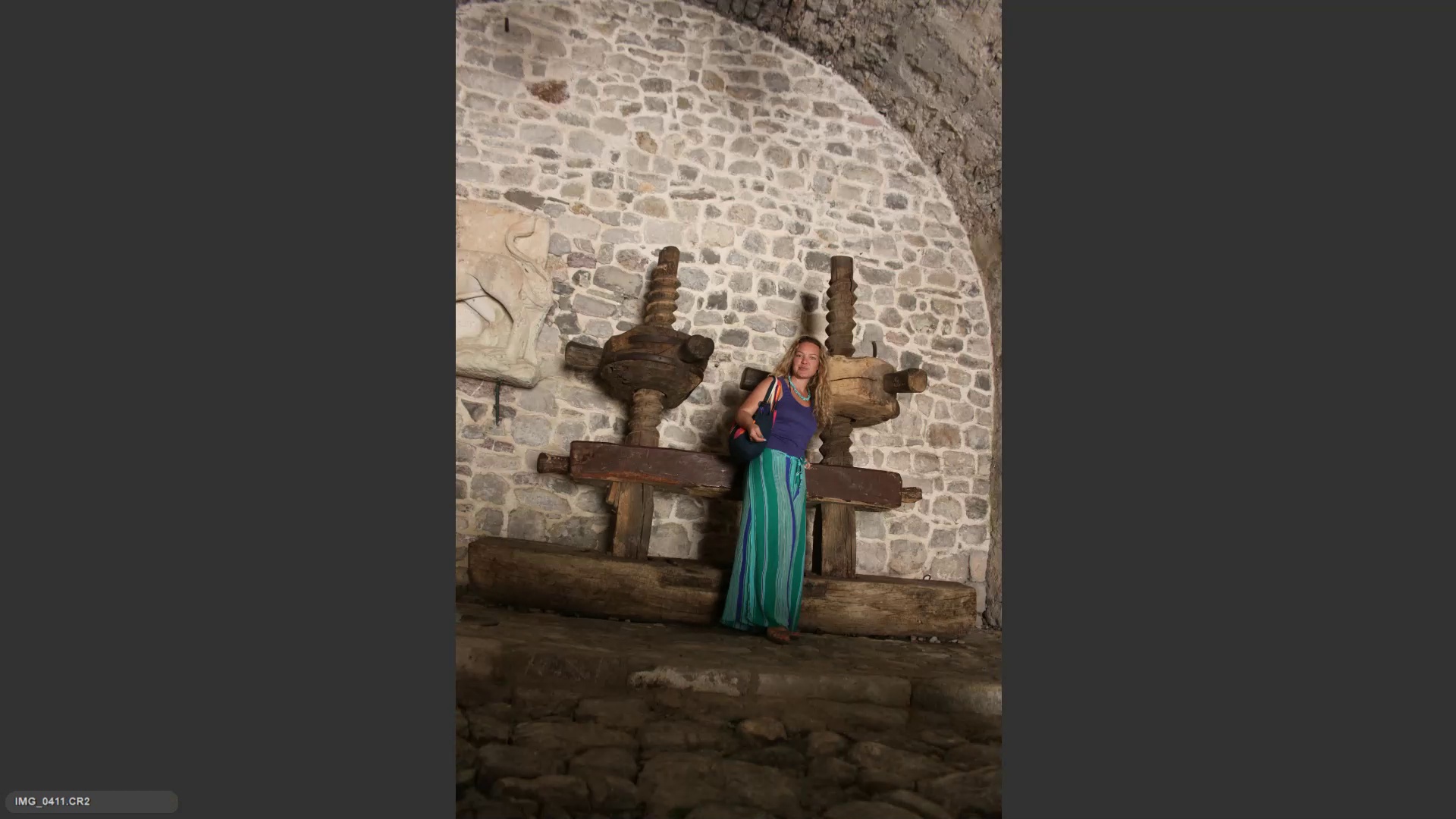 
key(ArrowRight)
 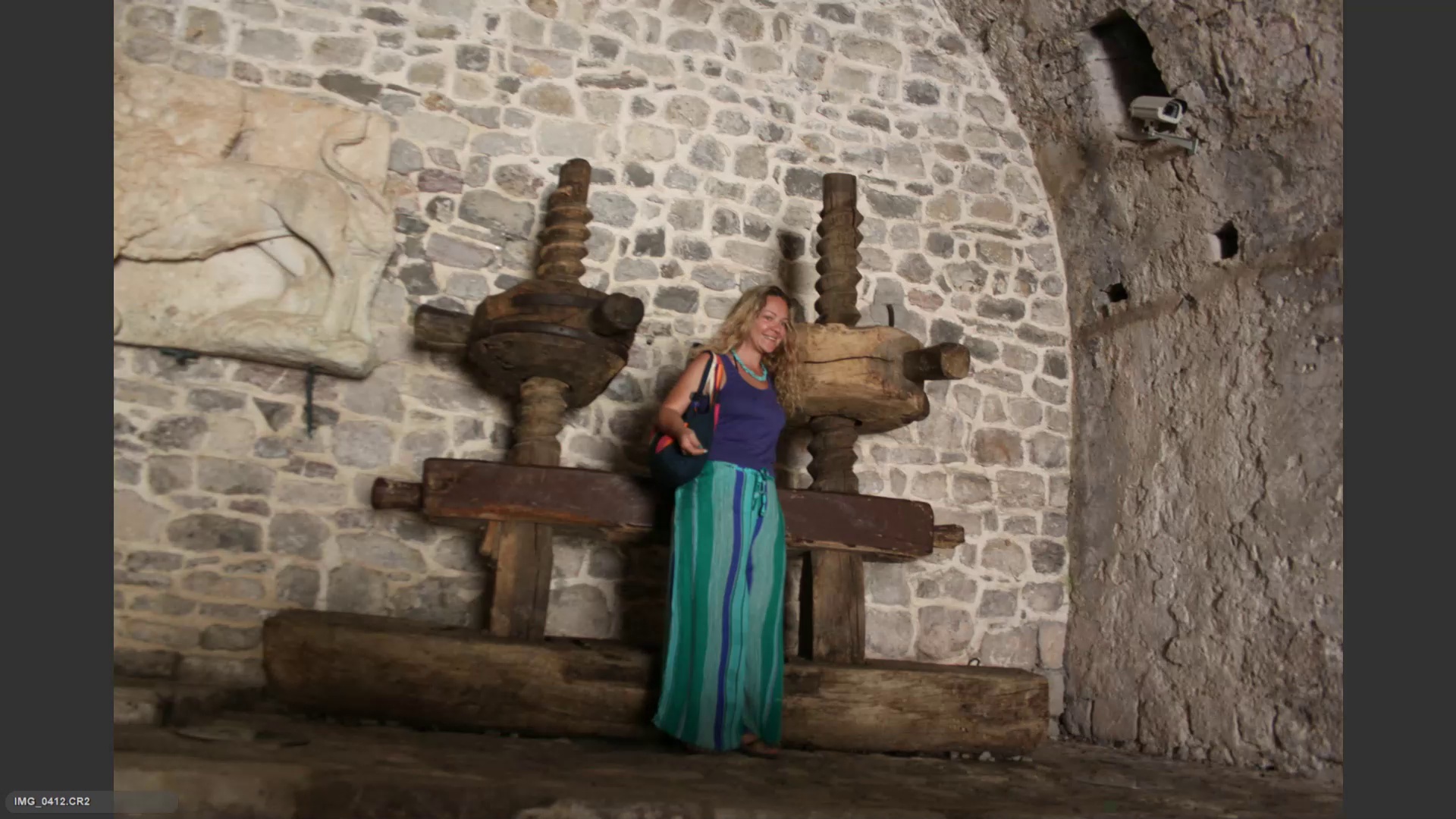 
key(ArrowLeft)
 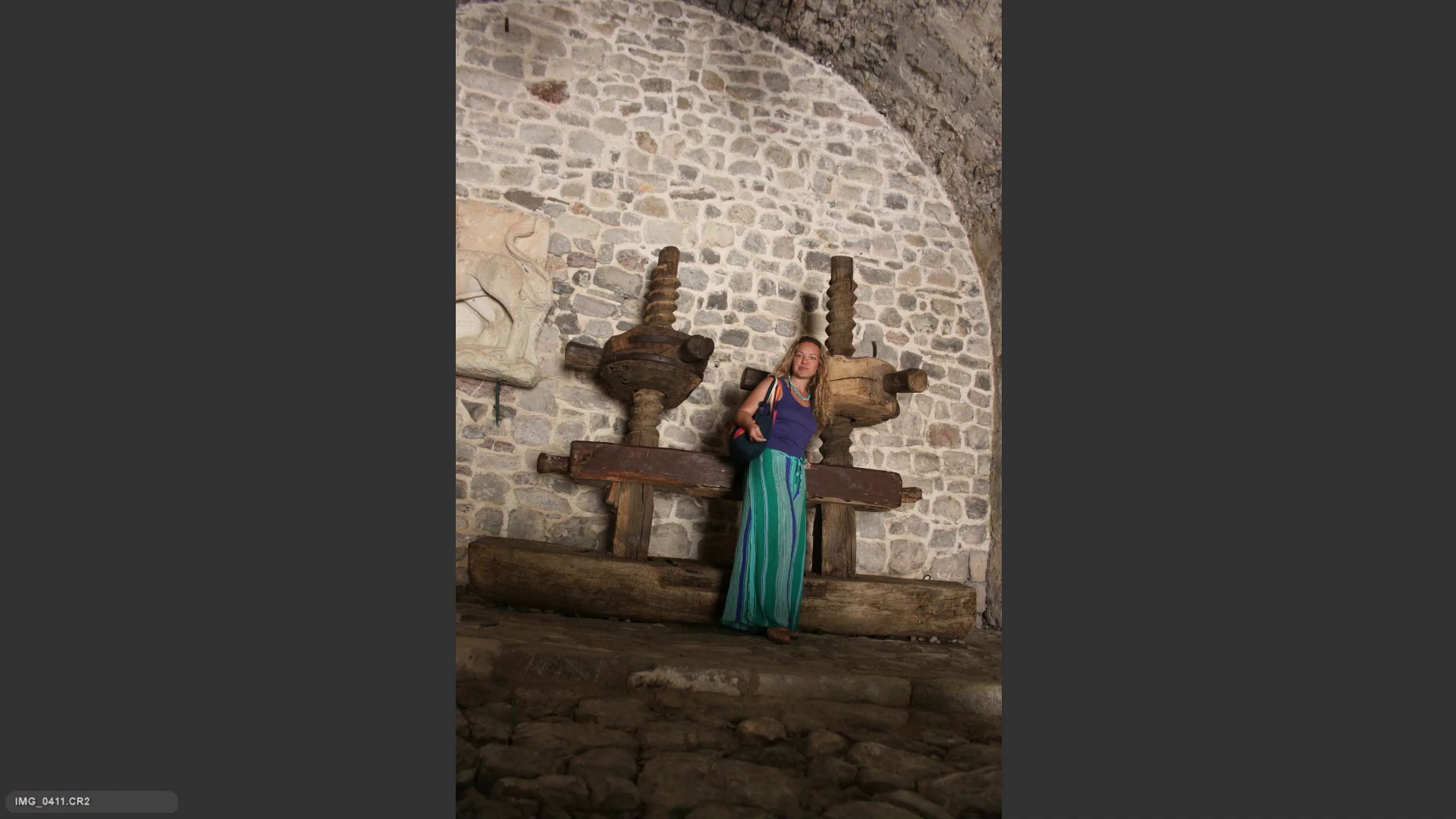 
key(ArrowRight)
 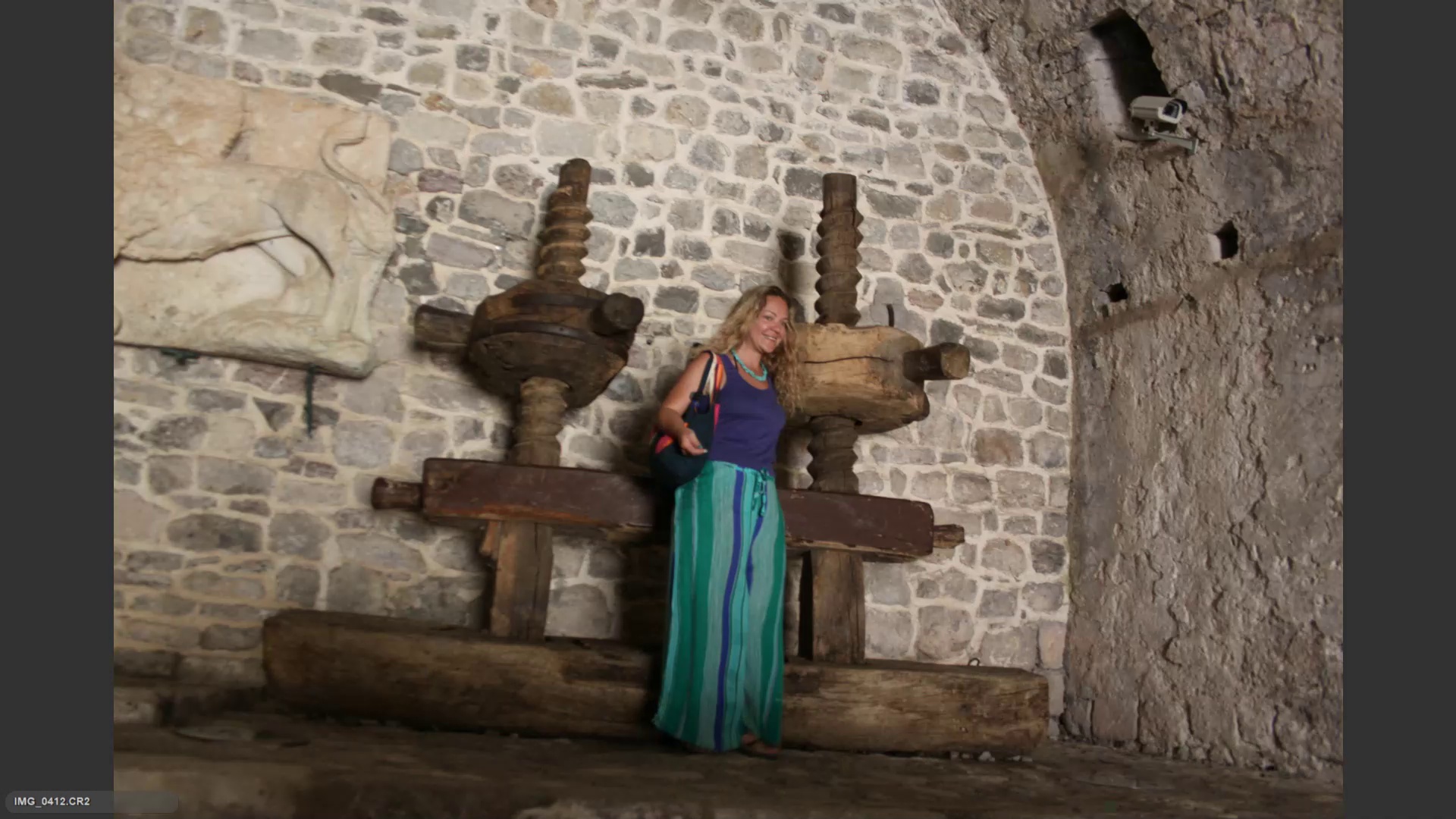 
key(ArrowRight)
 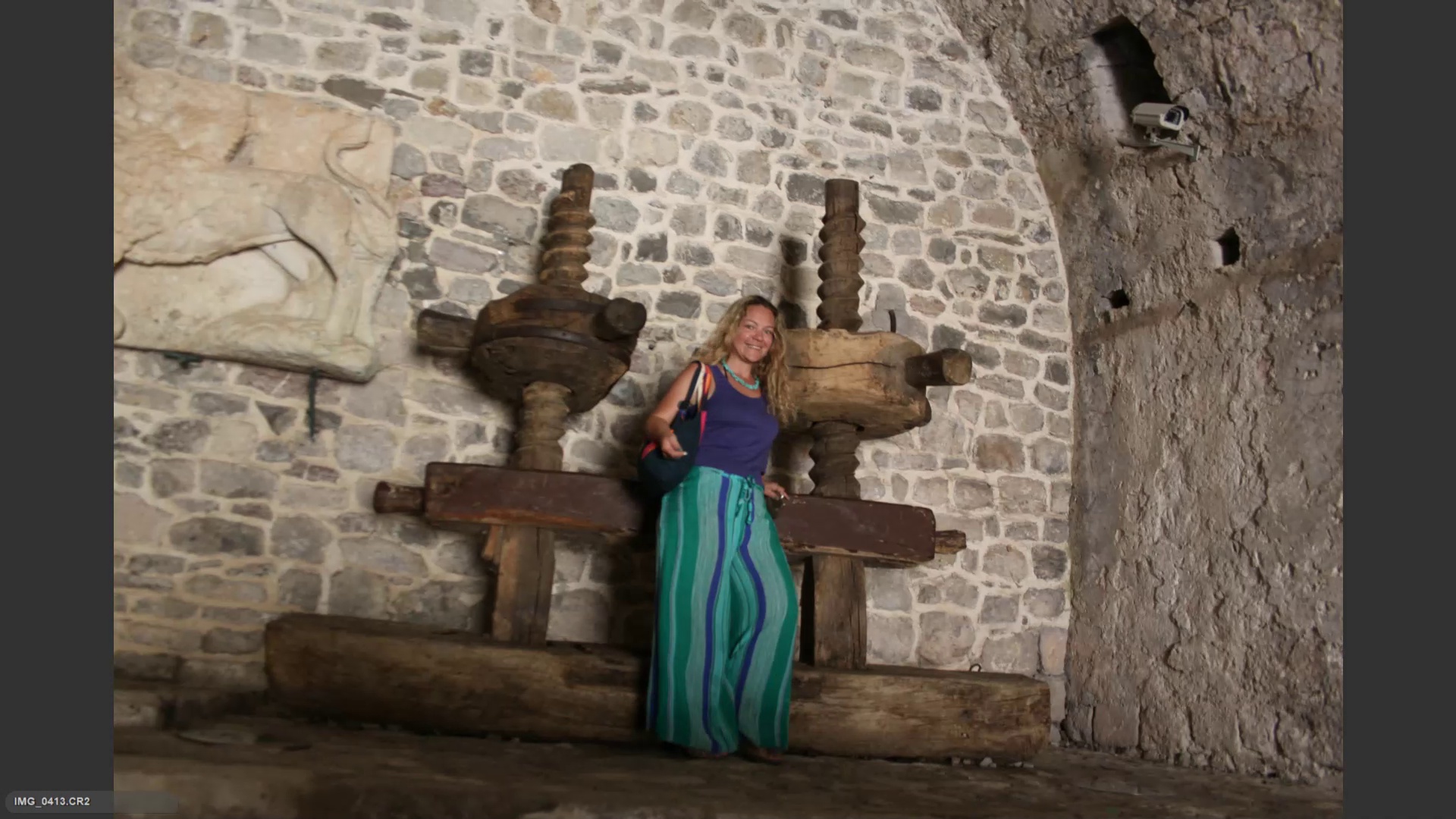 
key(ArrowRight)
 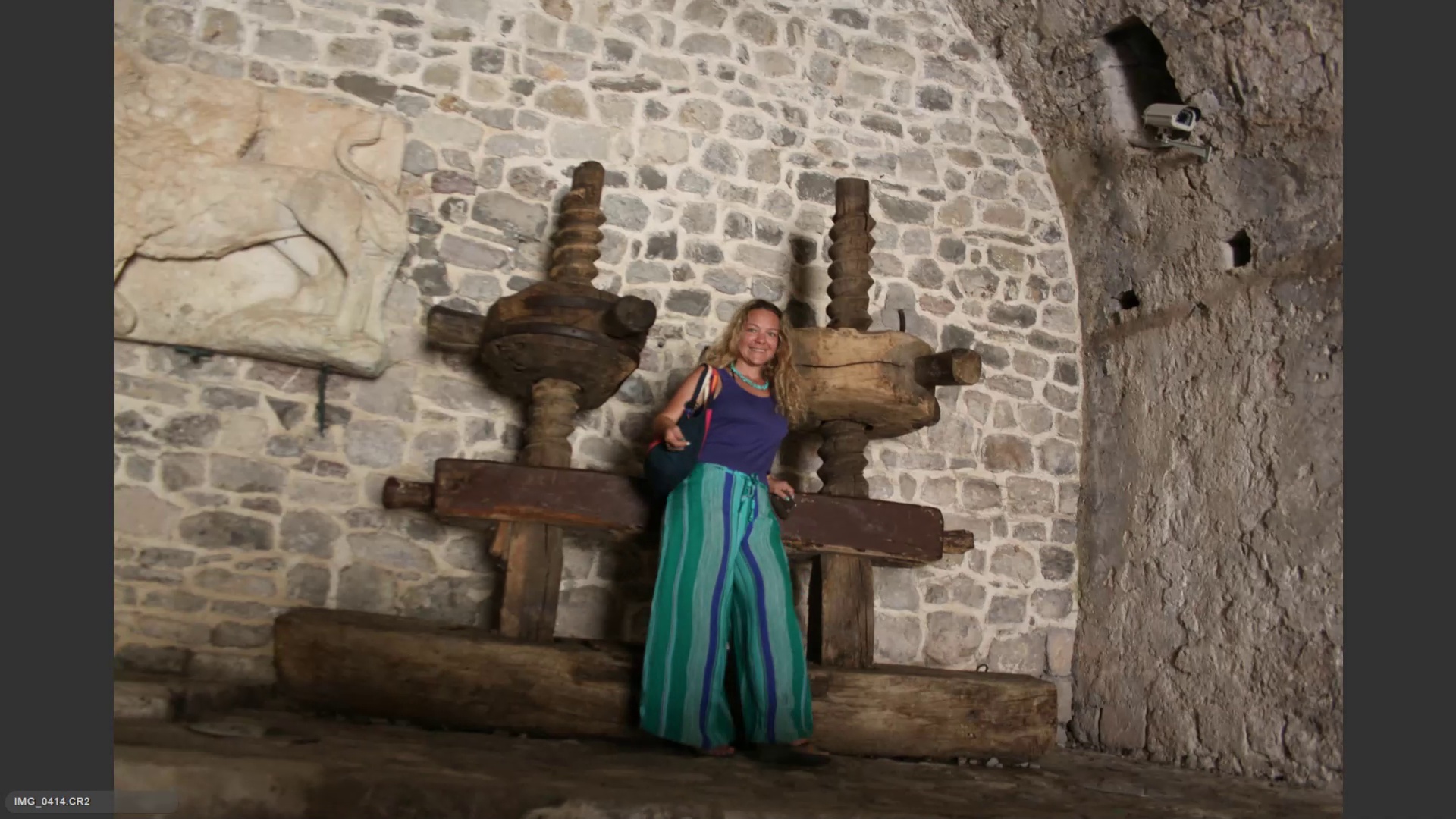 
key(ArrowRight)
 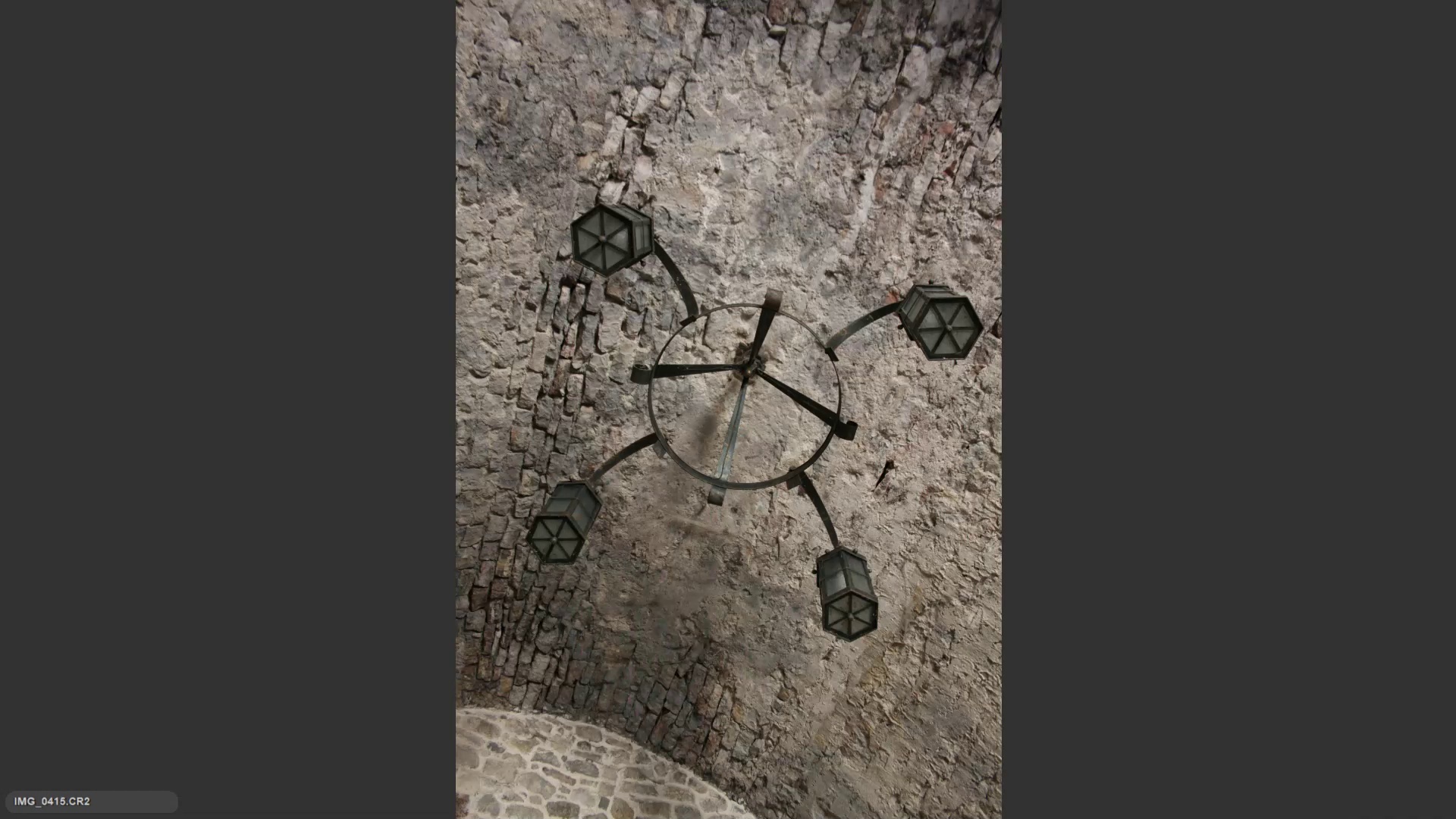 
key(ArrowLeft)
 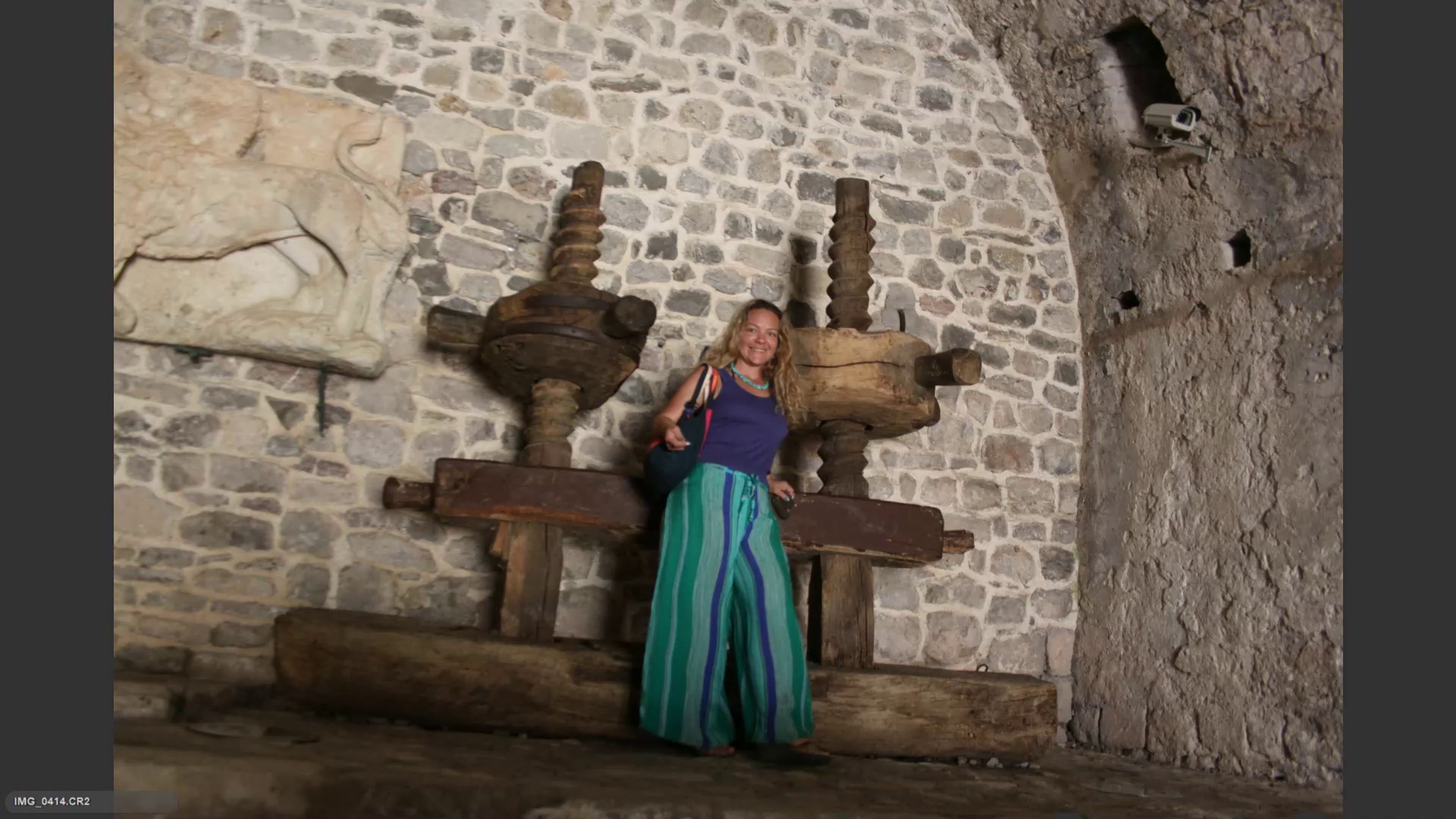 
key(ArrowRight)
 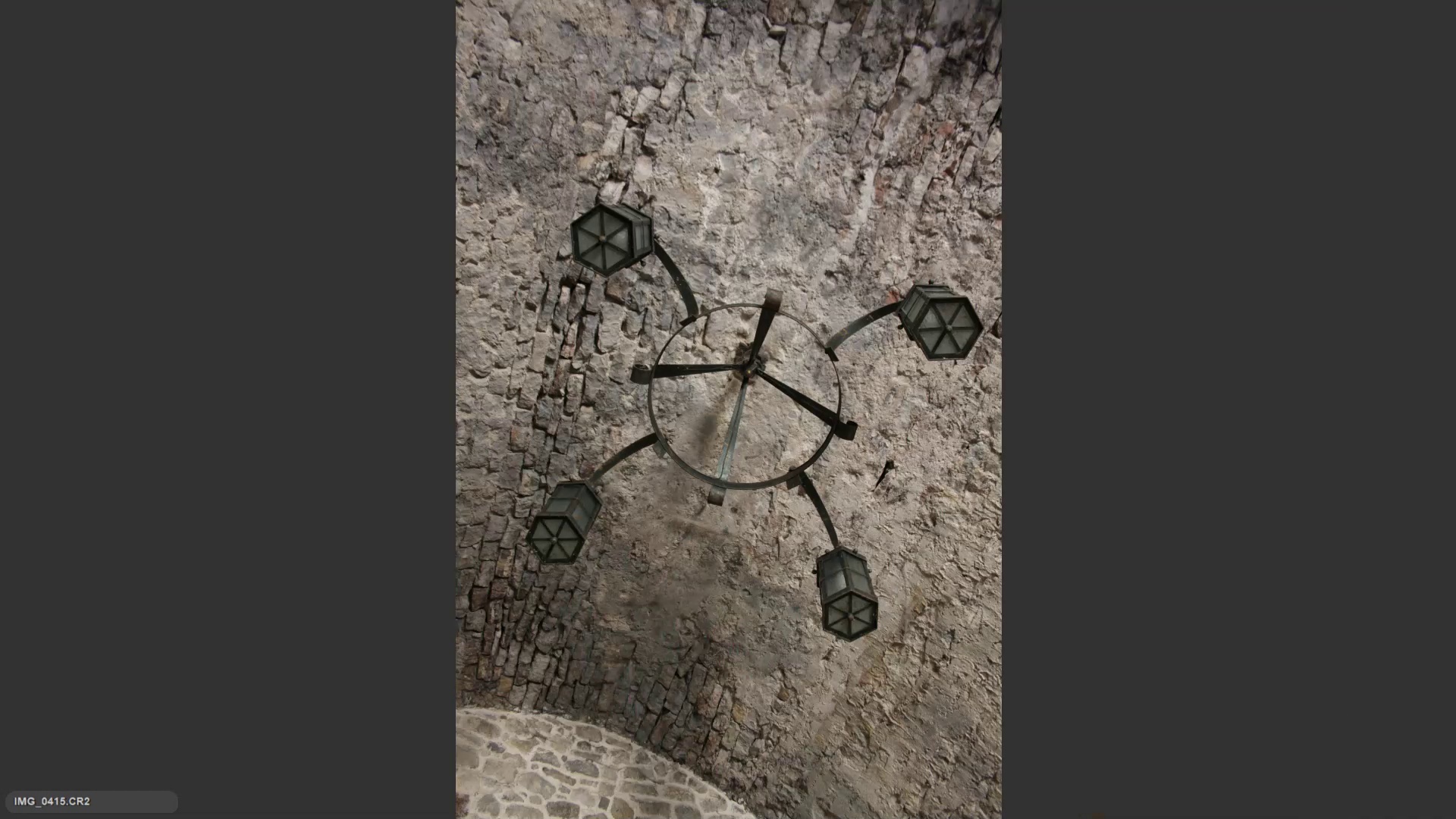 
key(ArrowRight)
 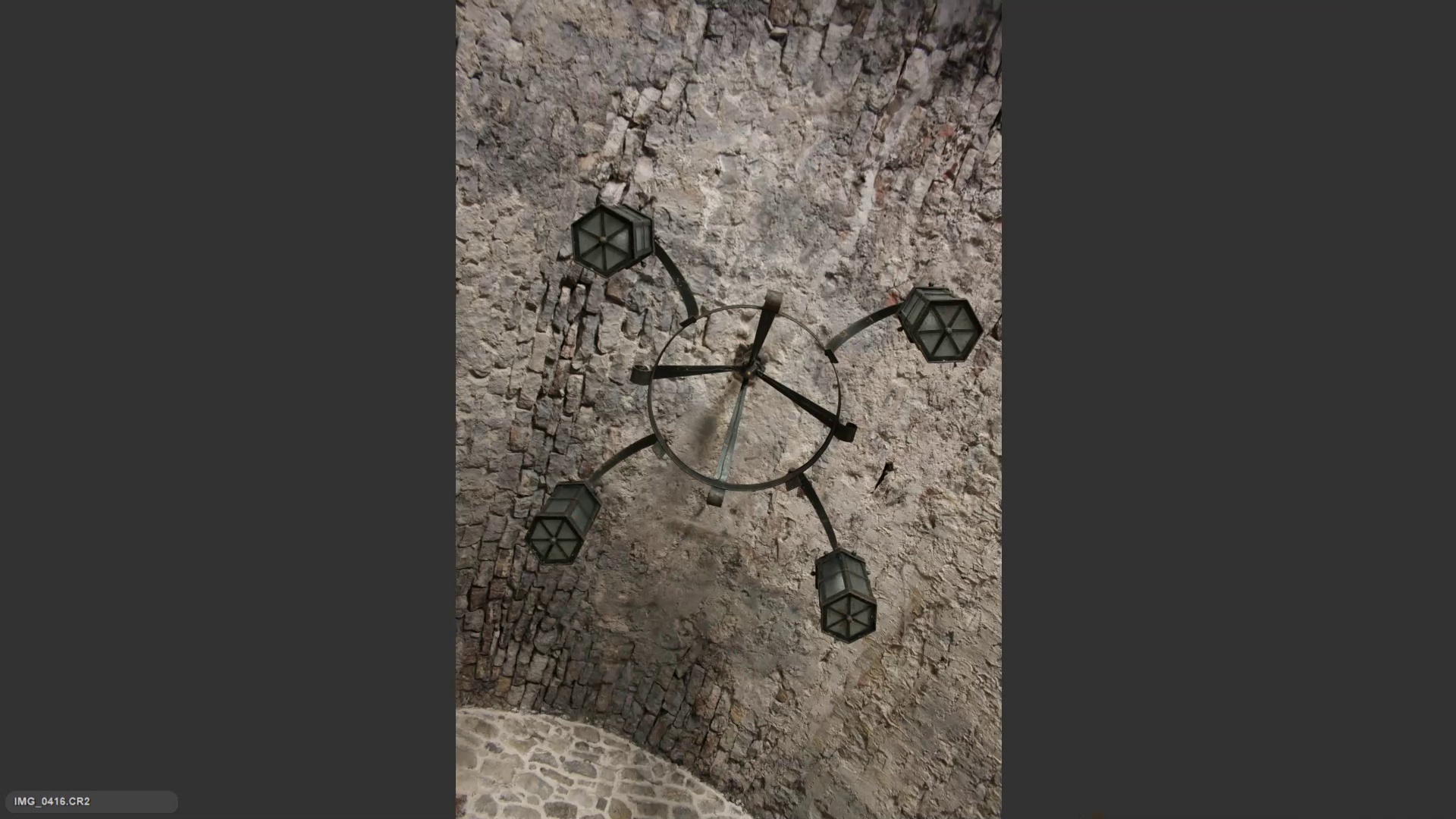 
key(ArrowRight)
 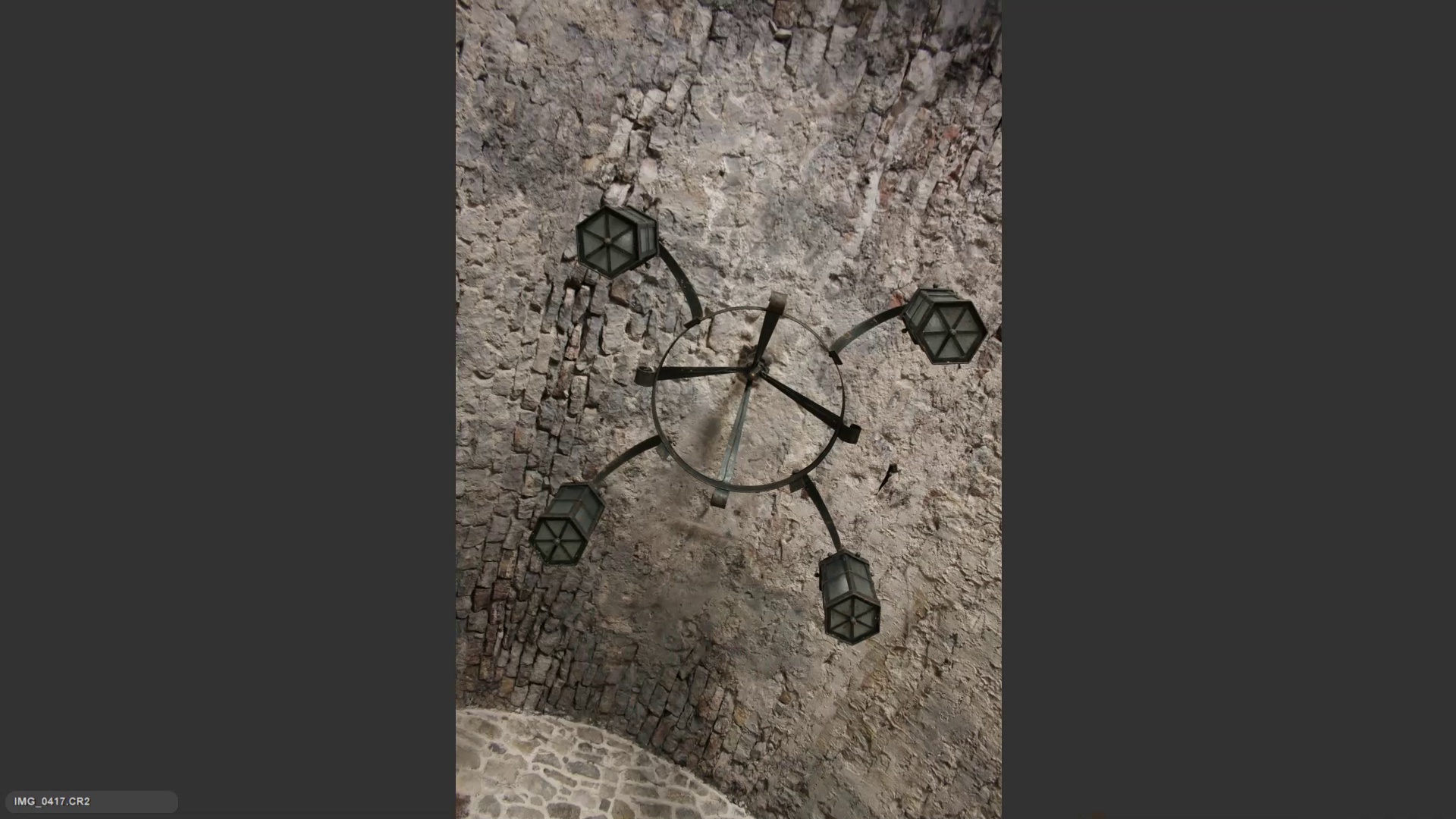 
key(ArrowRight)
 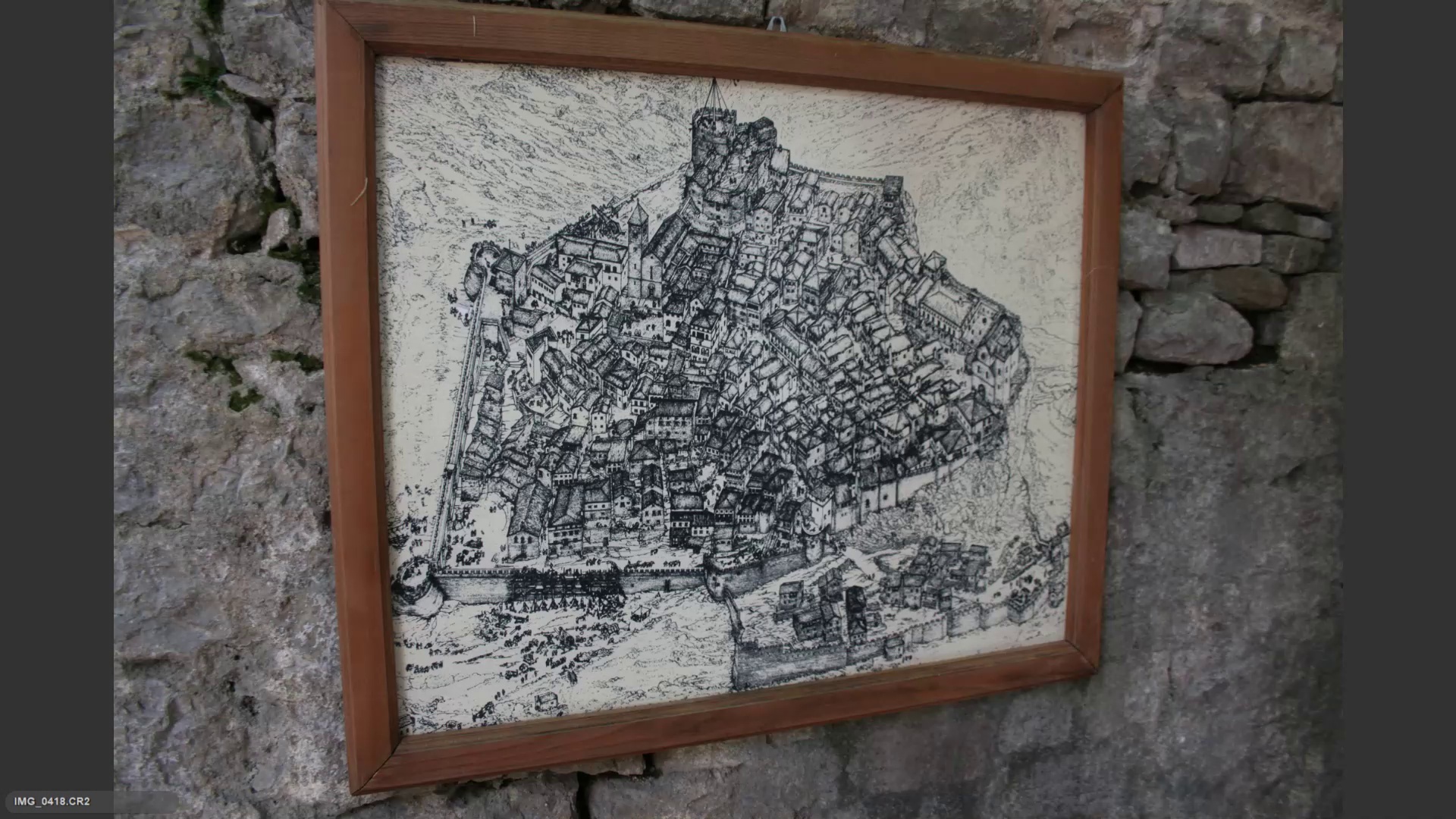 
key(ArrowRight)
 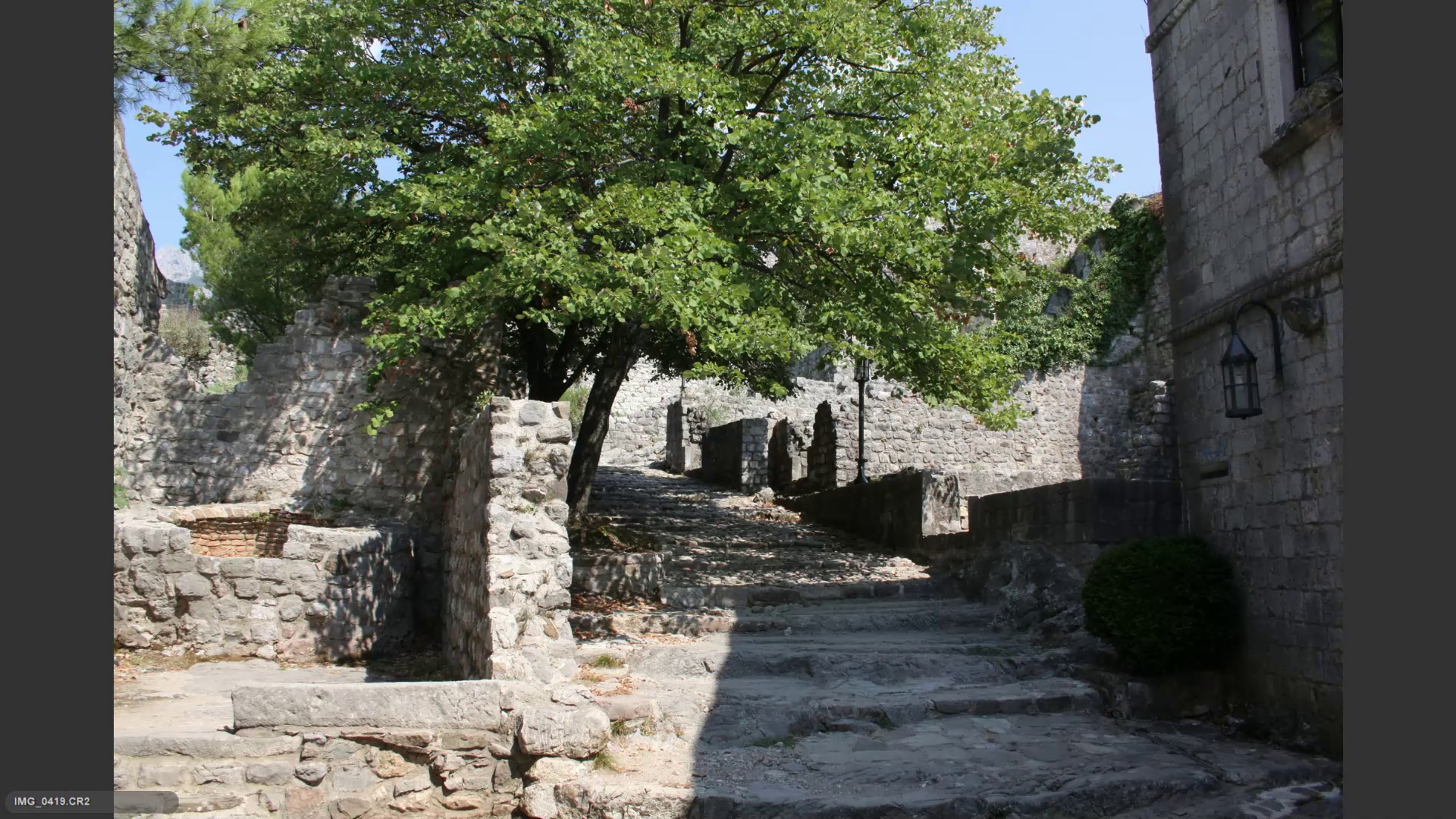 
key(ArrowLeft)
 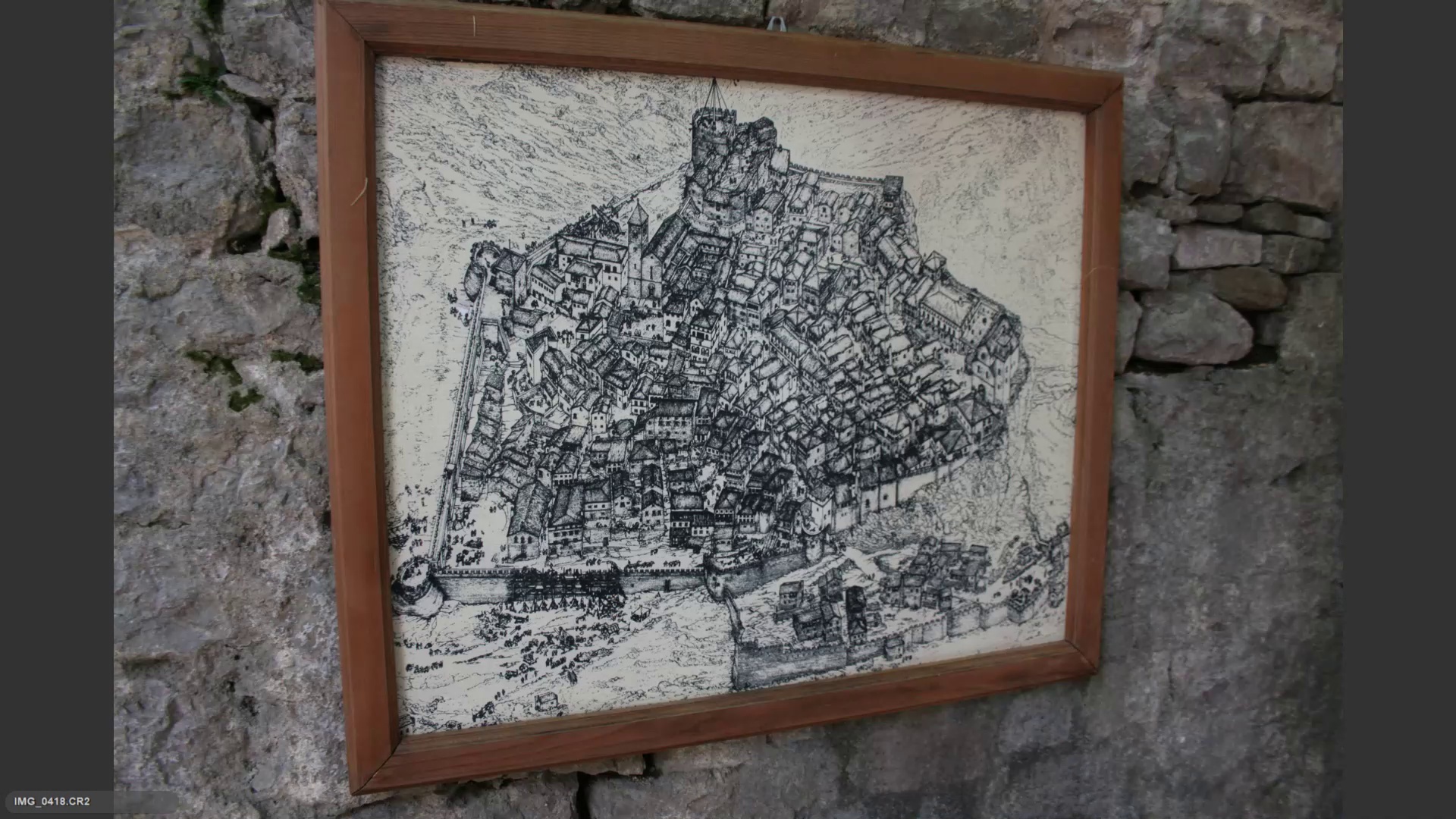 
key(6)
 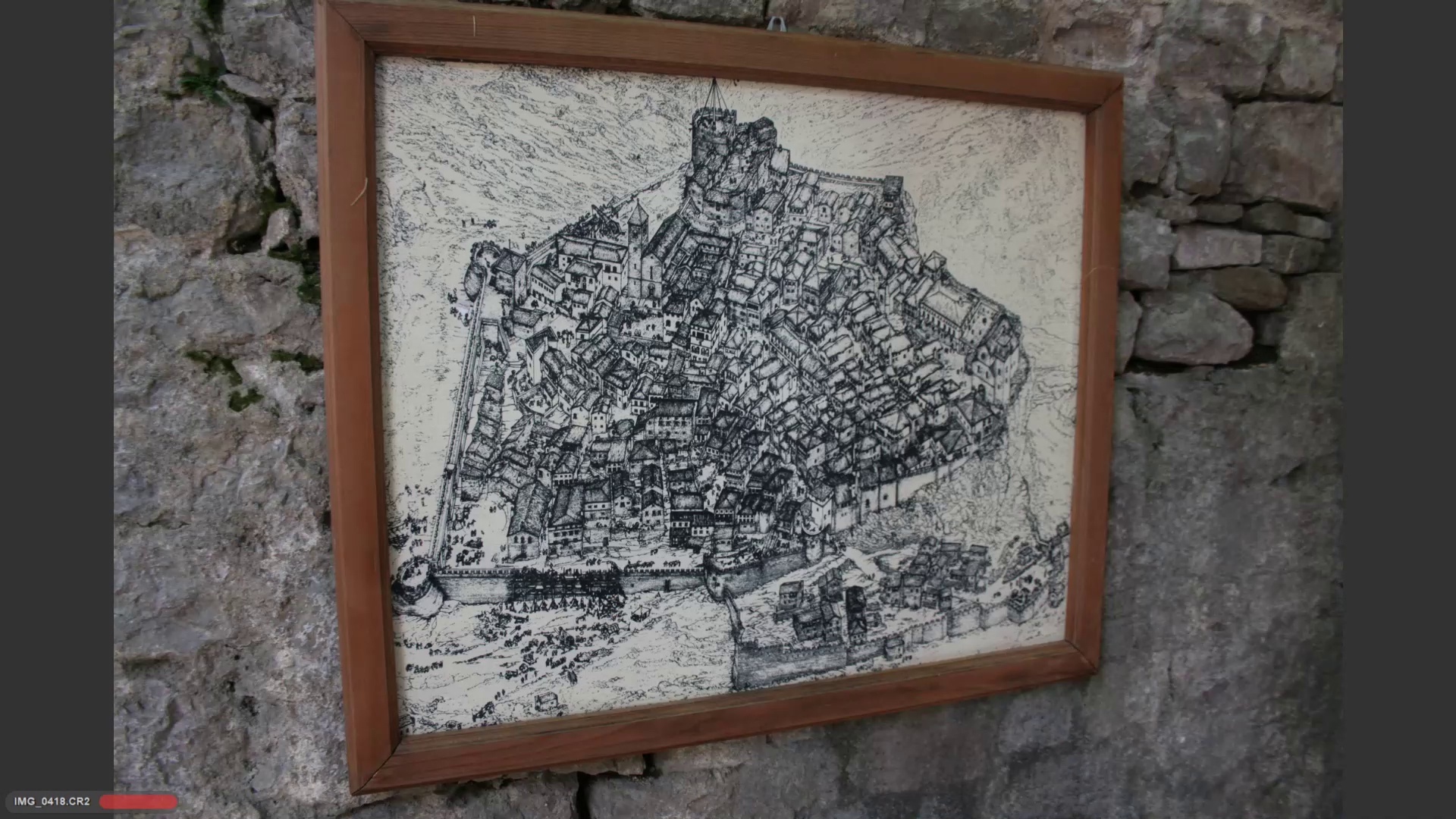 
key(ArrowRight)
 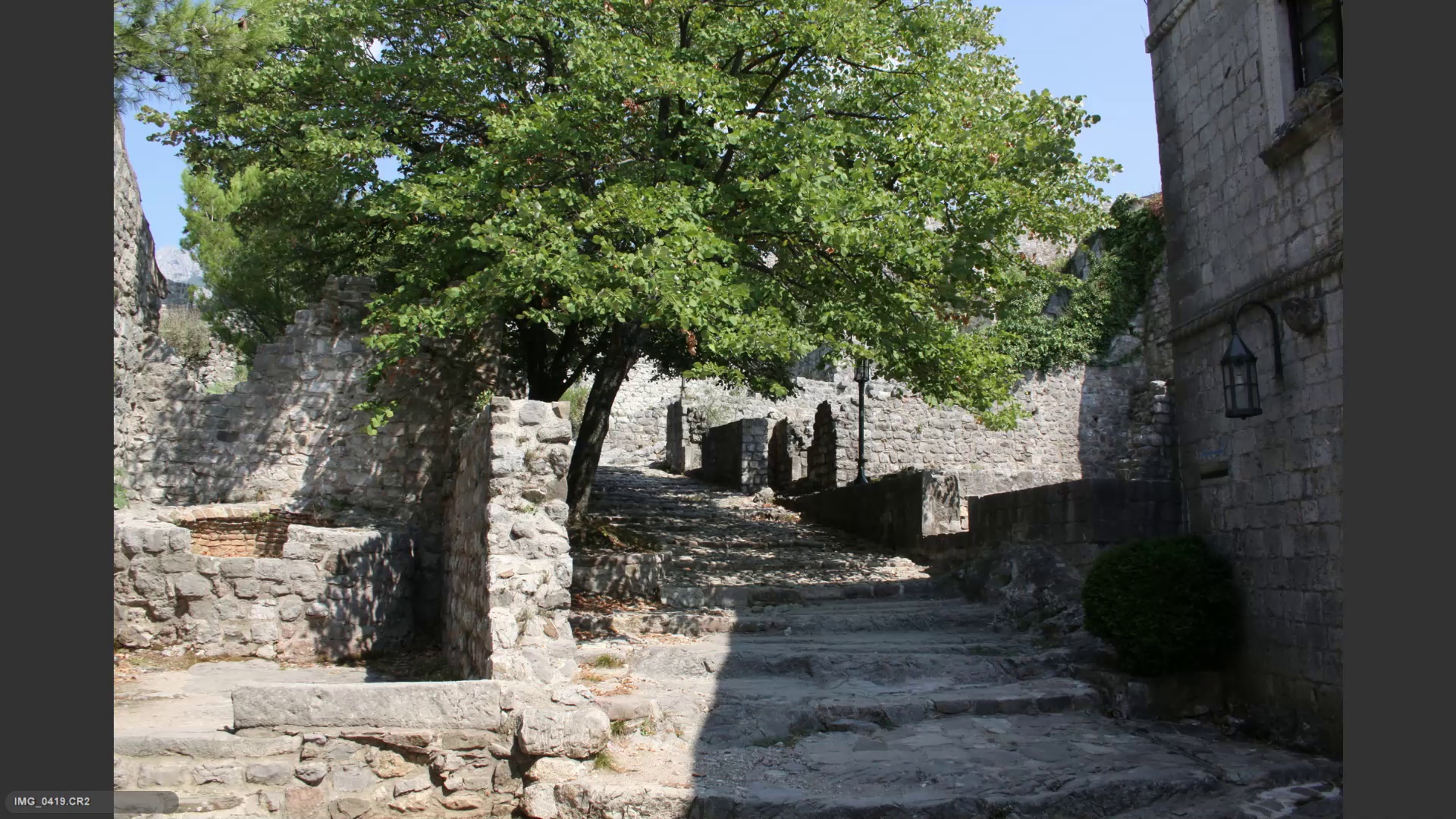 
key(ArrowRight)
 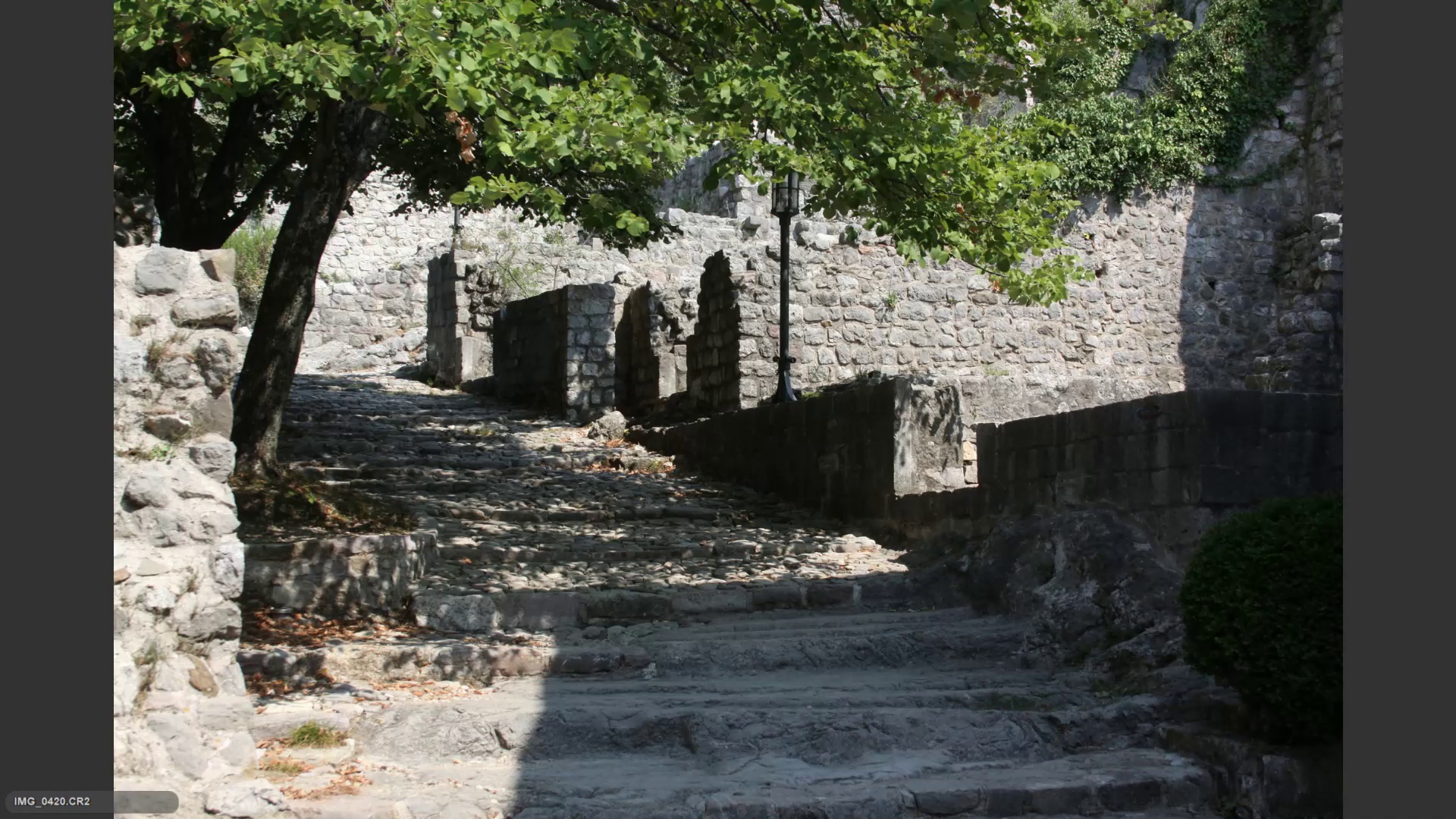 
key(ArrowLeft)
 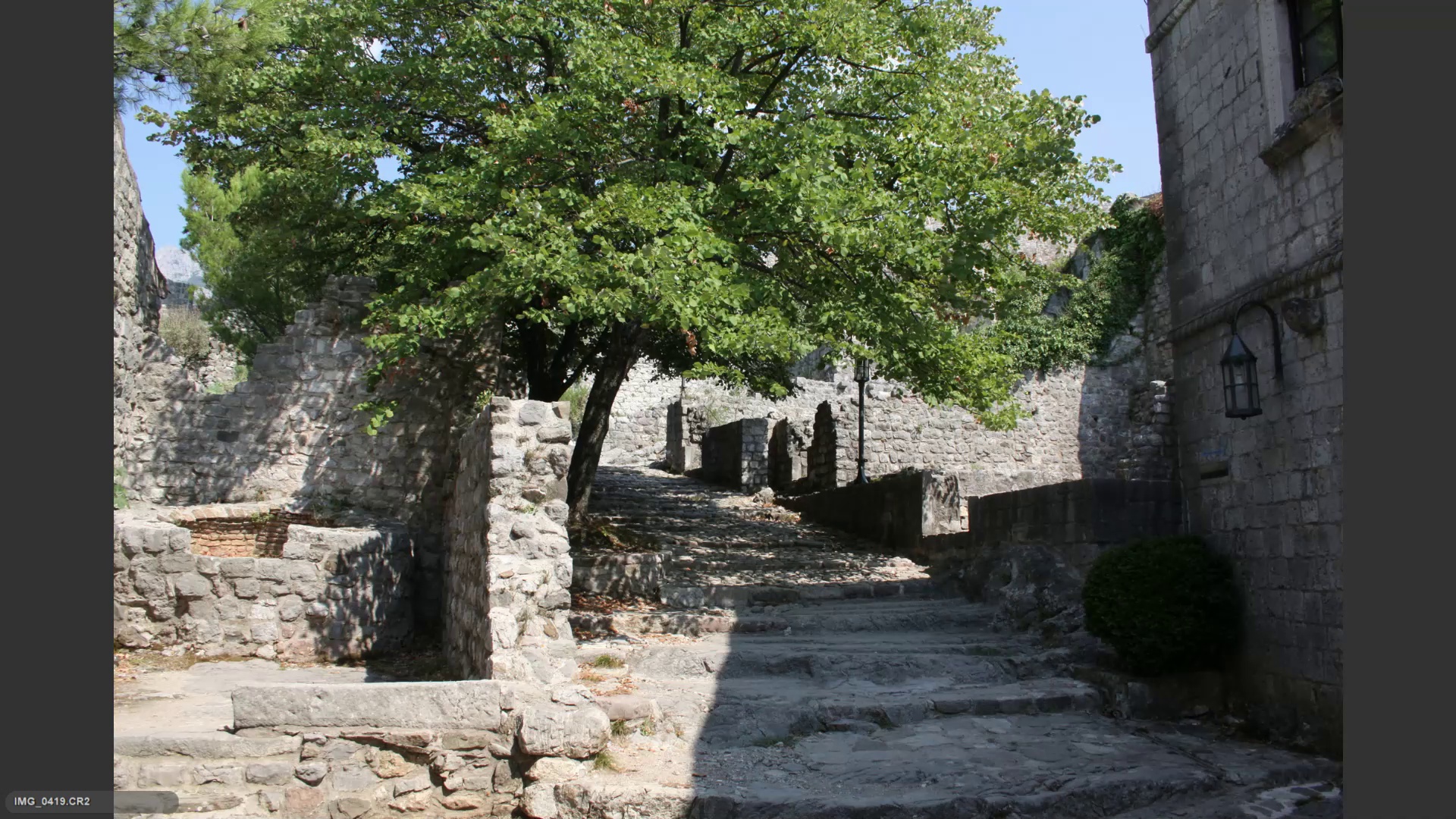 
key(6)
 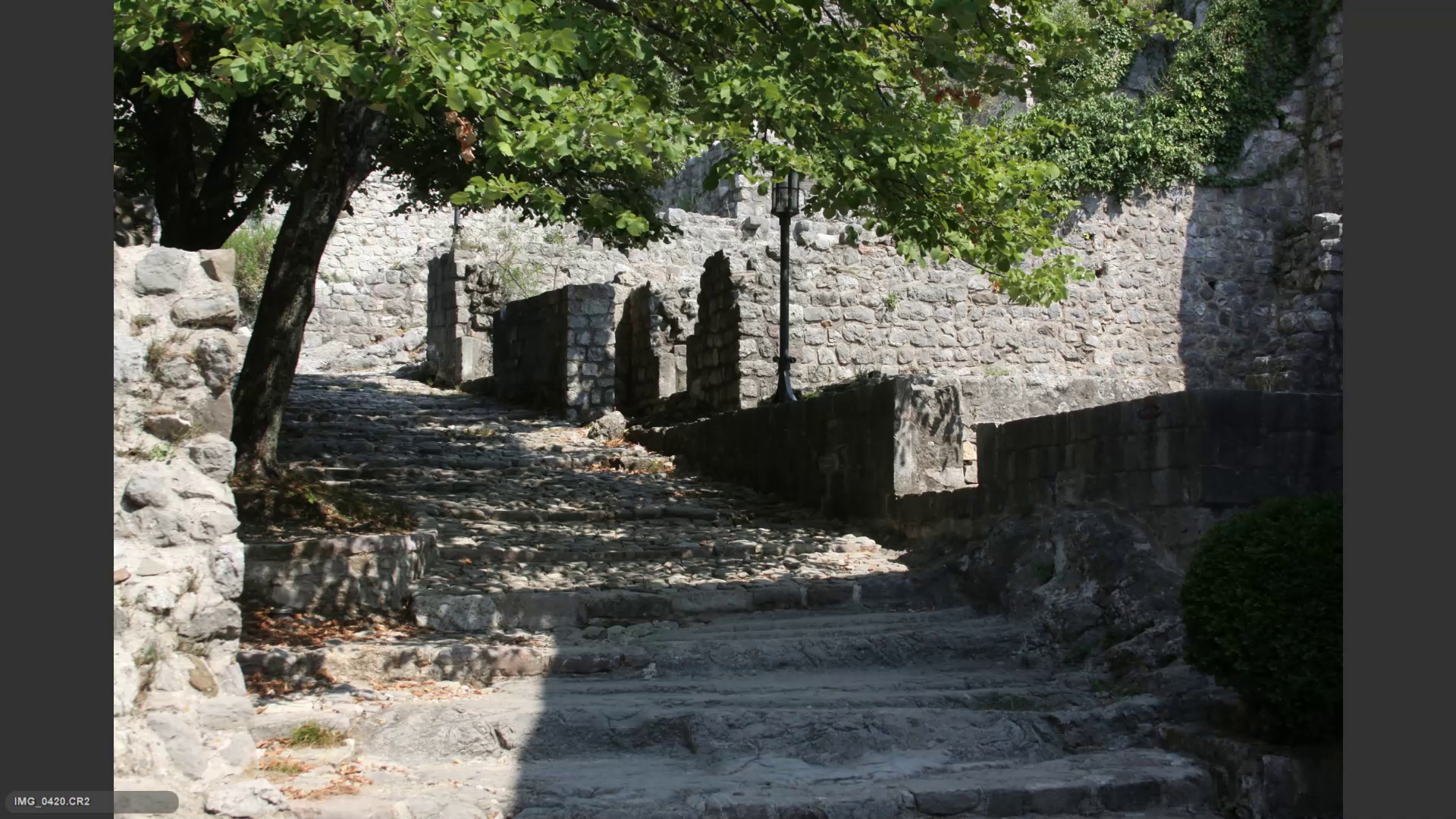 
key(ArrowRight)
 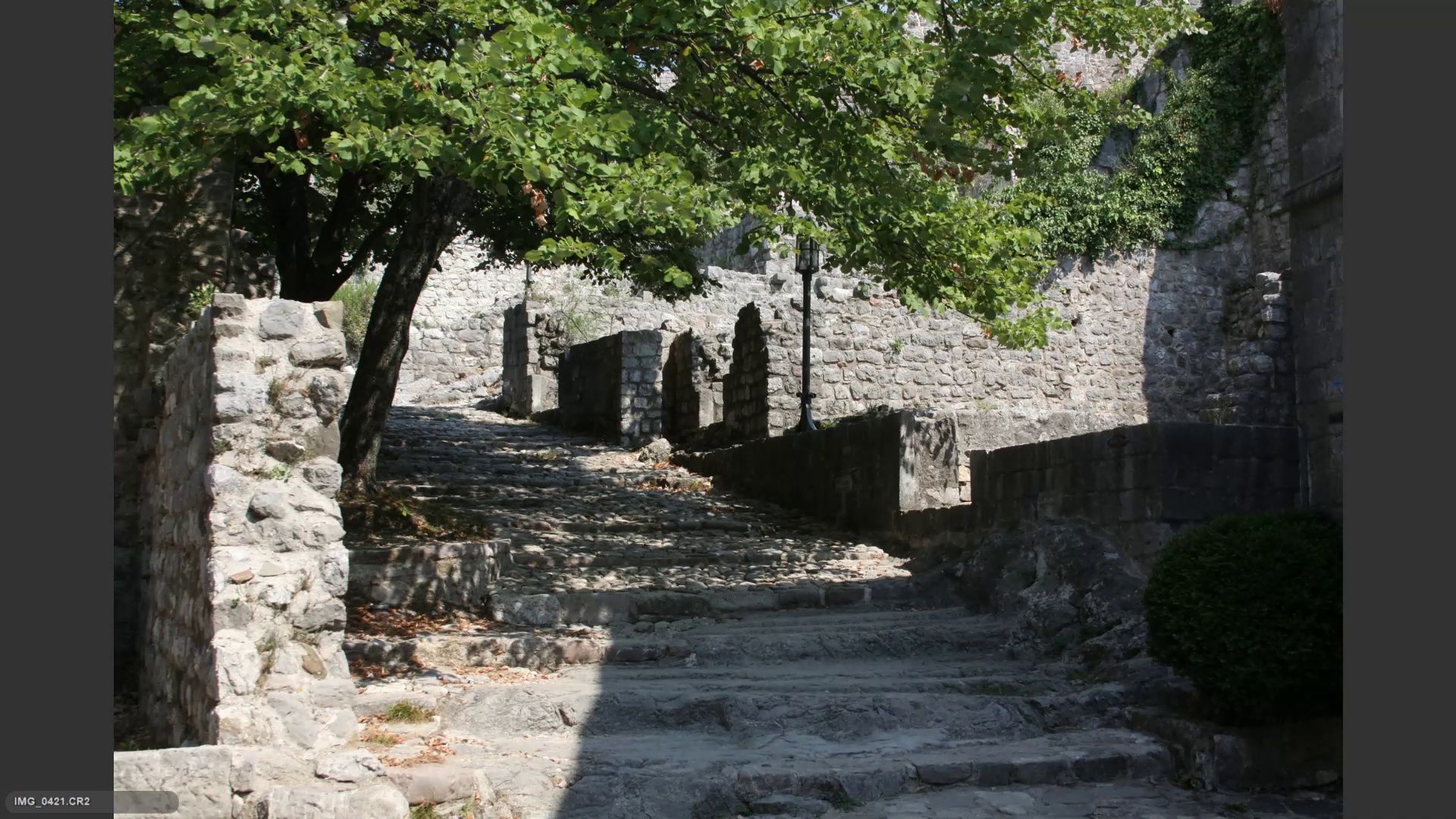 
key(6)
 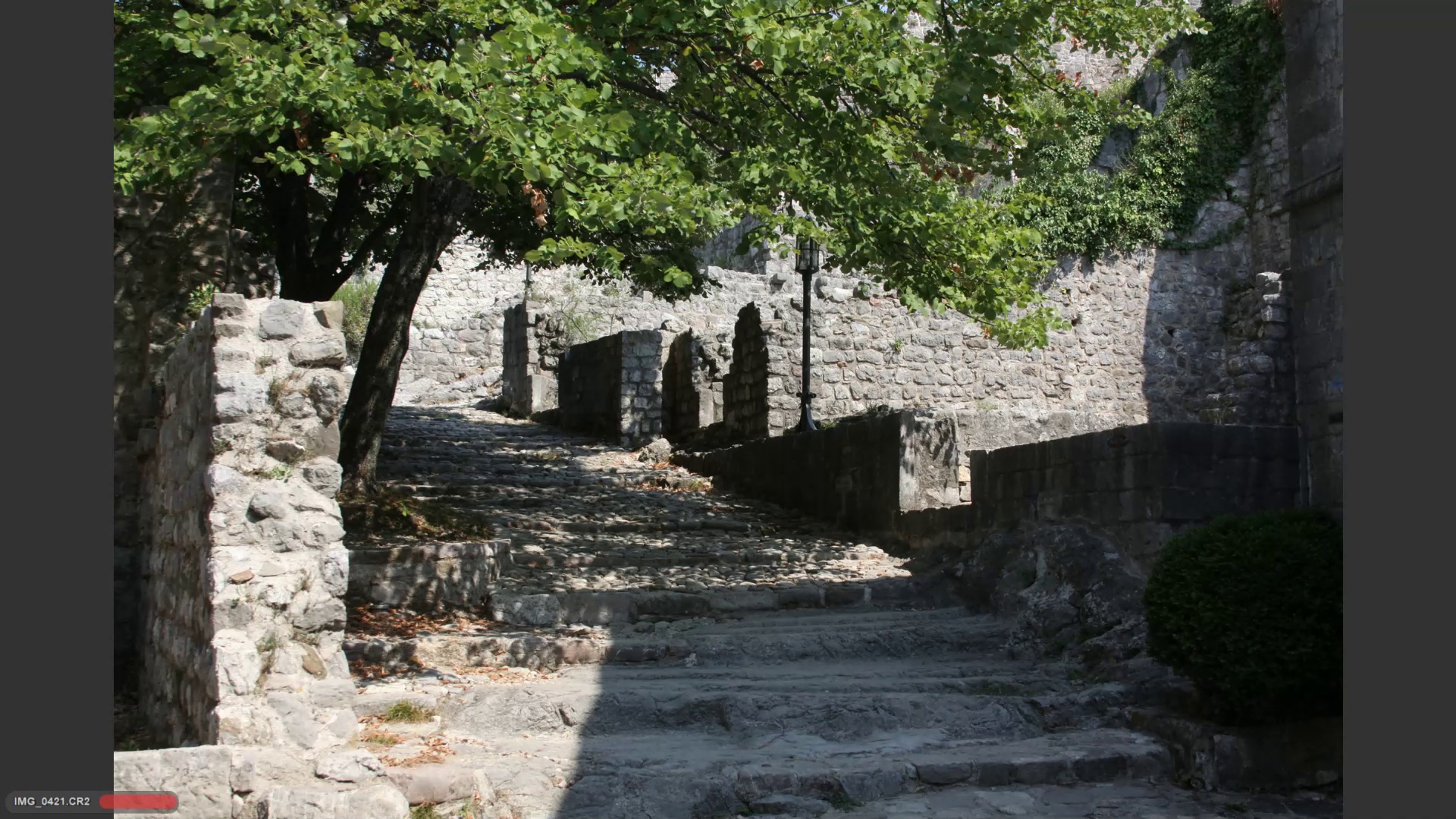 
key(ArrowRight)
 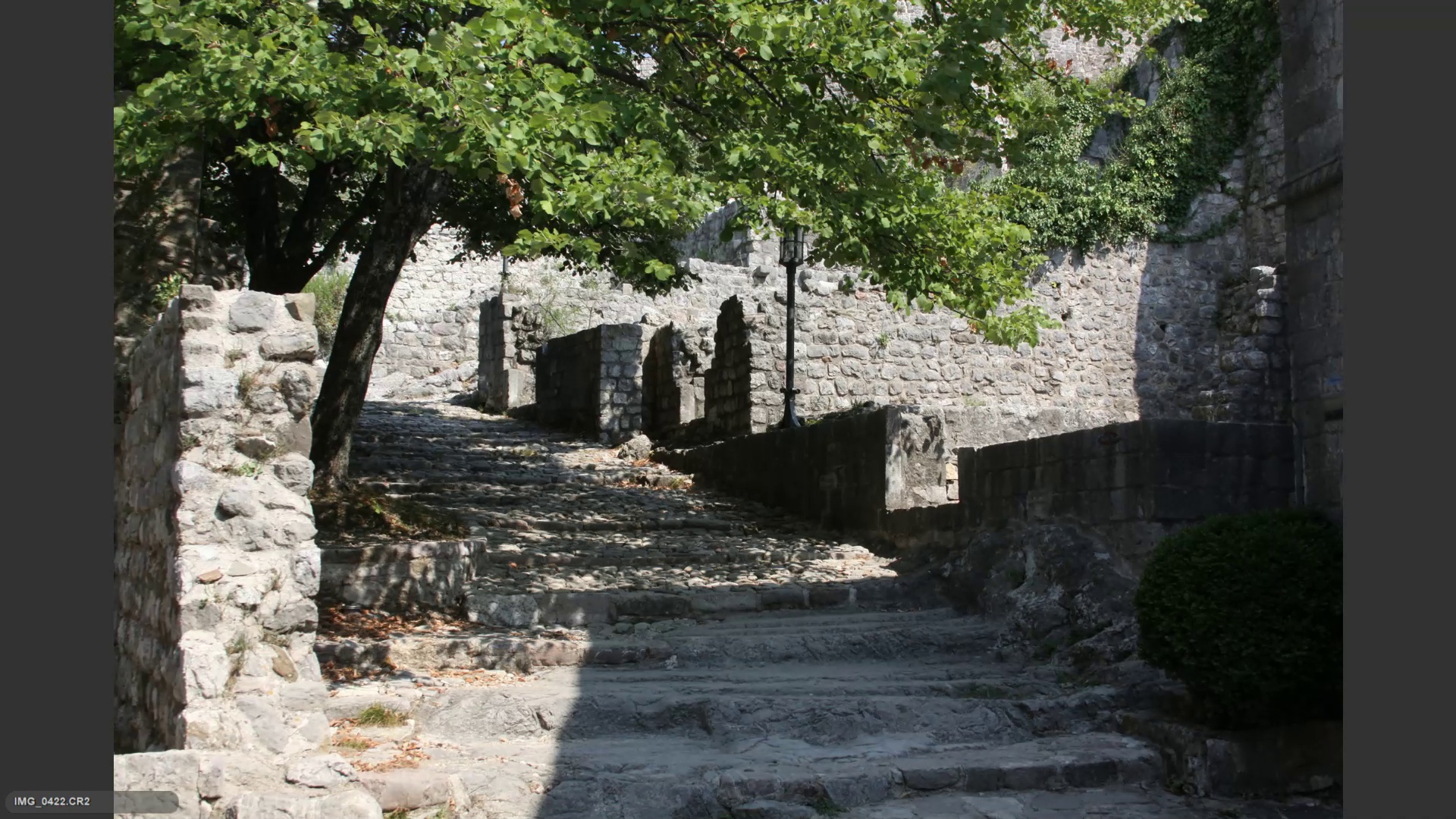 
key(ArrowRight)
 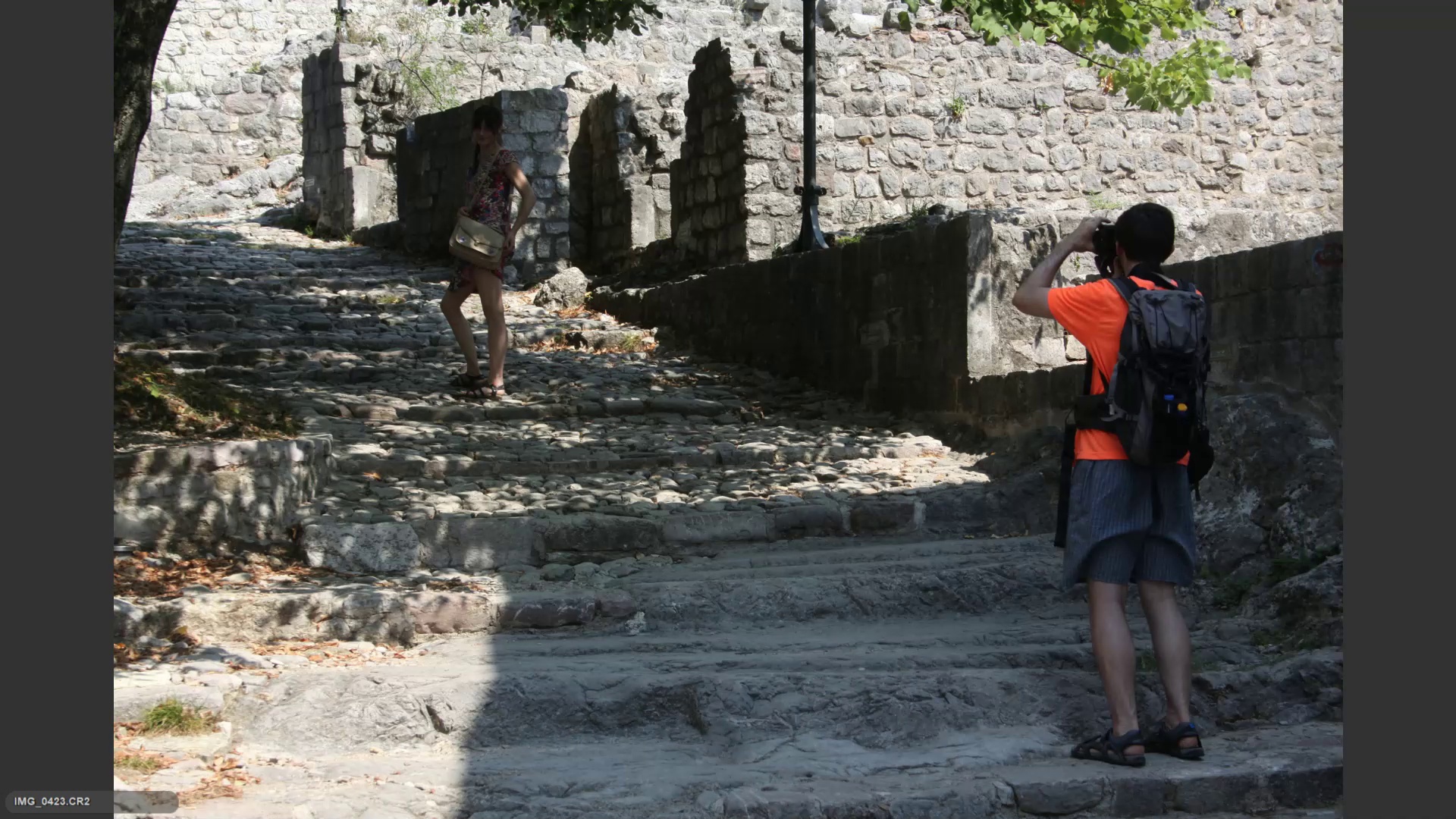 
key(ArrowRight)
 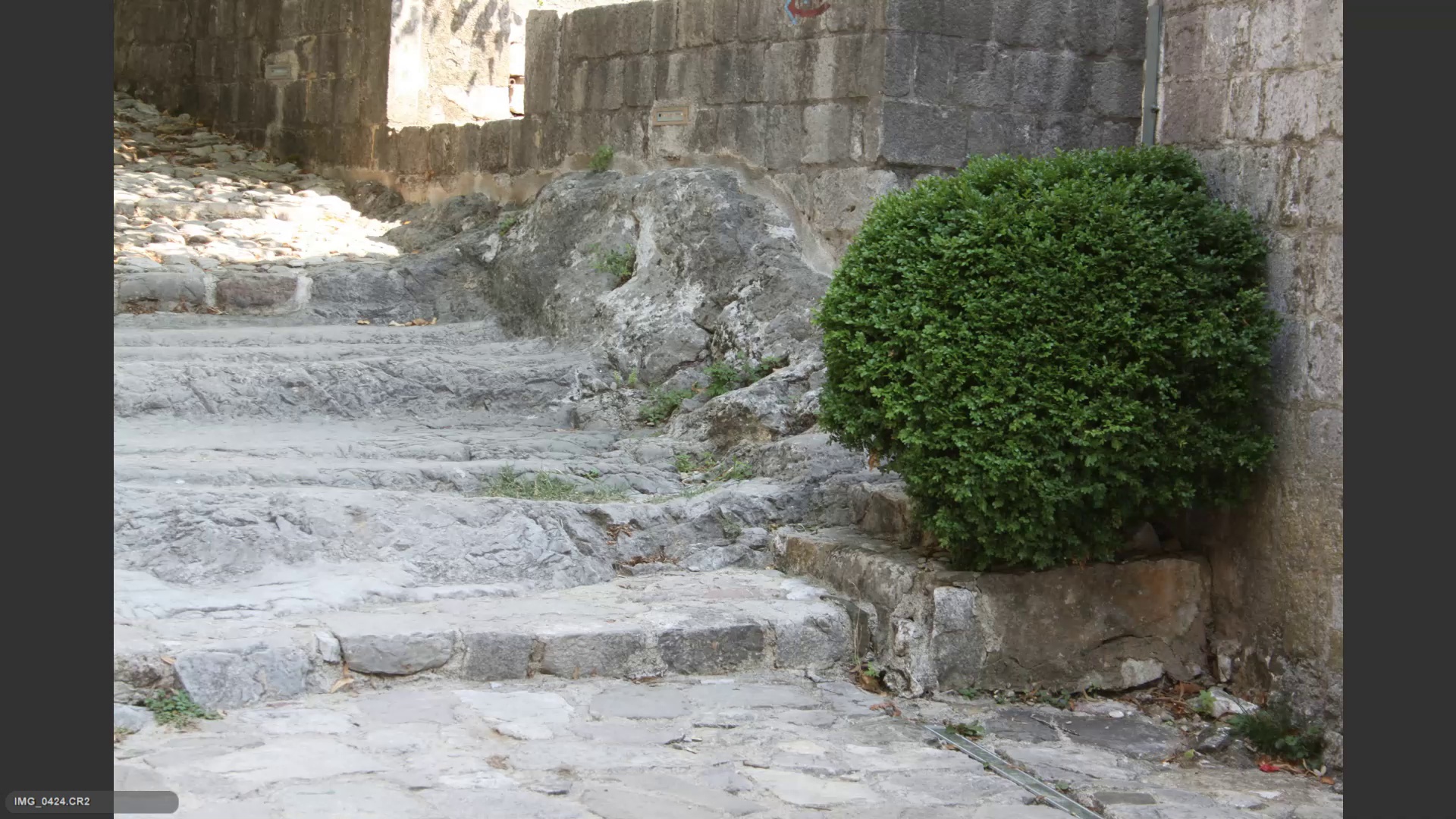 
key(ArrowRight)
 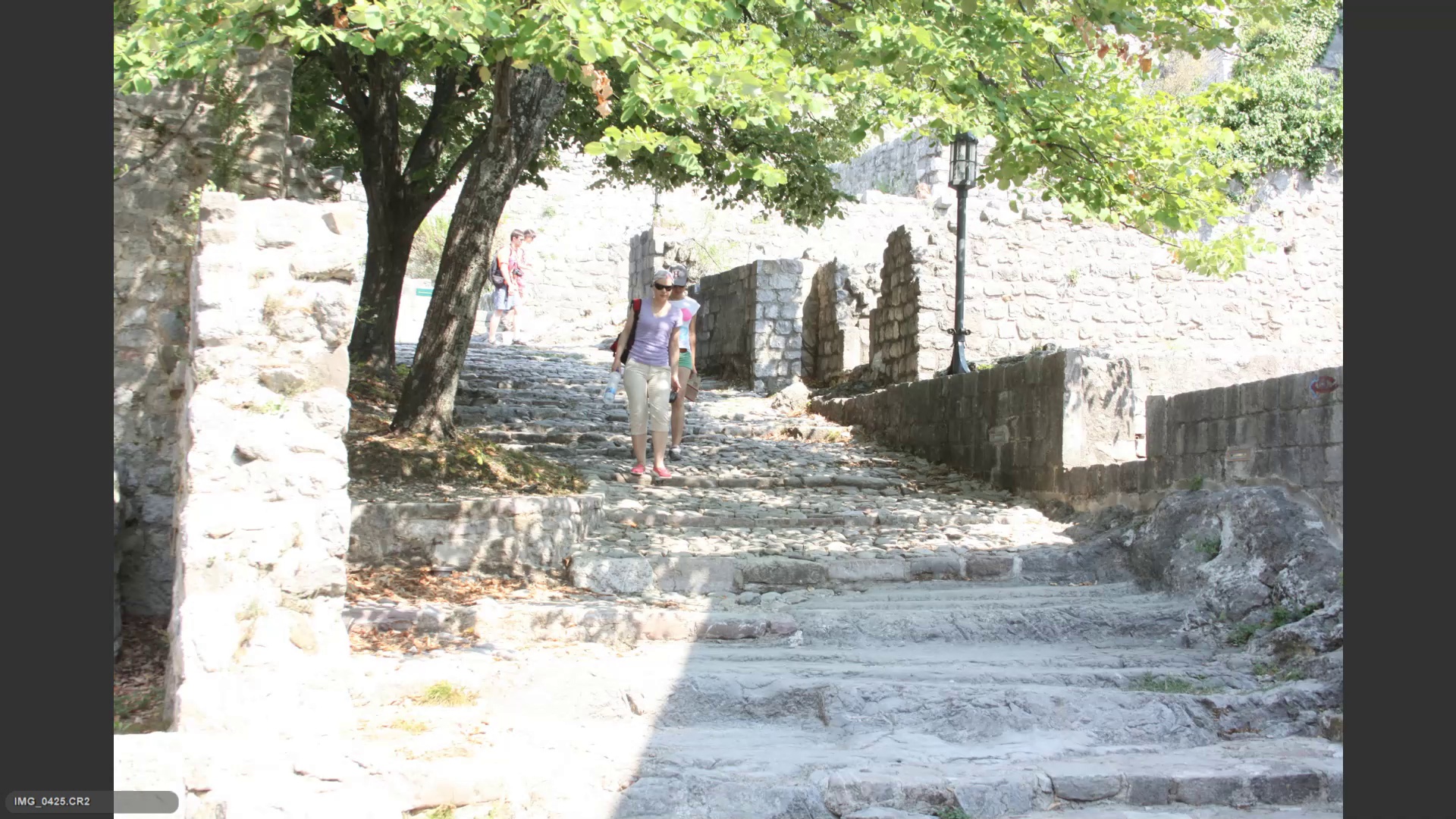 
key(ArrowLeft)
 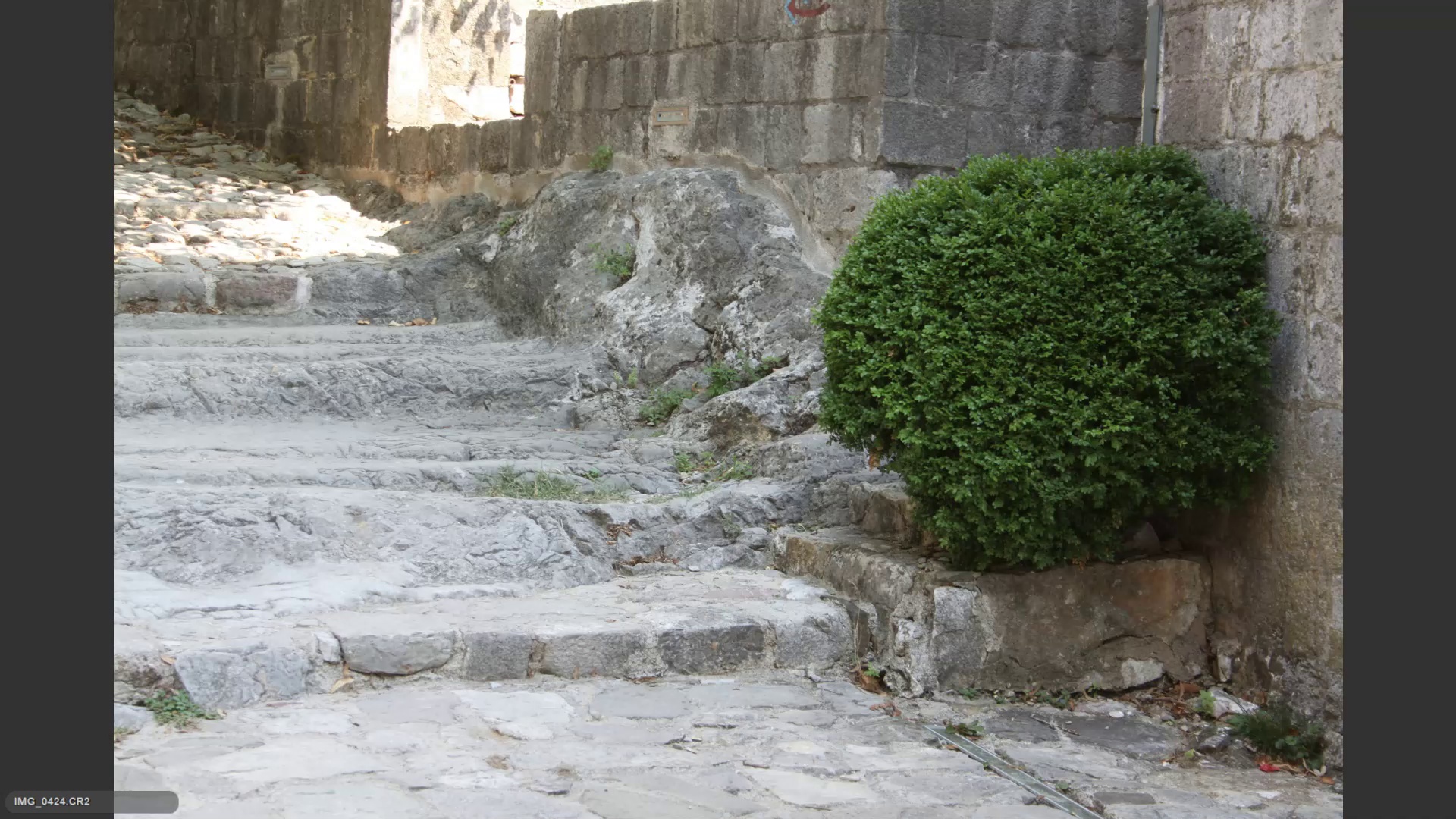 
key(6)
 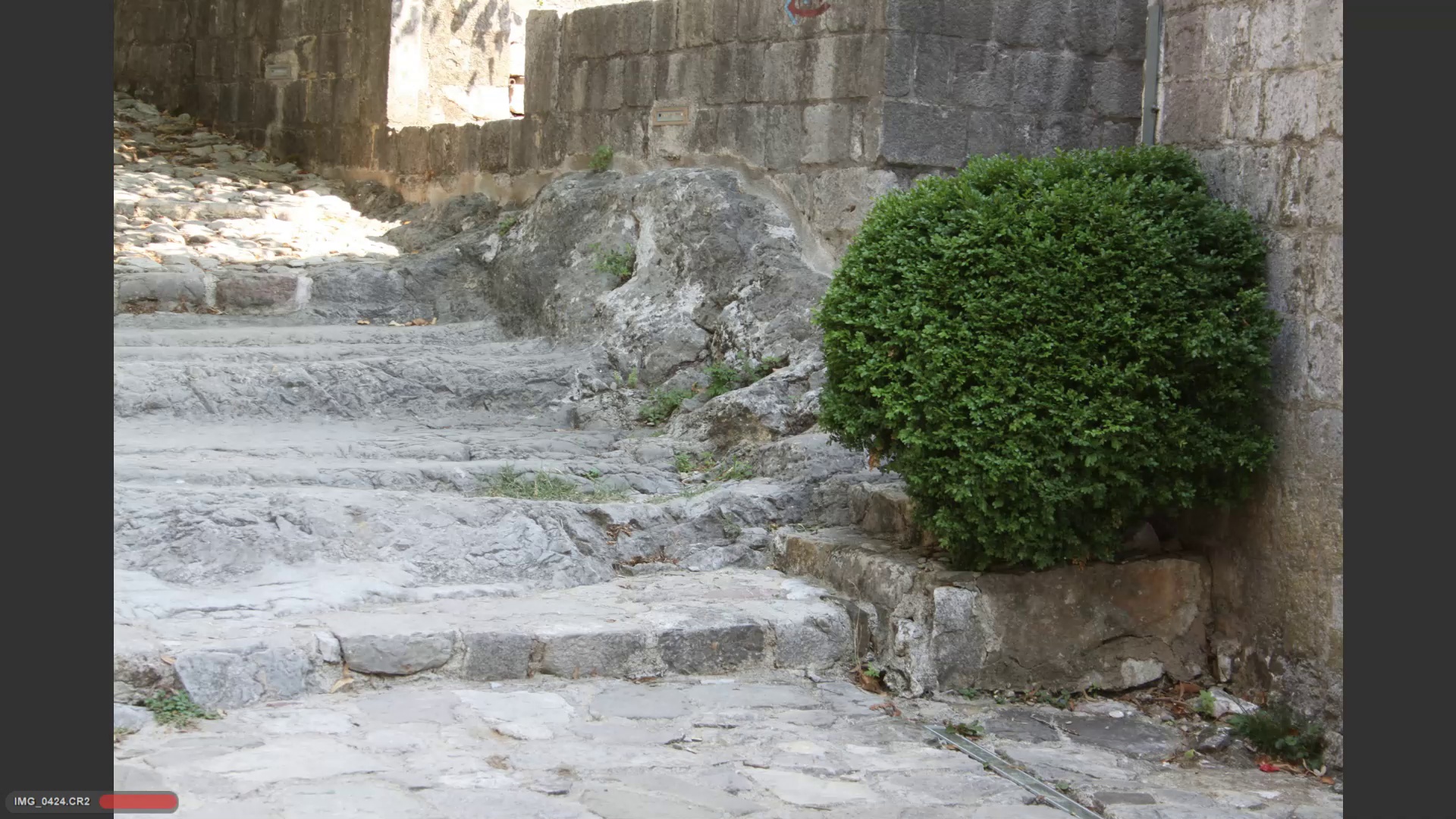 
key(ArrowRight)
 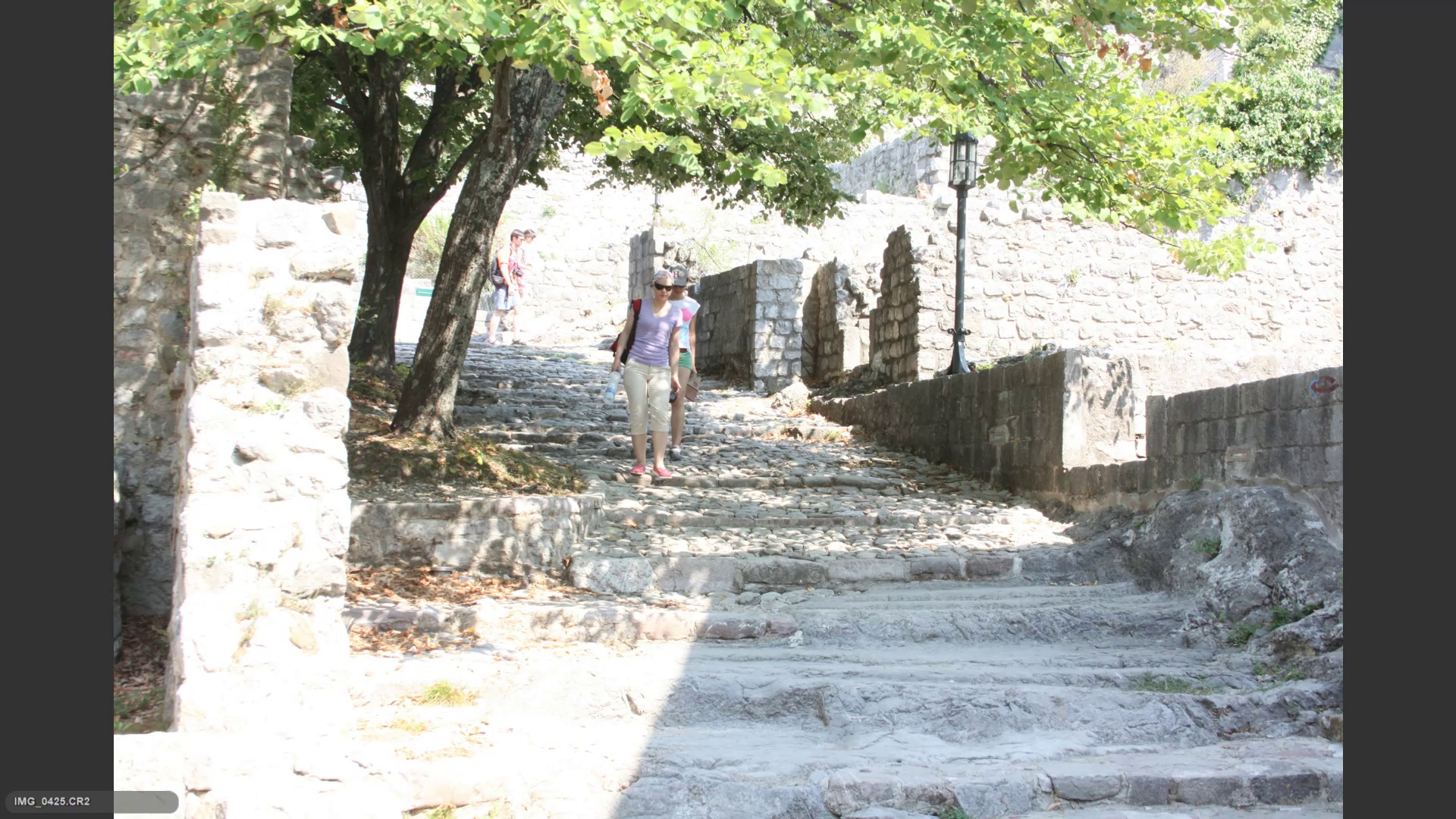 
key(ArrowRight)
 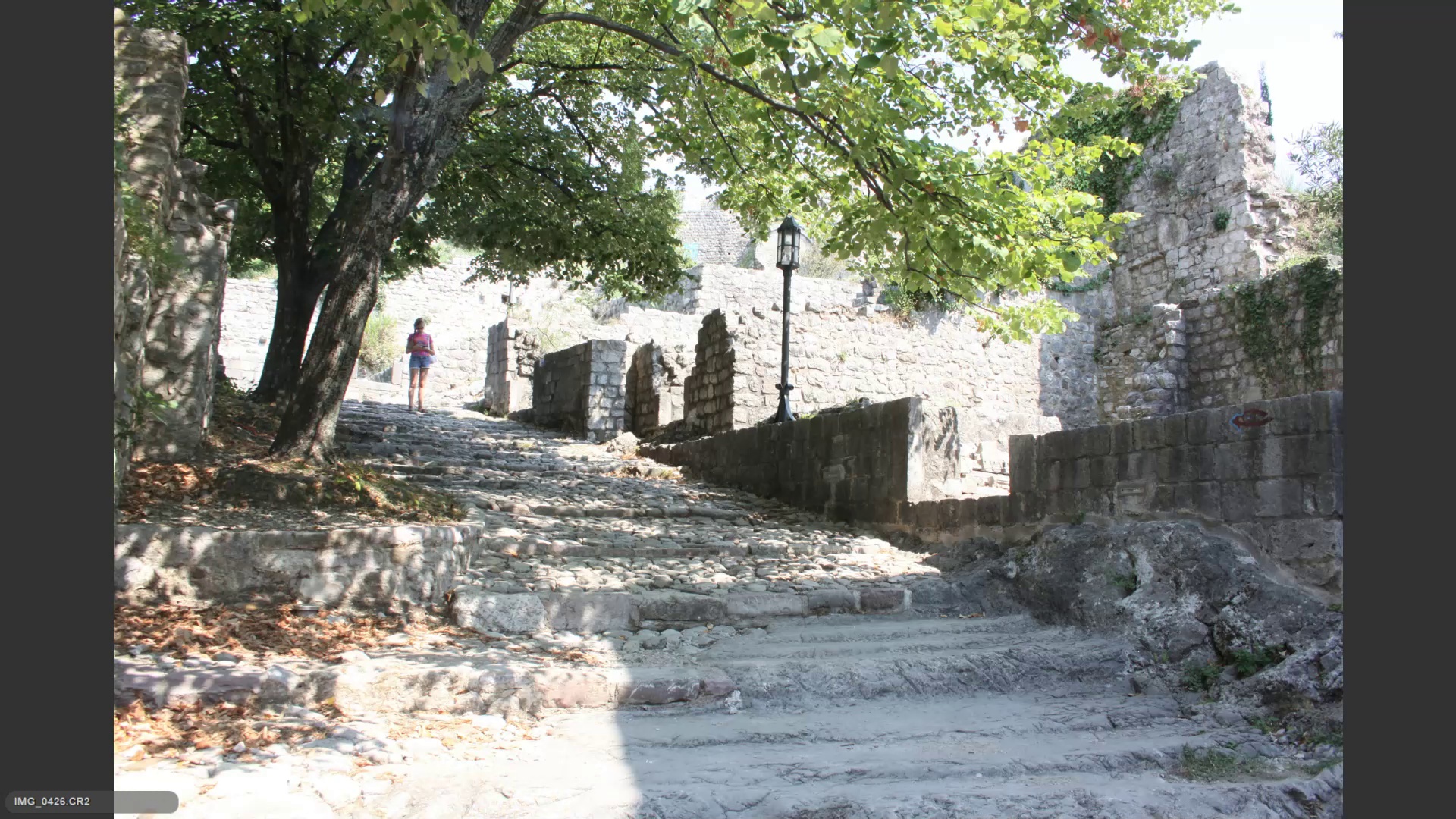 
key(ArrowRight)
 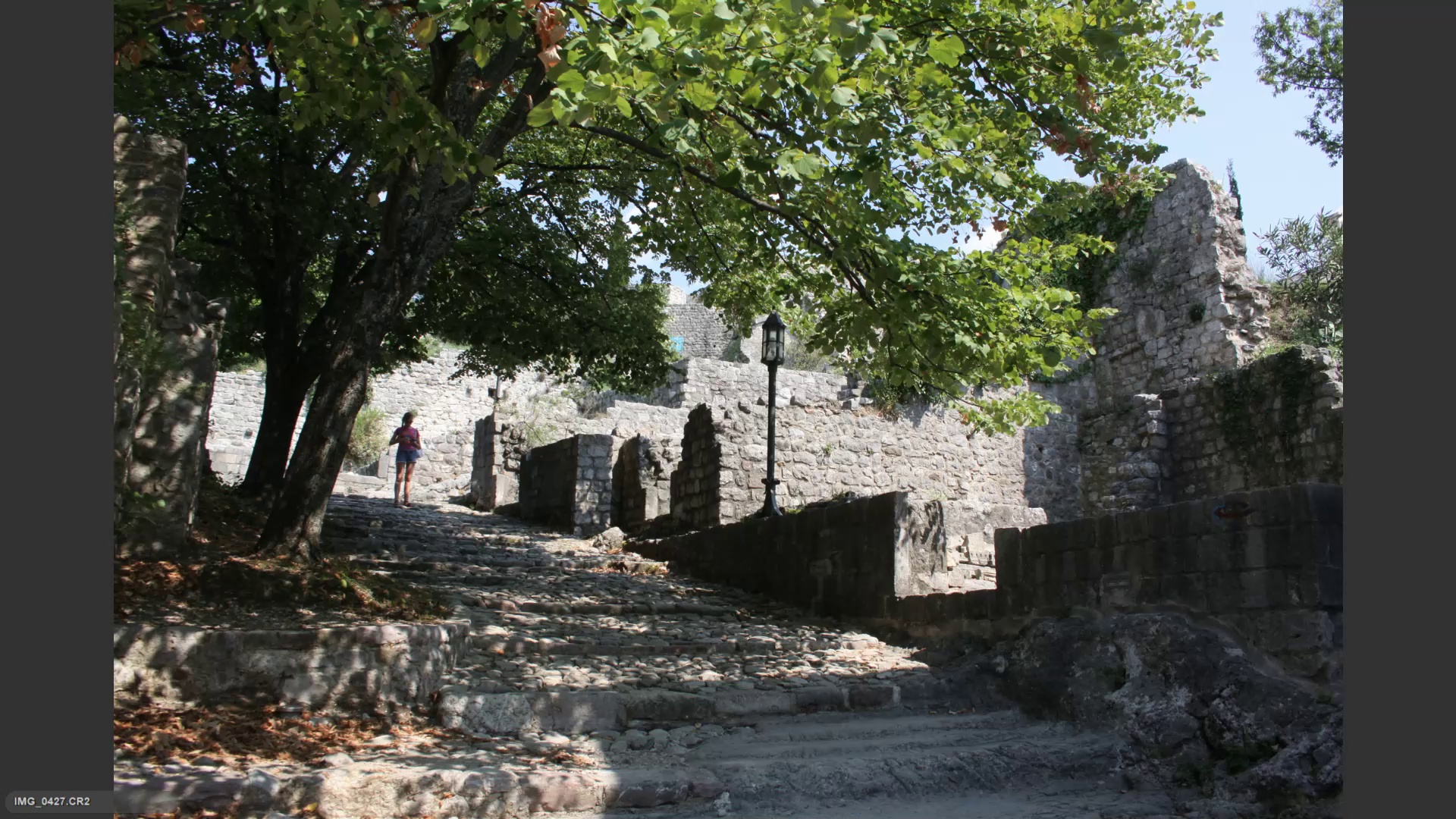 
key(6)
 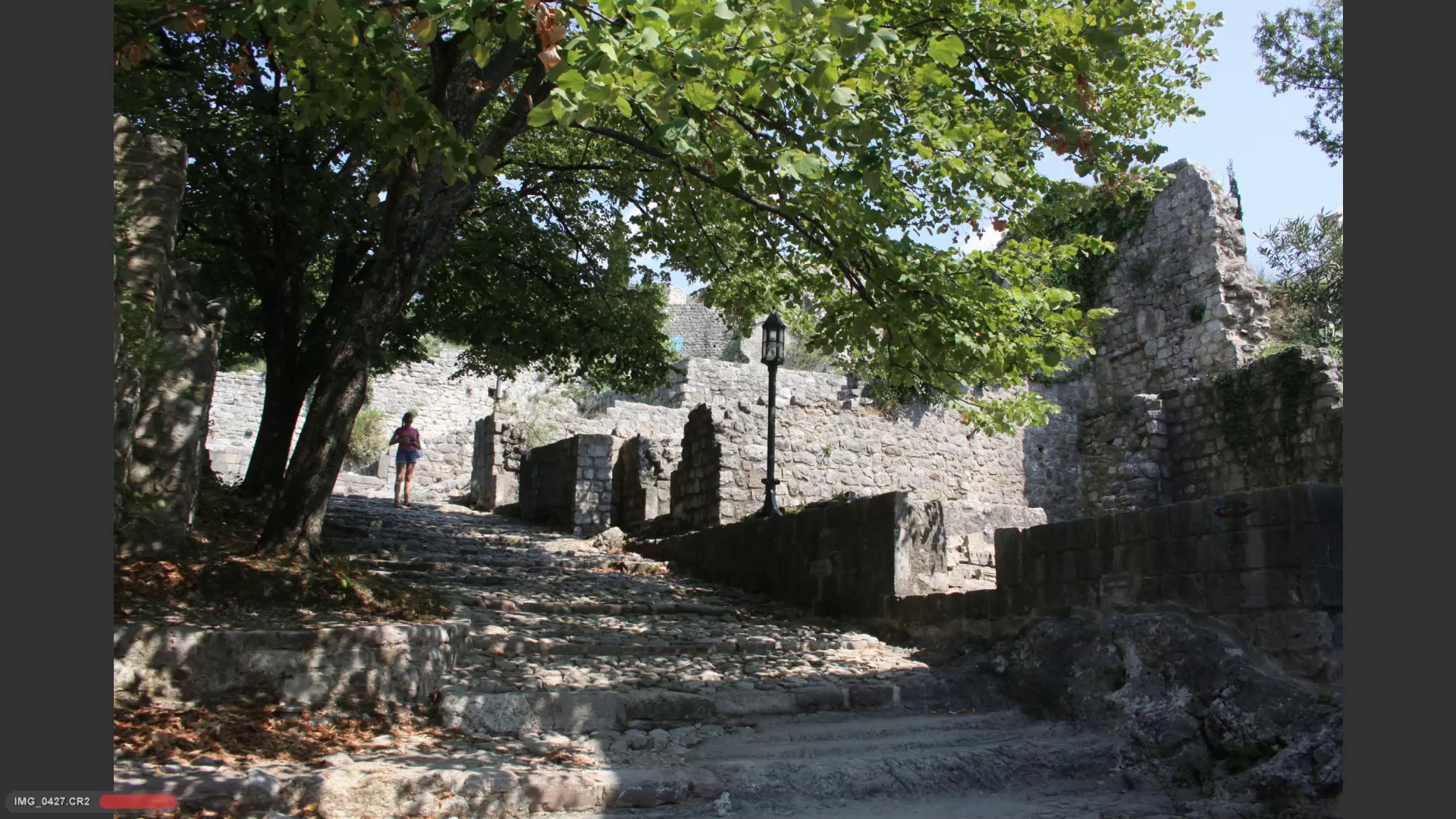 
key(ArrowRight)
 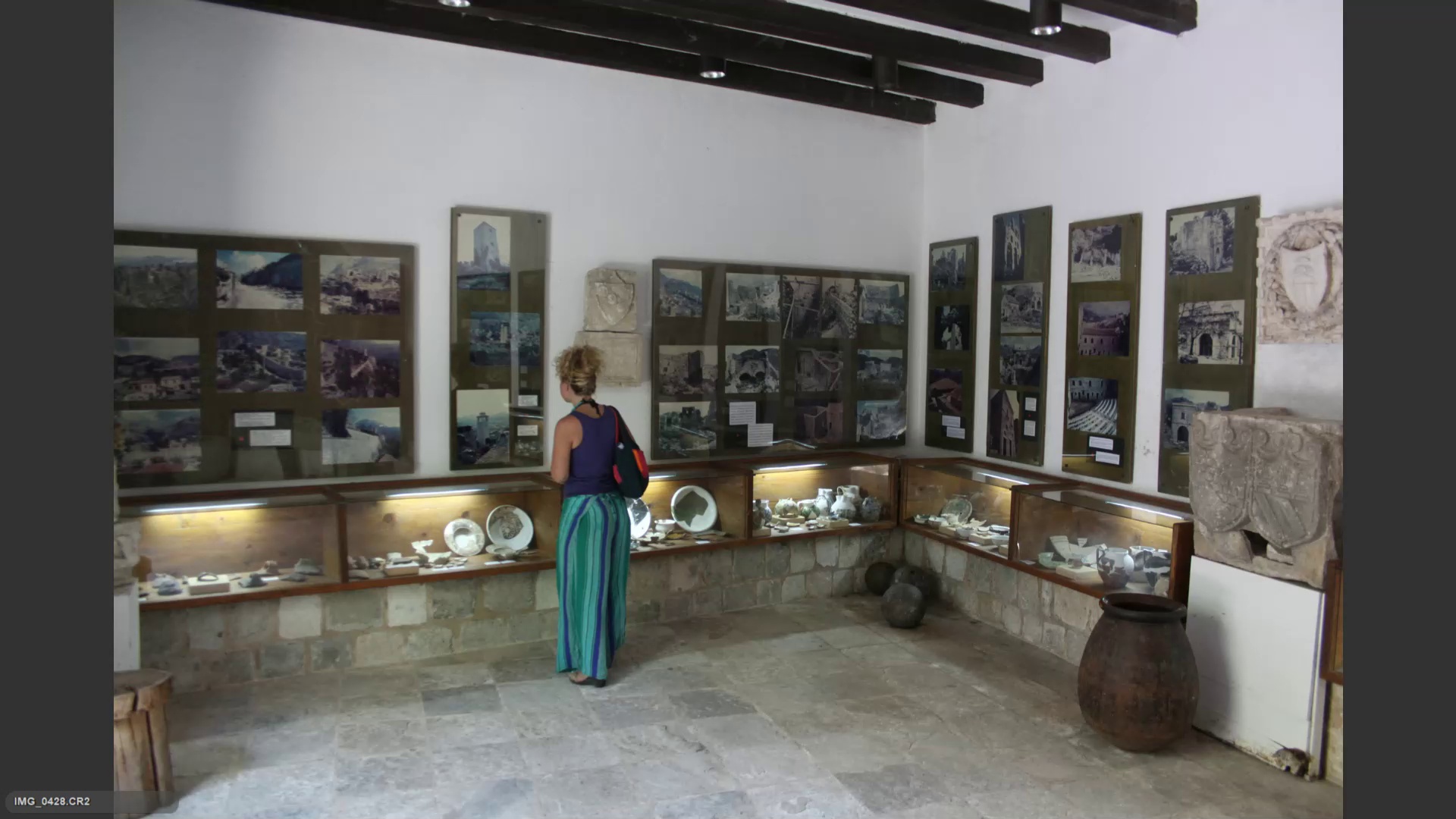 
key(ArrowRight)
 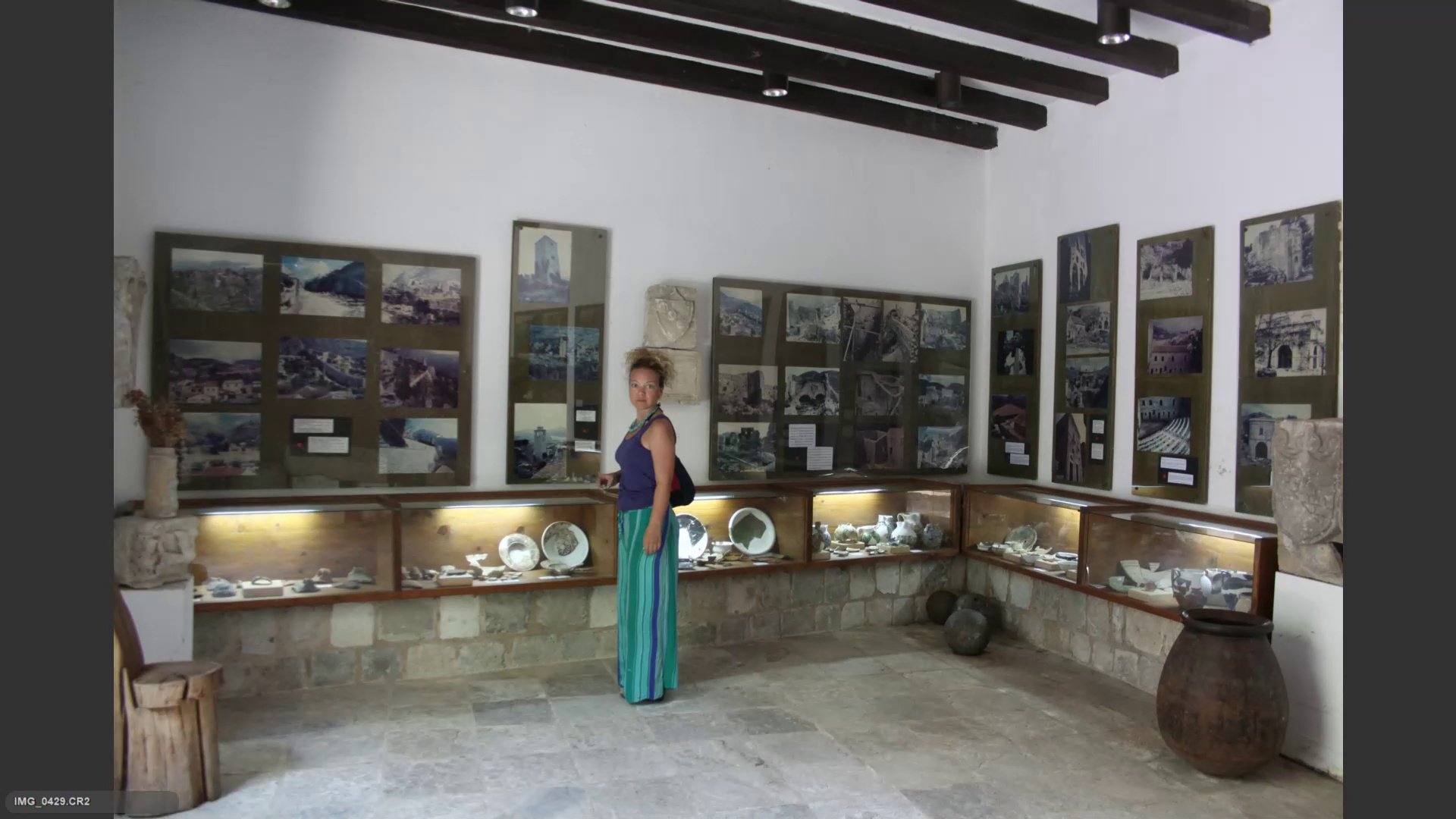 
key(ArrowLeft)
 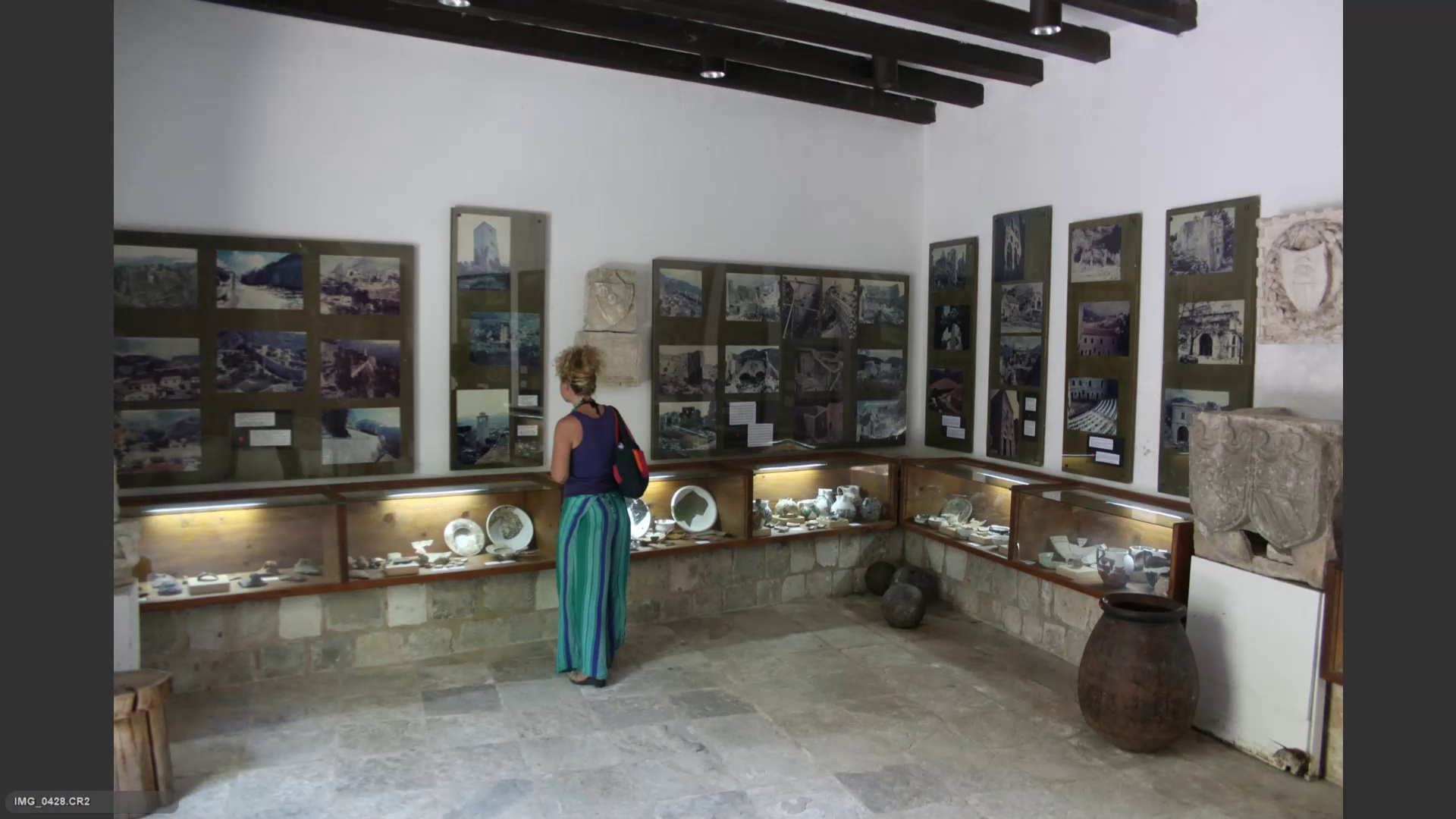 
key(6)
 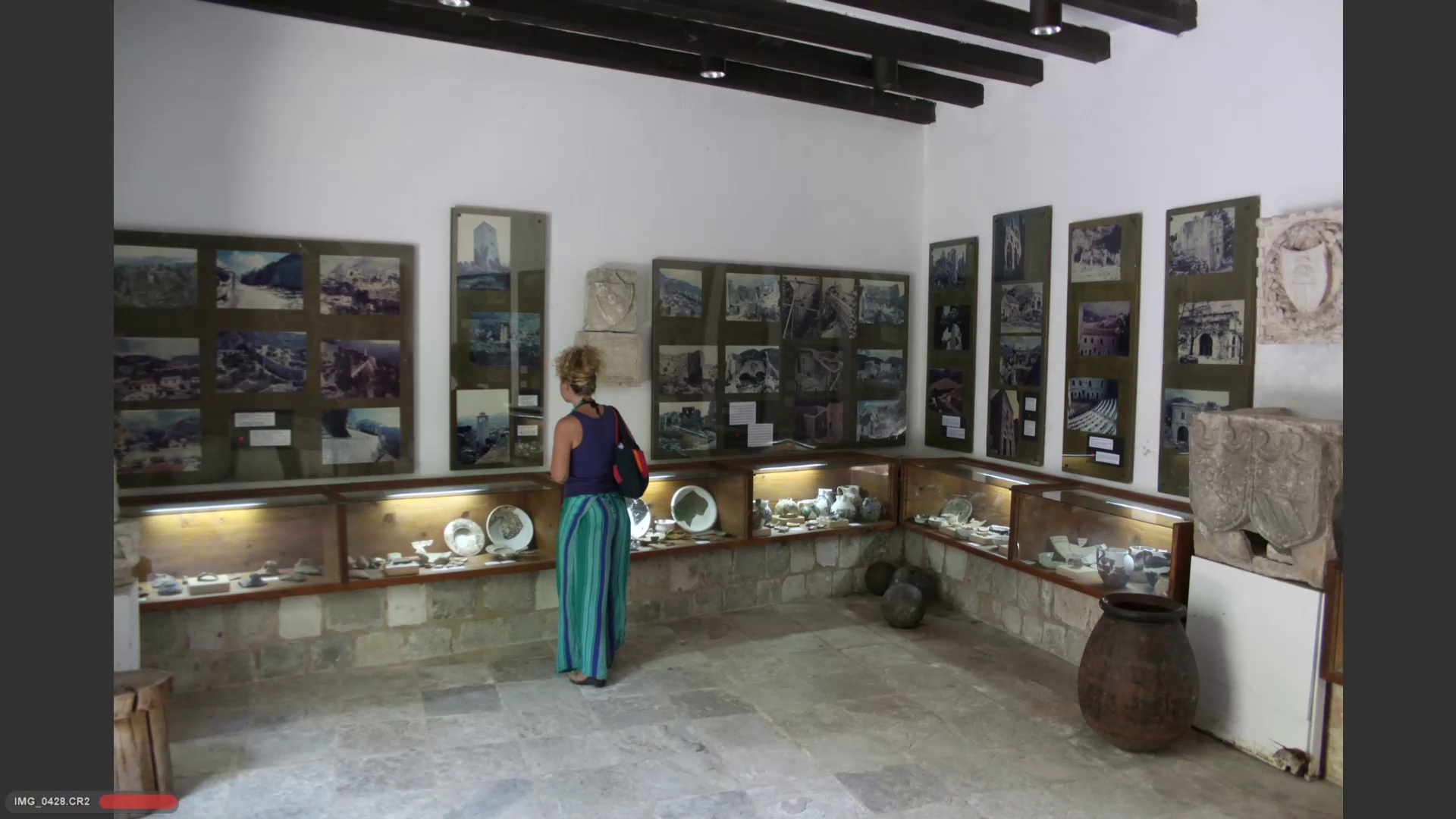 
key(ArrowRight)
 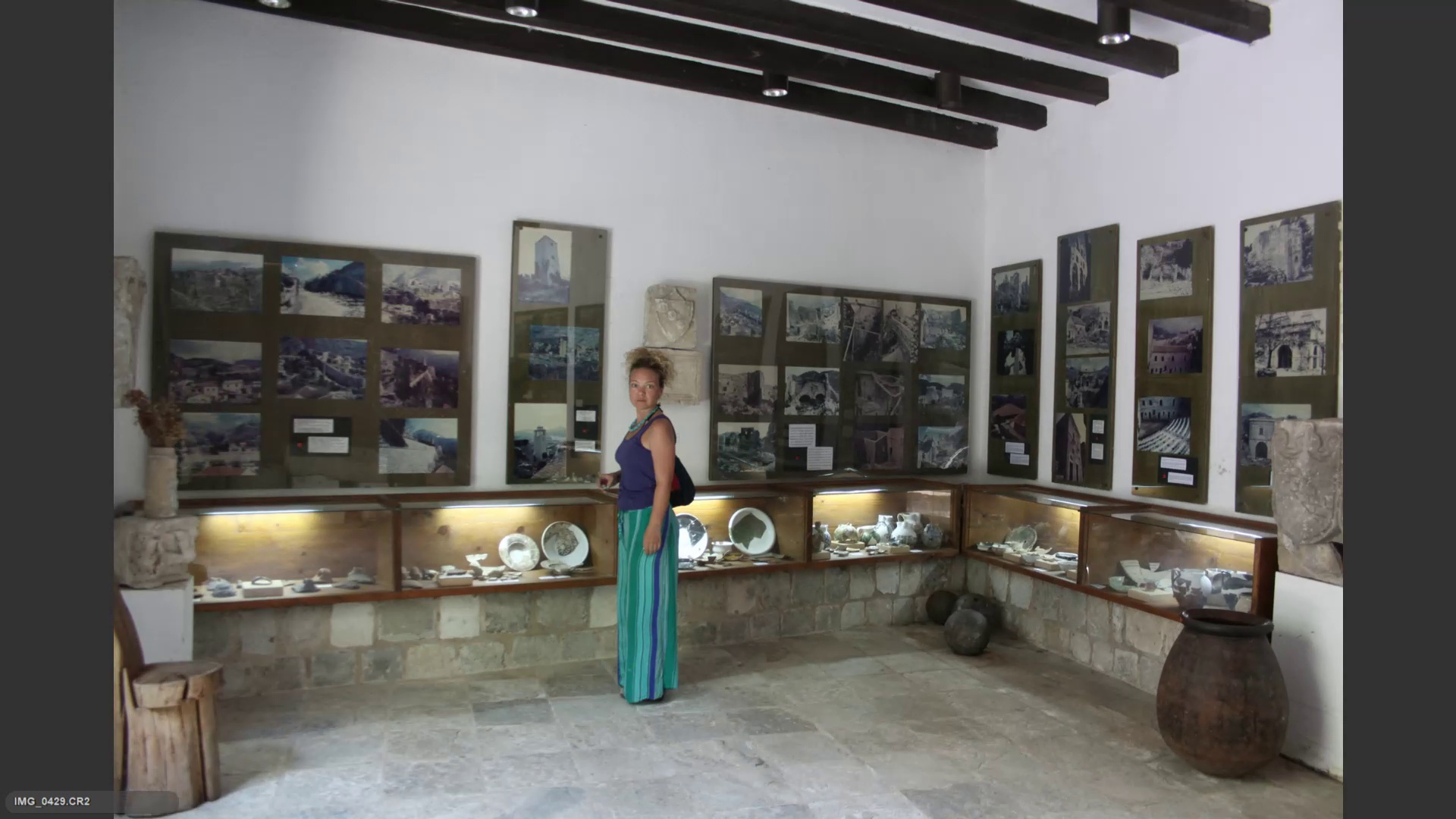 
key(ArrowRight)
 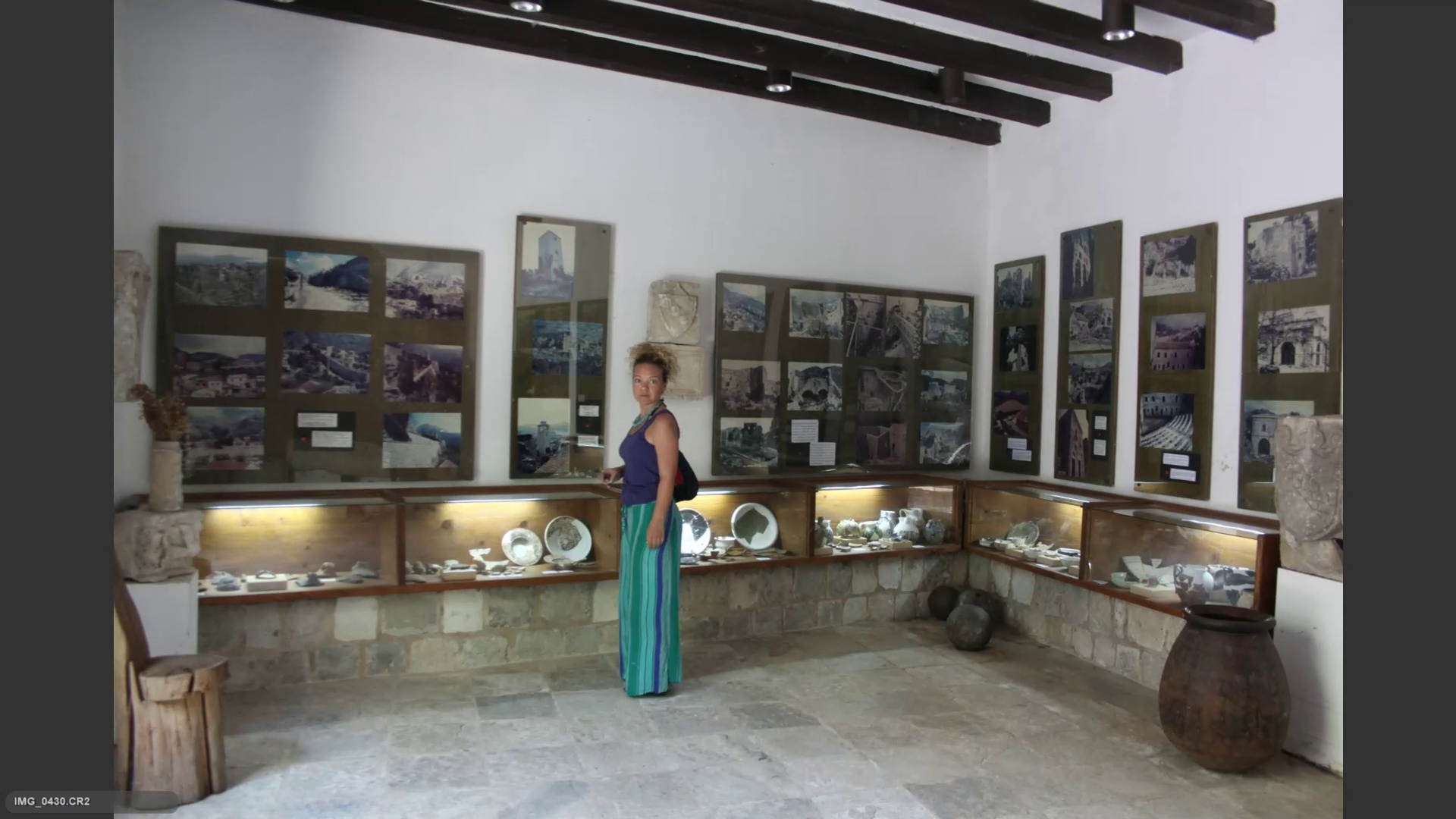 
key(6)
 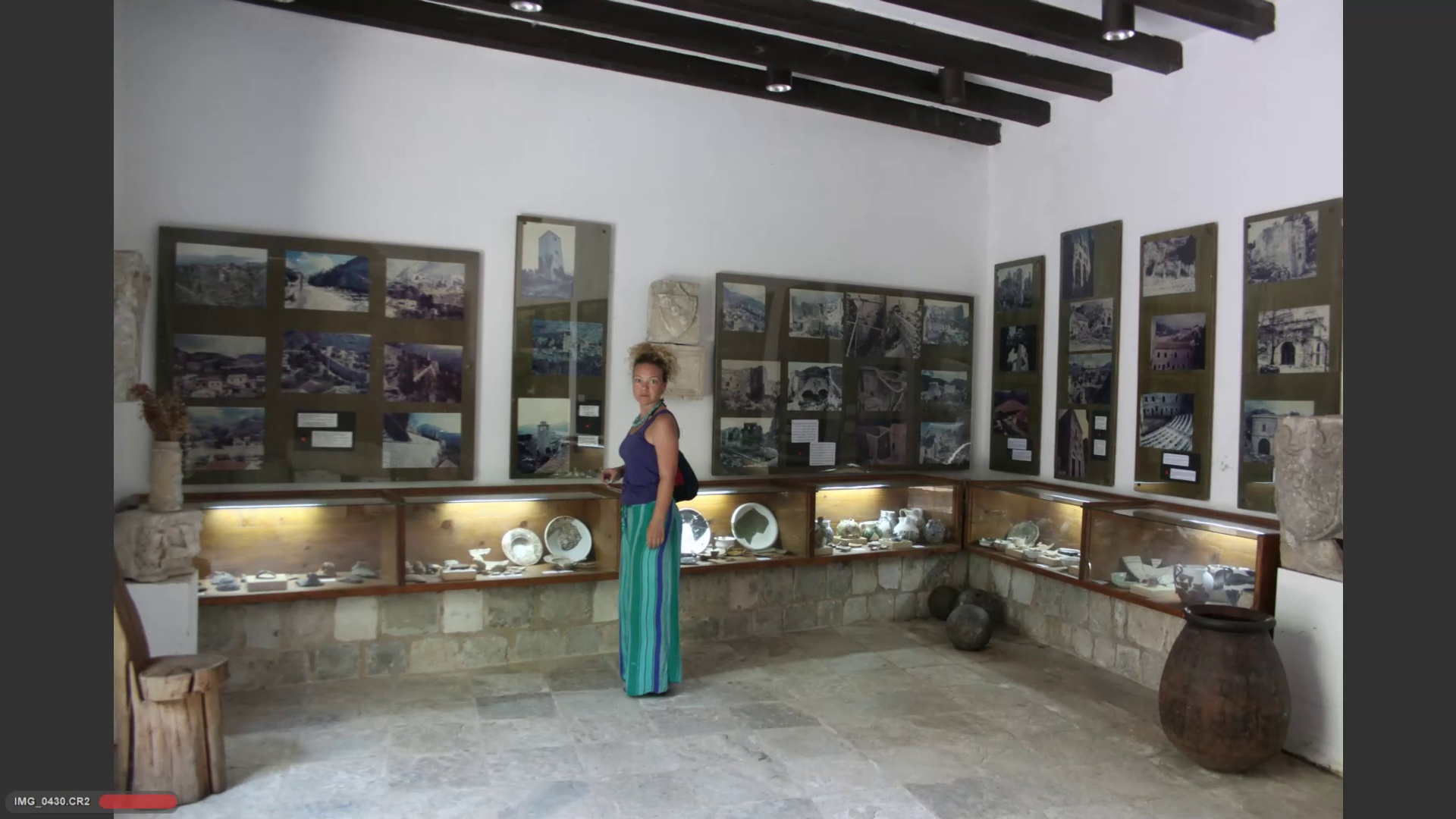 
key(ArrowRight)
 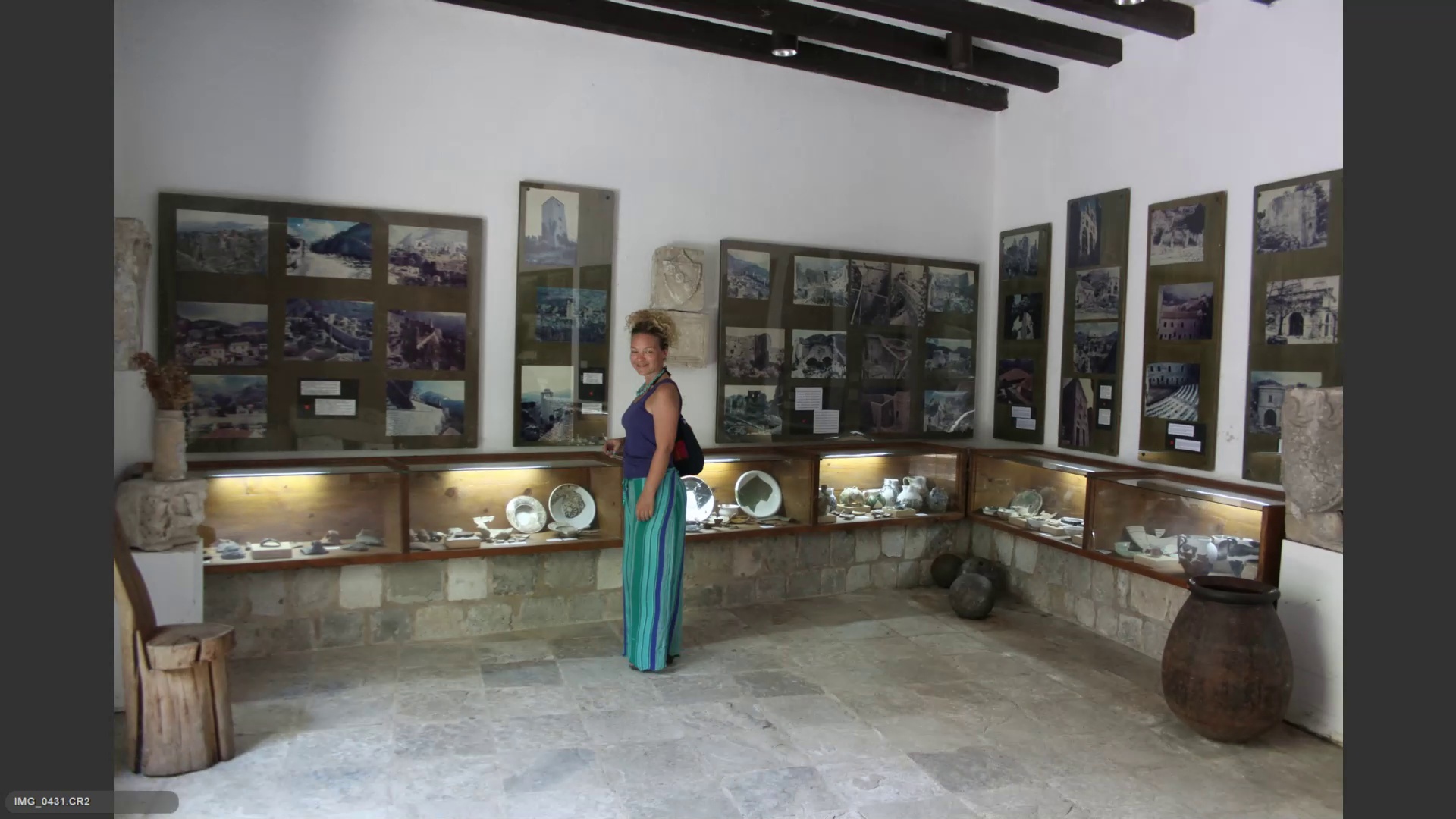 
key(ArrowRight)
 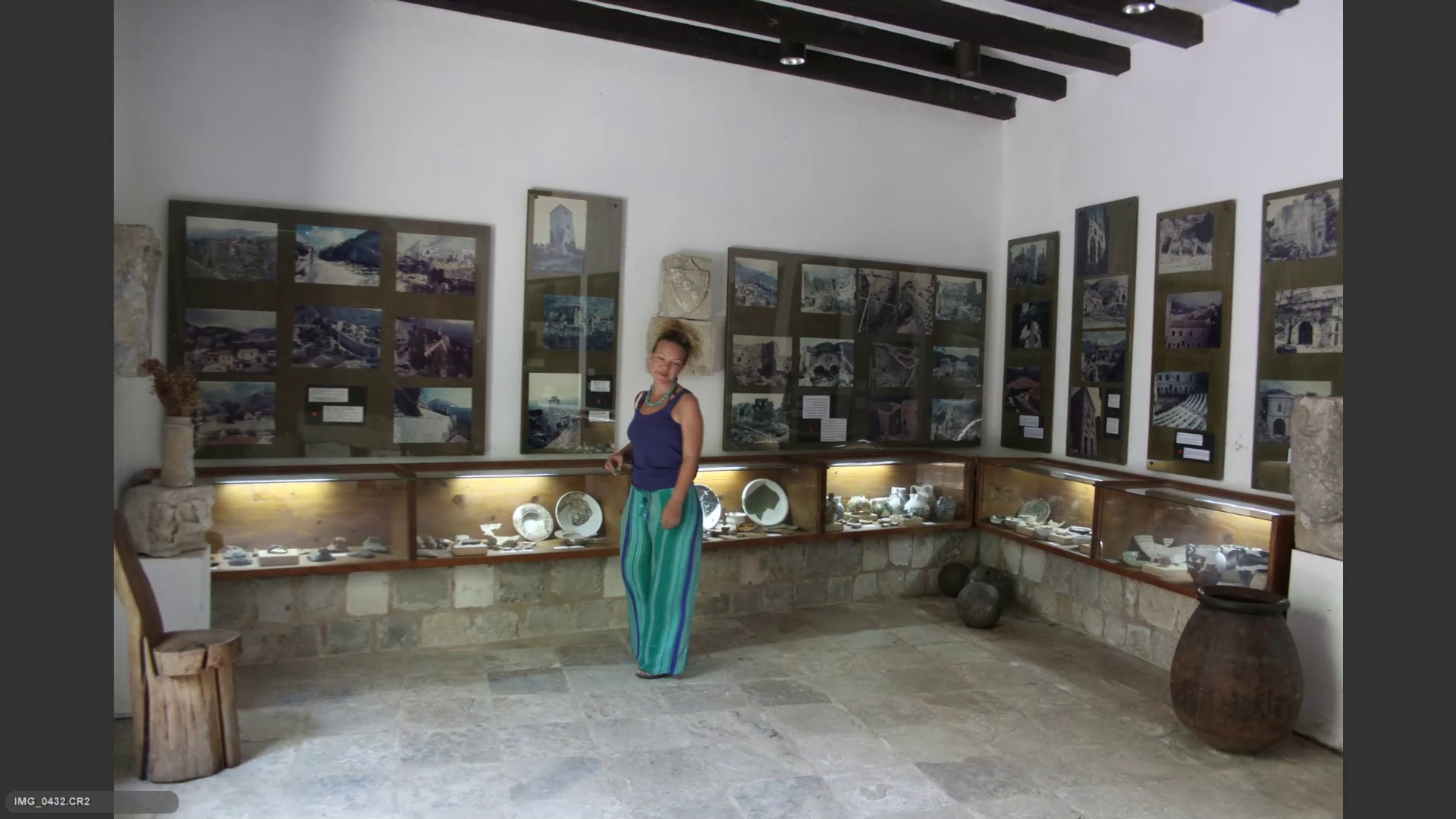 
key(ArrowLeft)
 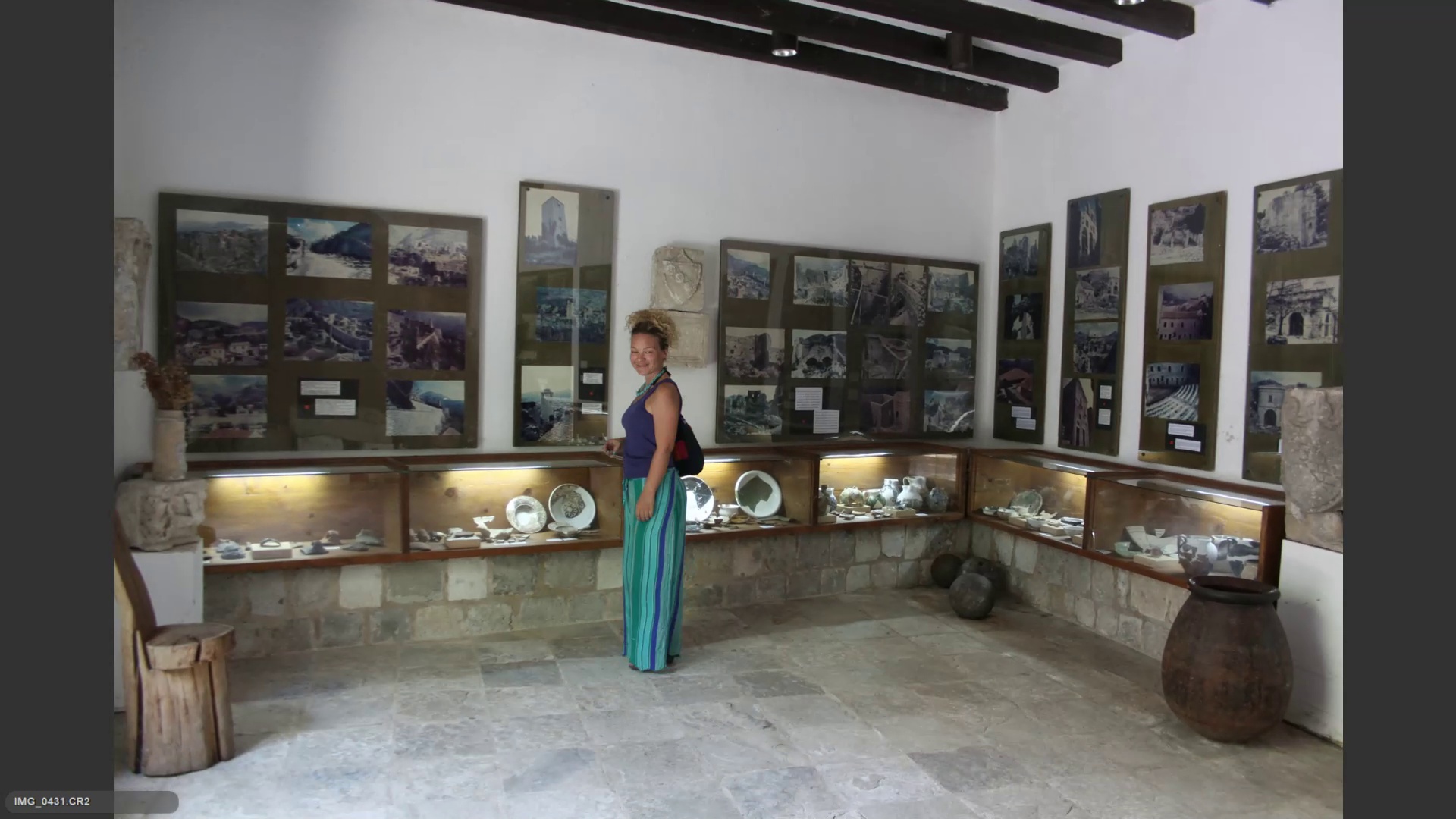 
type(66)
 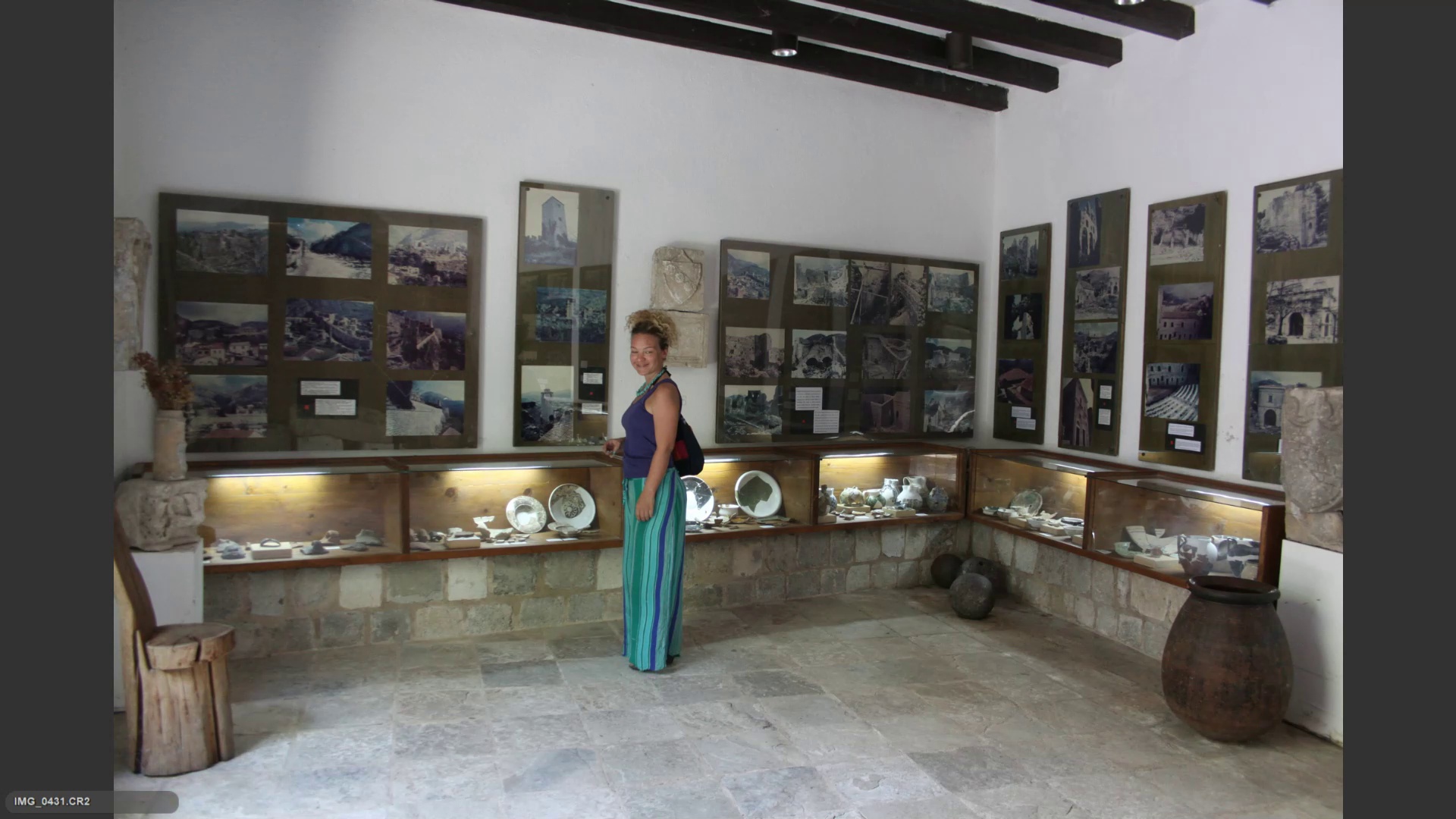 
key(ArrowRight)
 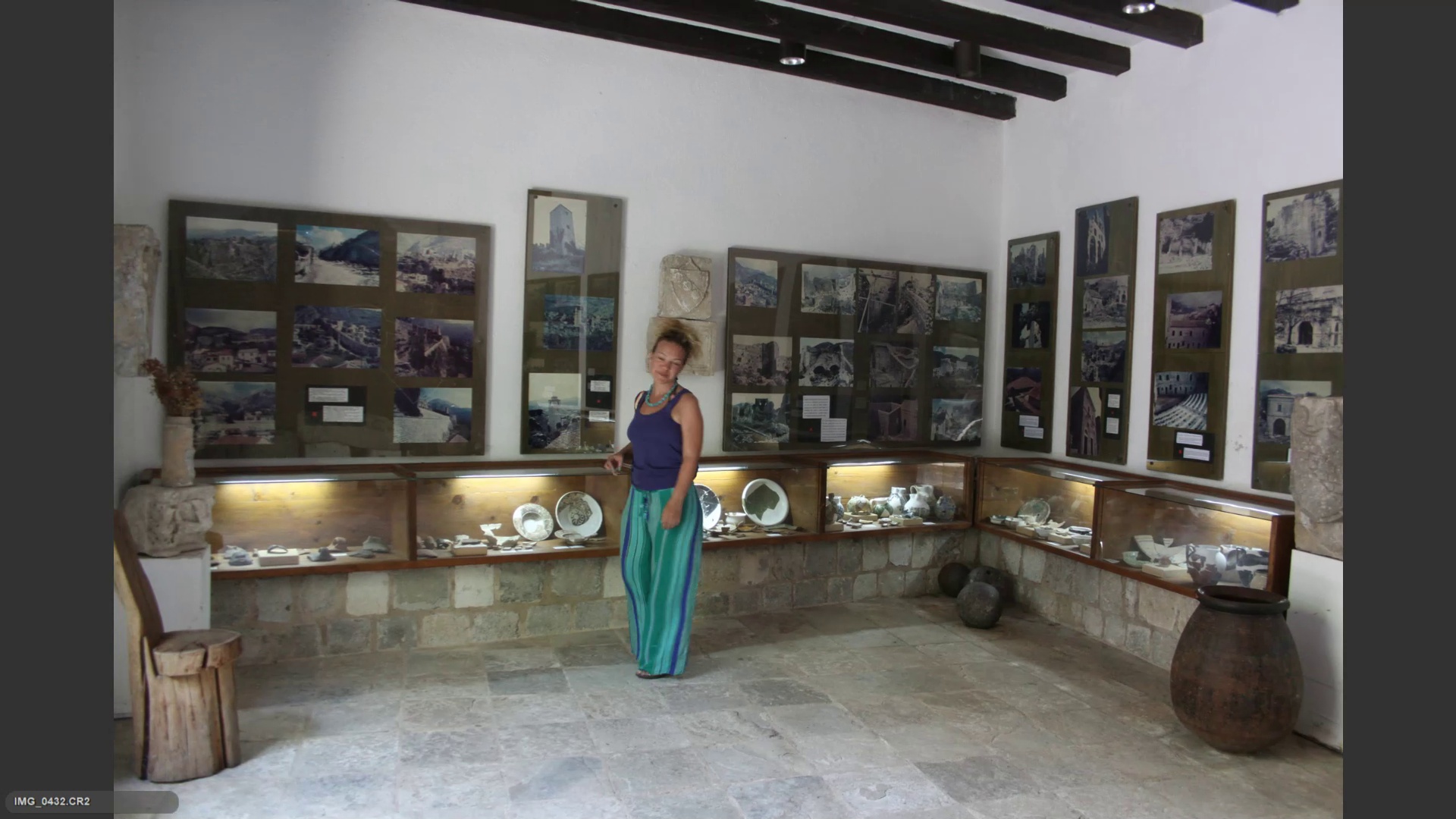 
key(ArrowRight)
 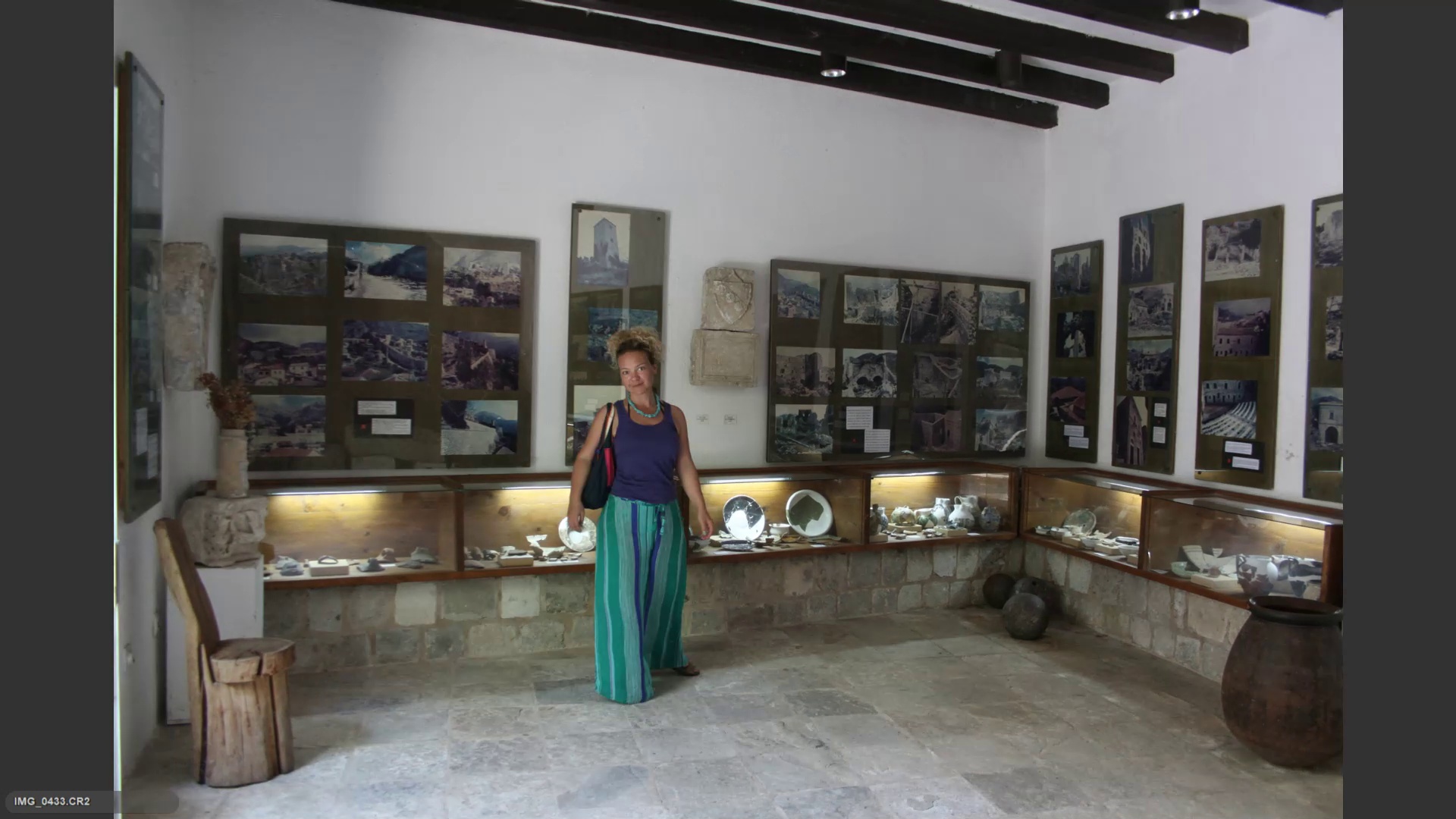 
key(6)
 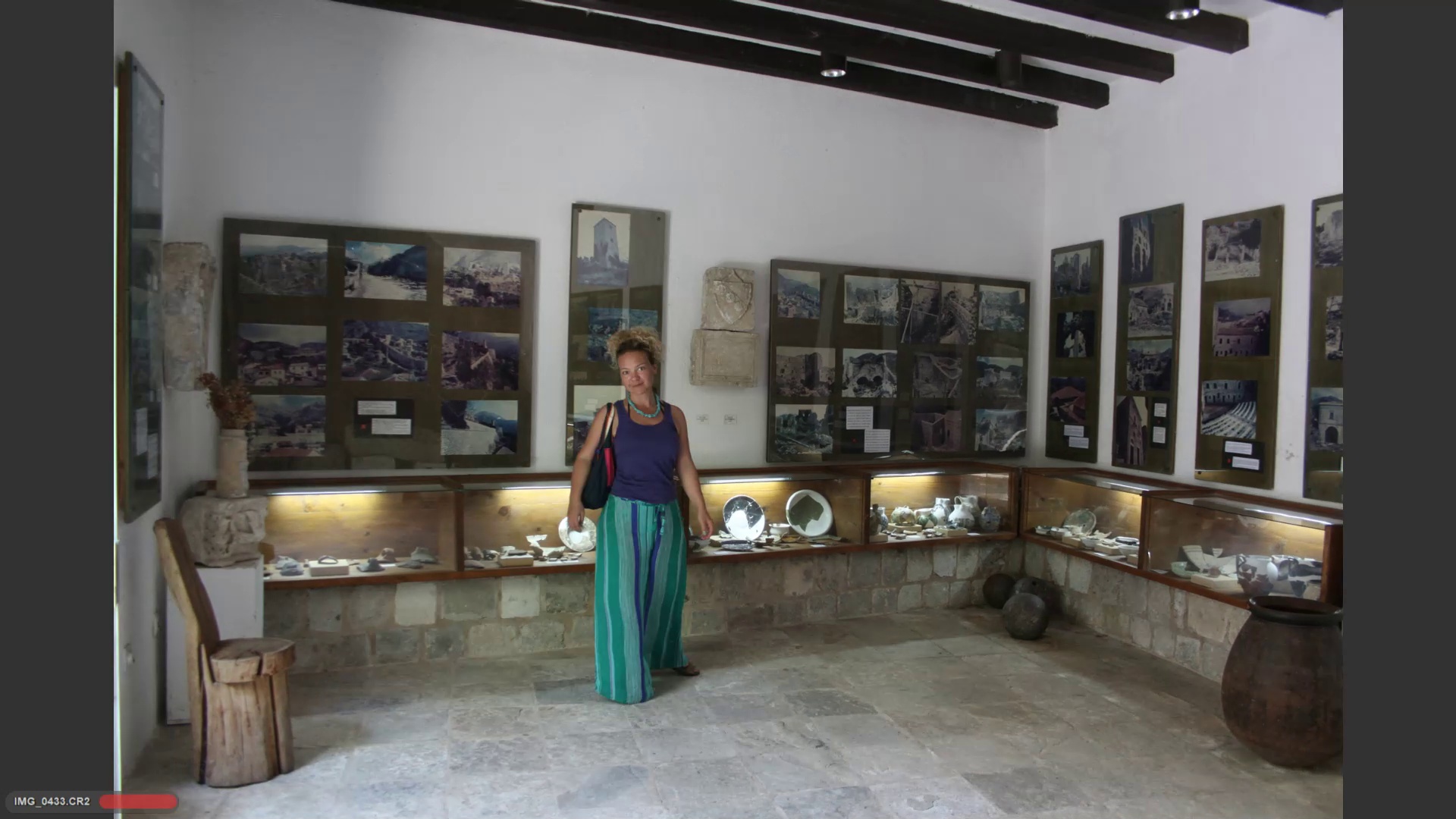 
key(ArrowRight)
 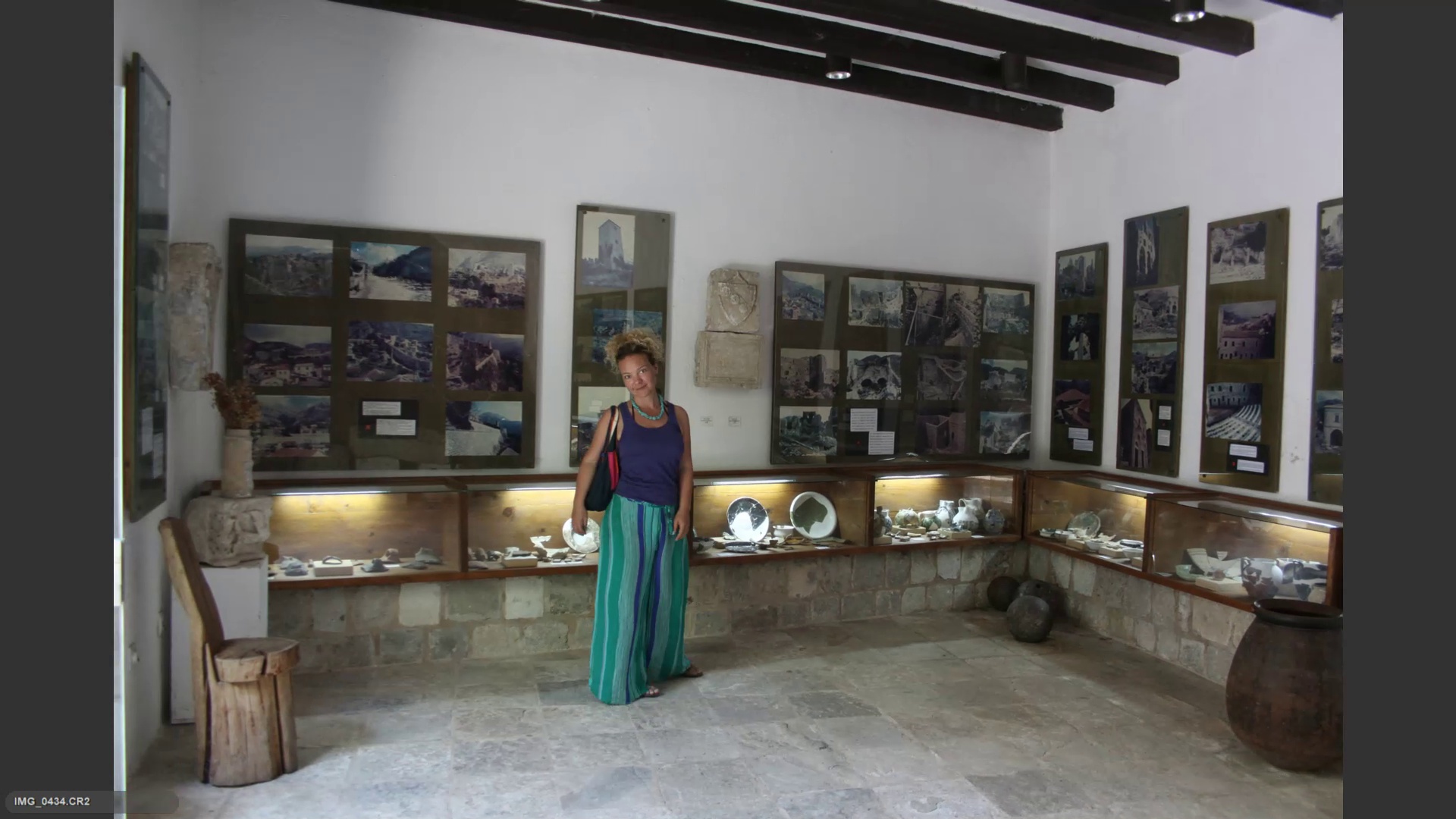 
key(6)
 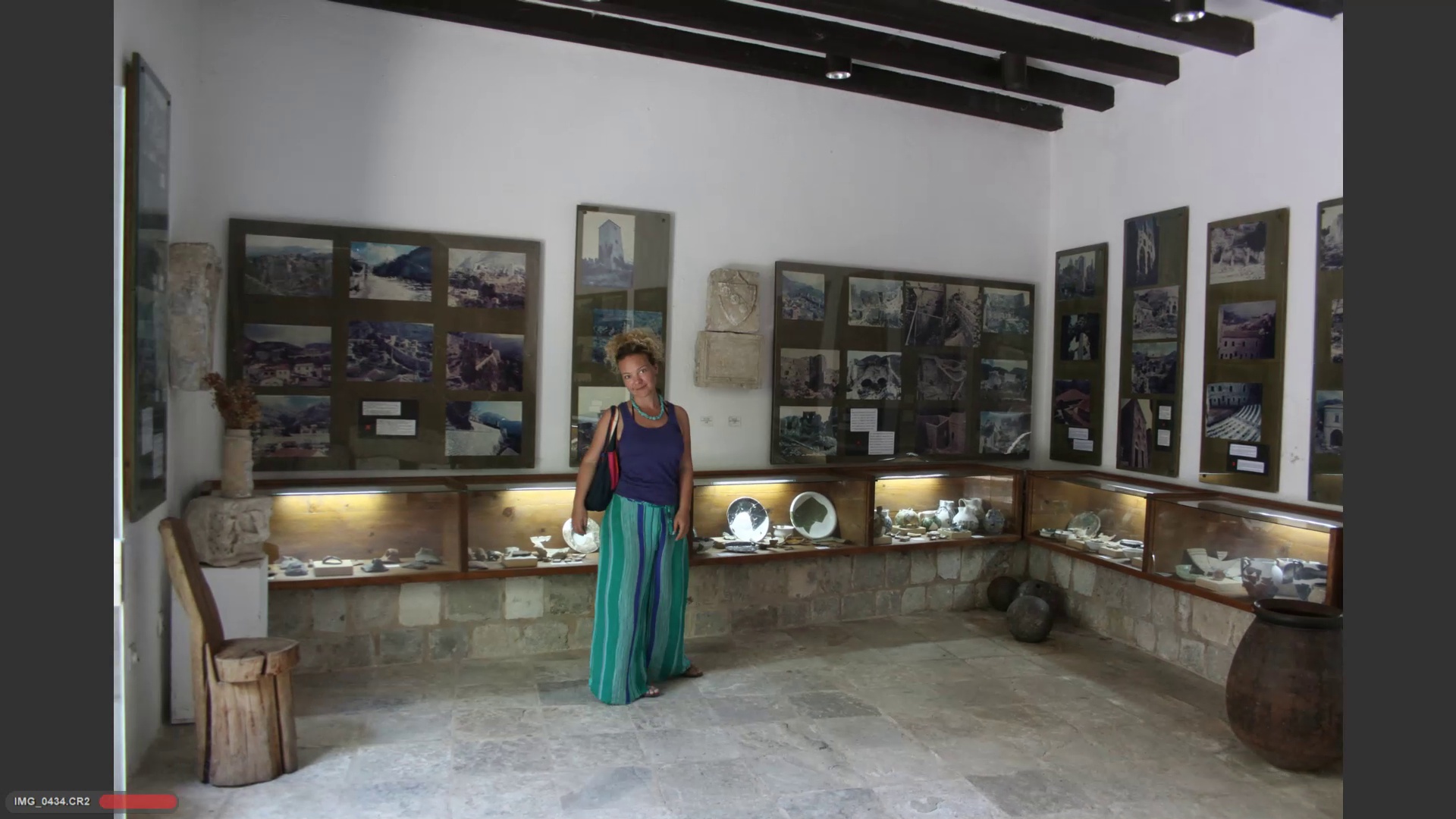 
key(ArrowRight)
 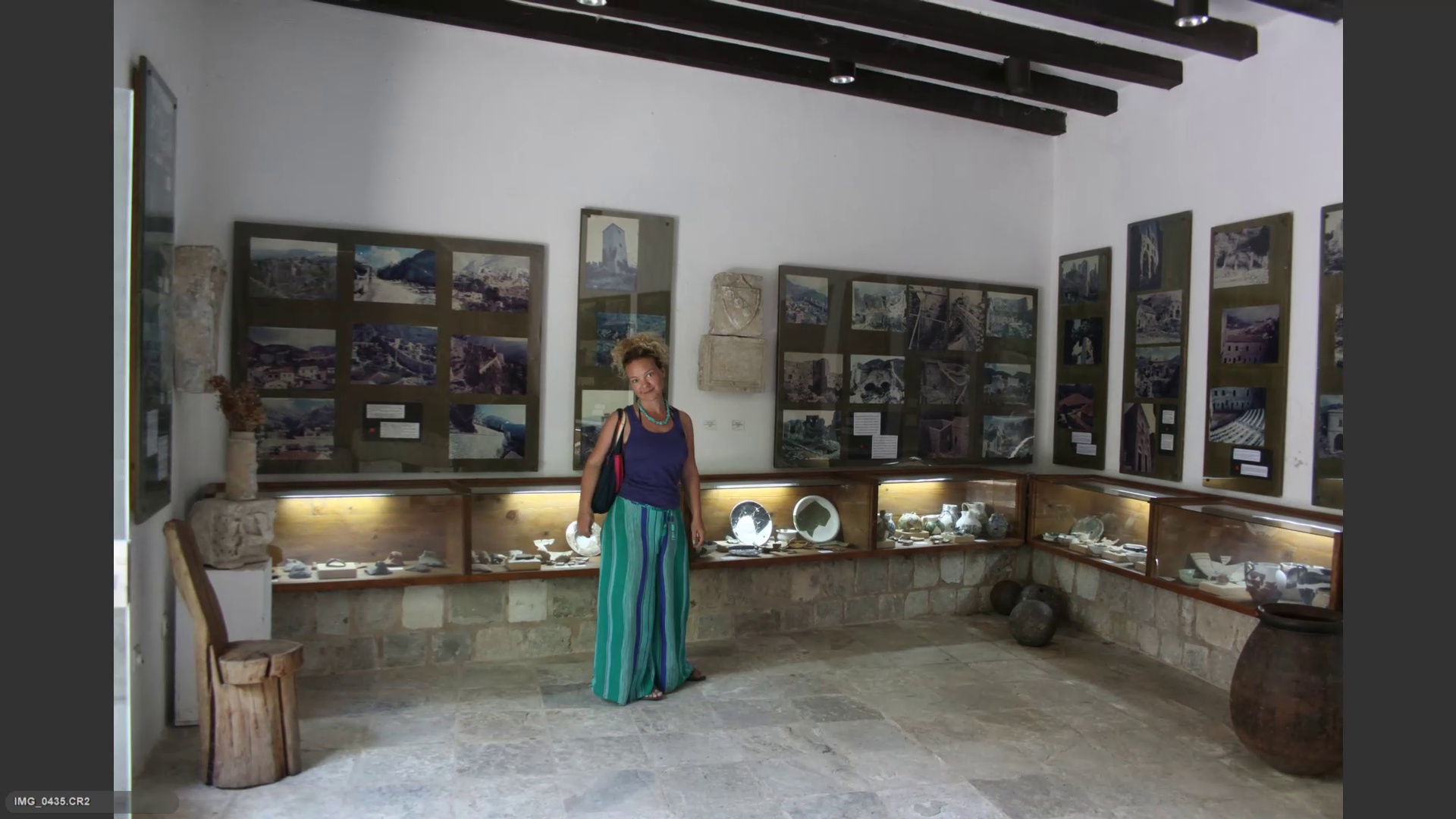 
key(ArrowRight)
 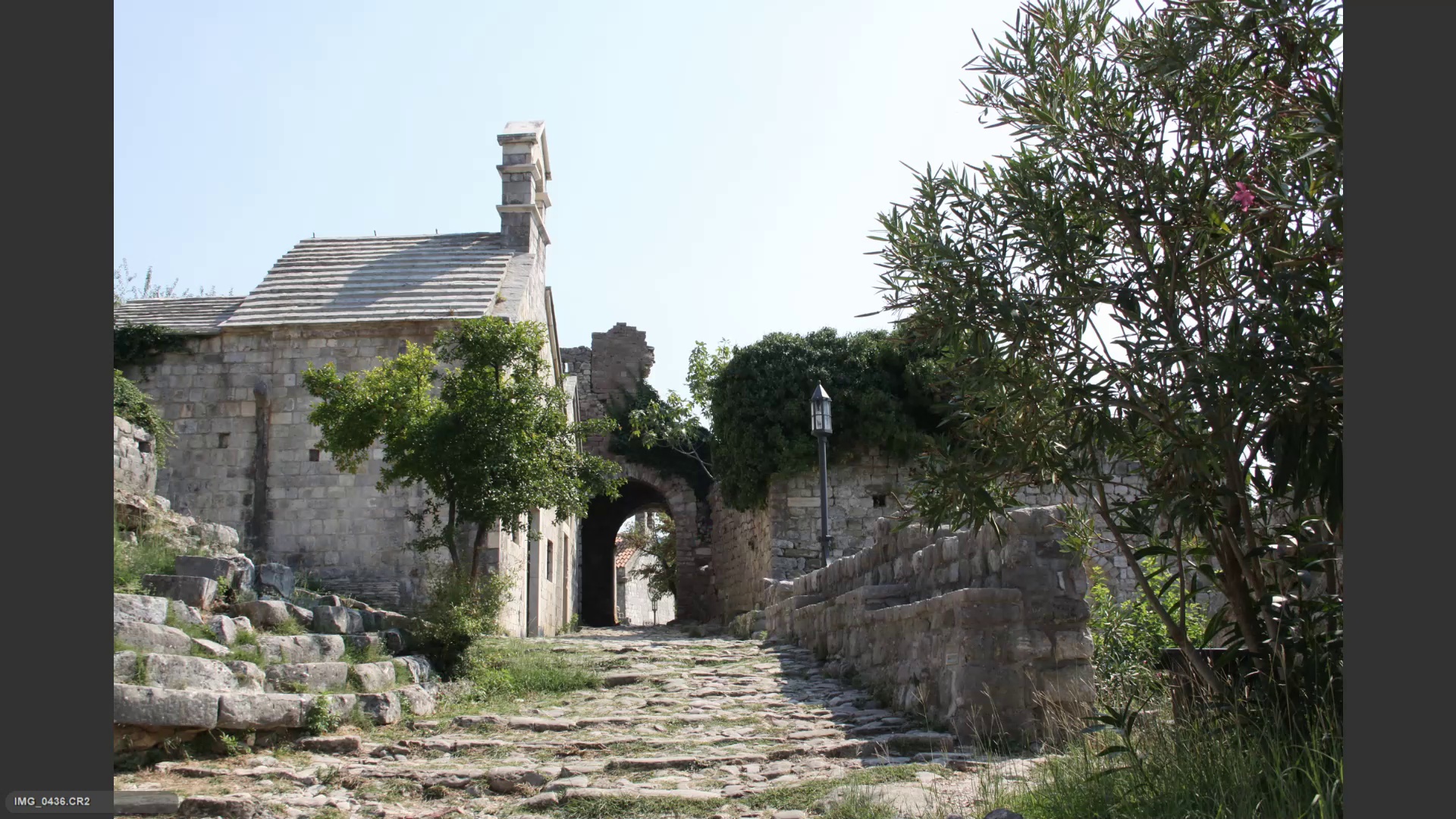 
hold_key(key=ArrowLeft, duration=0.3)
 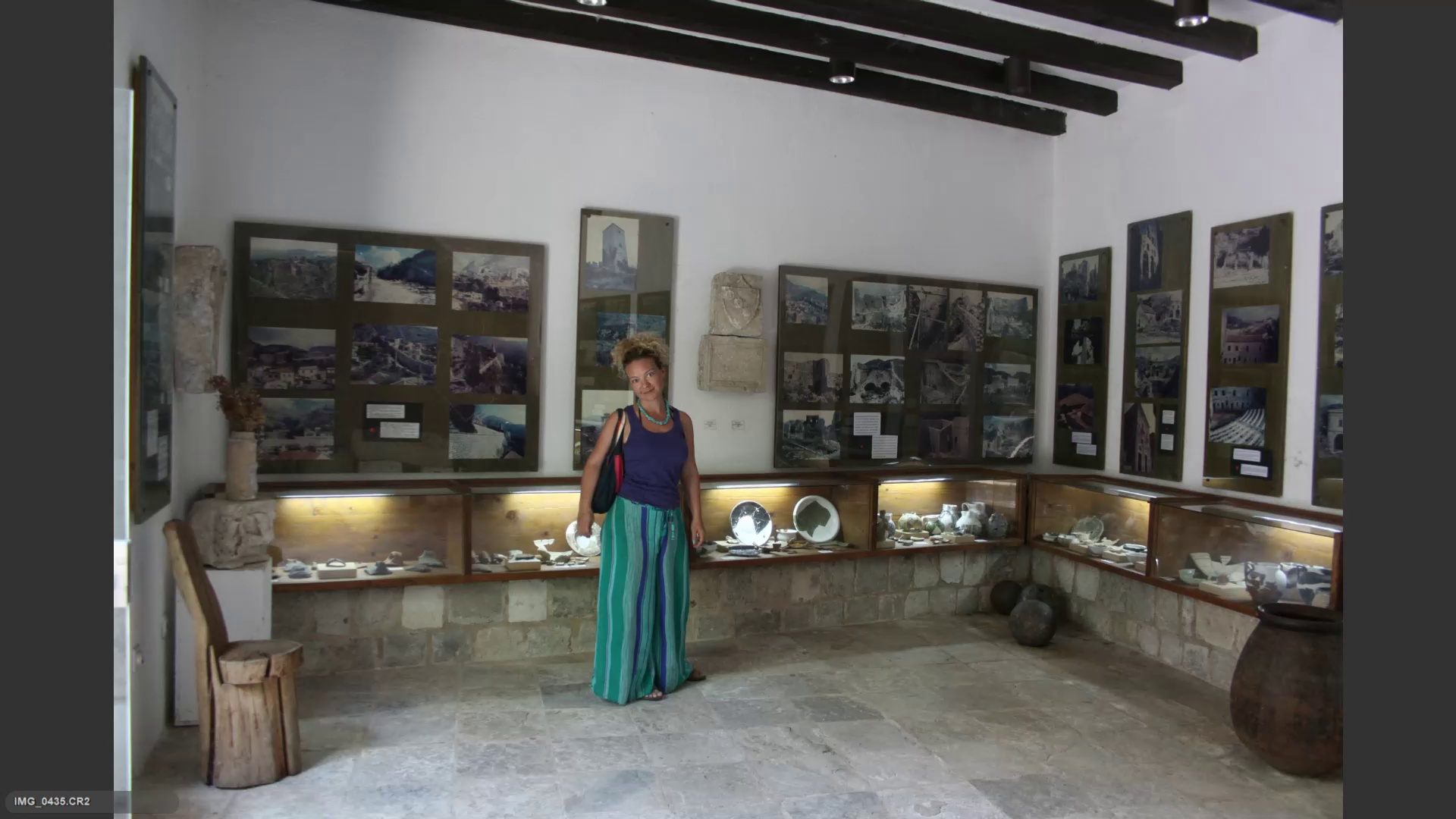 
key(ArrowLeft)
 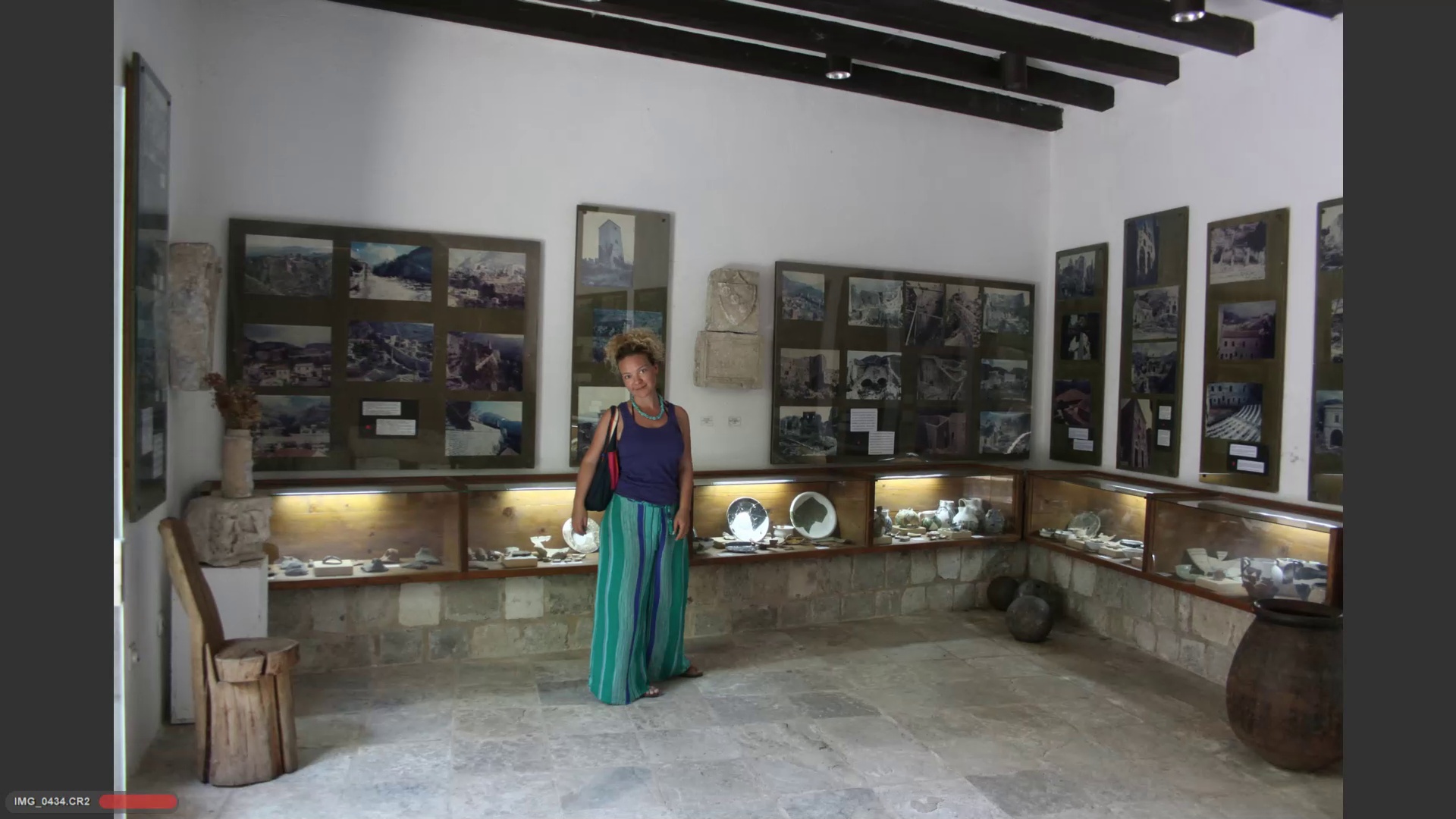 
key(ArrowRight)
 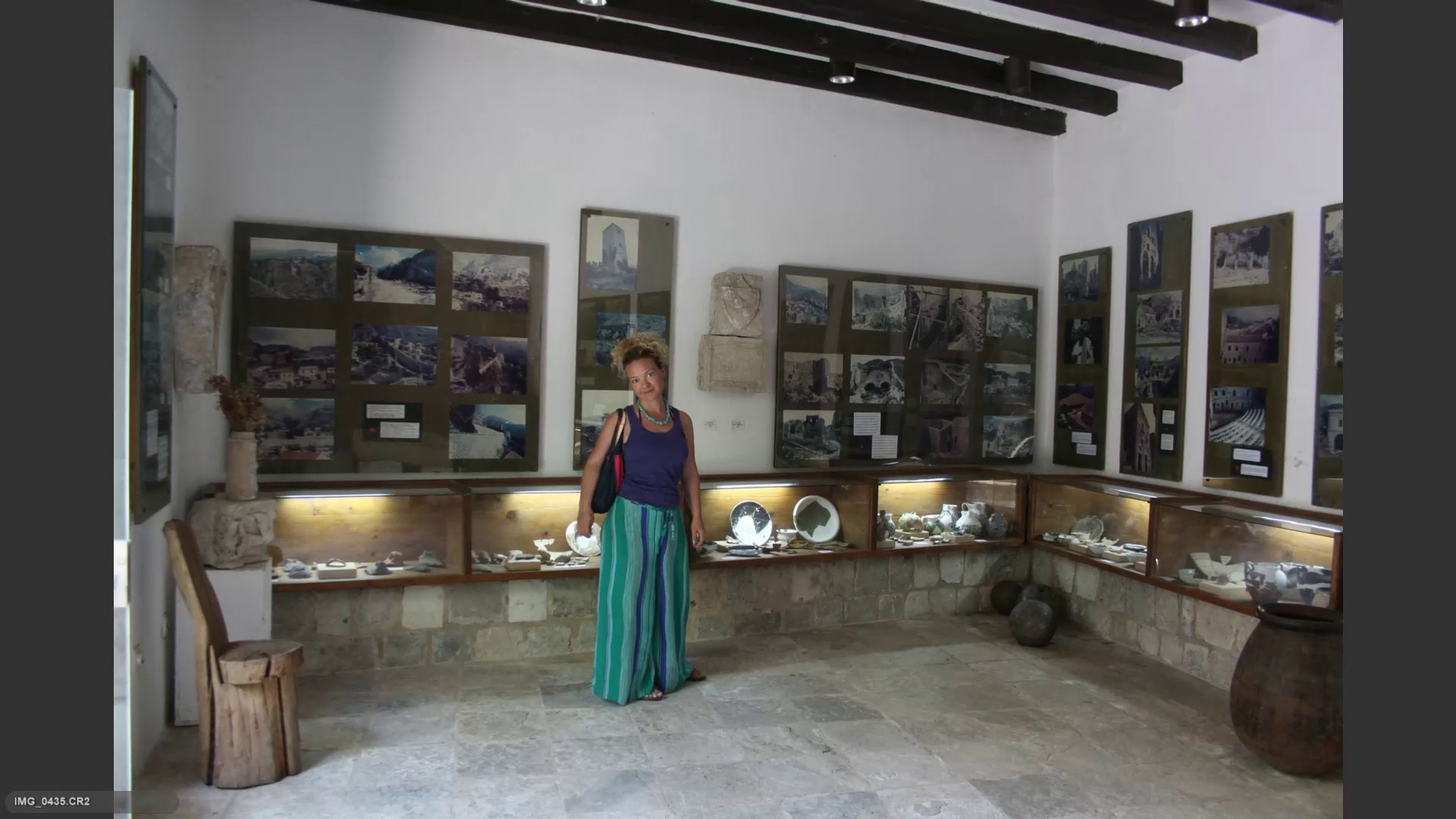 
key(6)
 